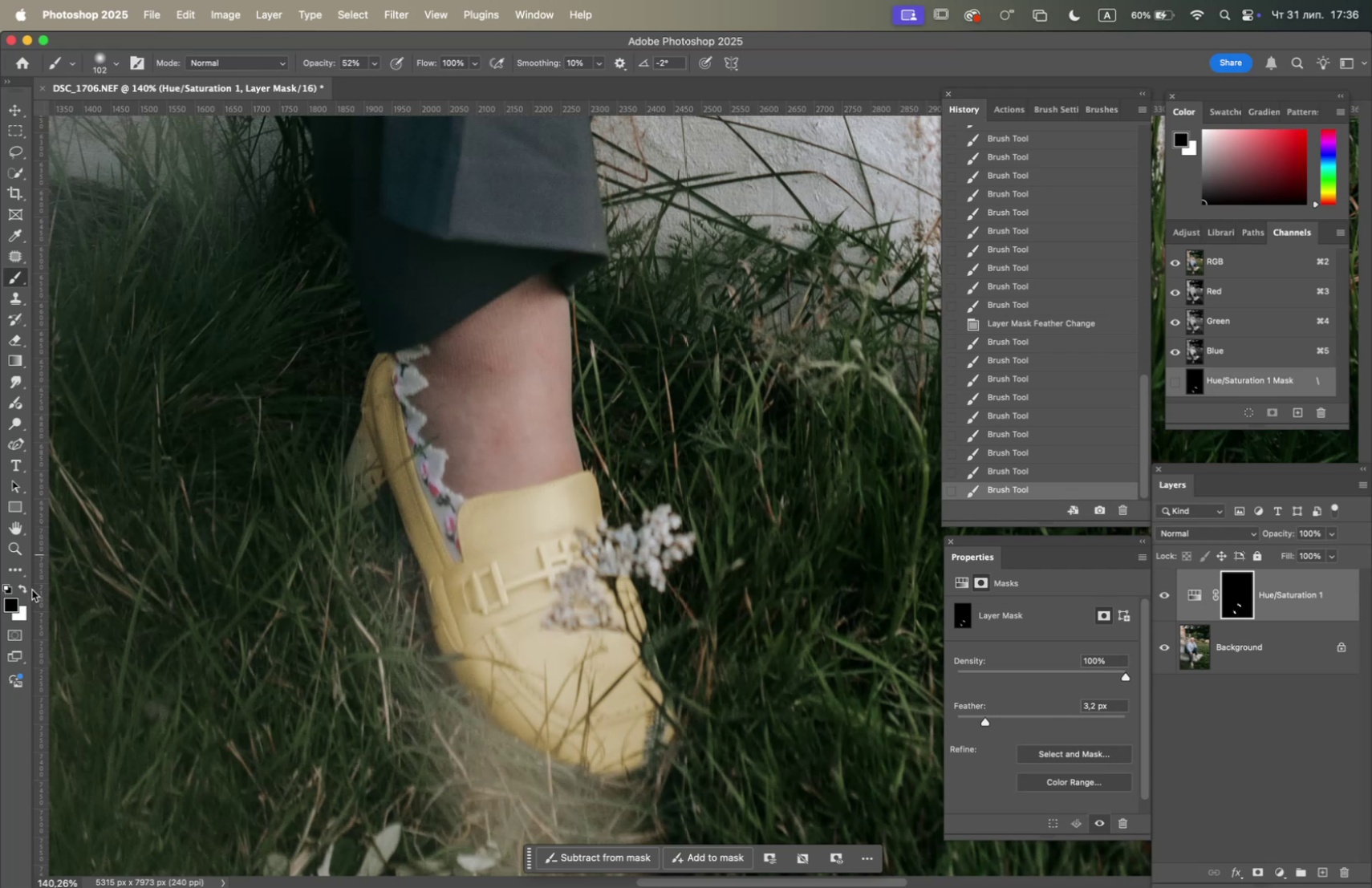 
double_click([24, 590])
 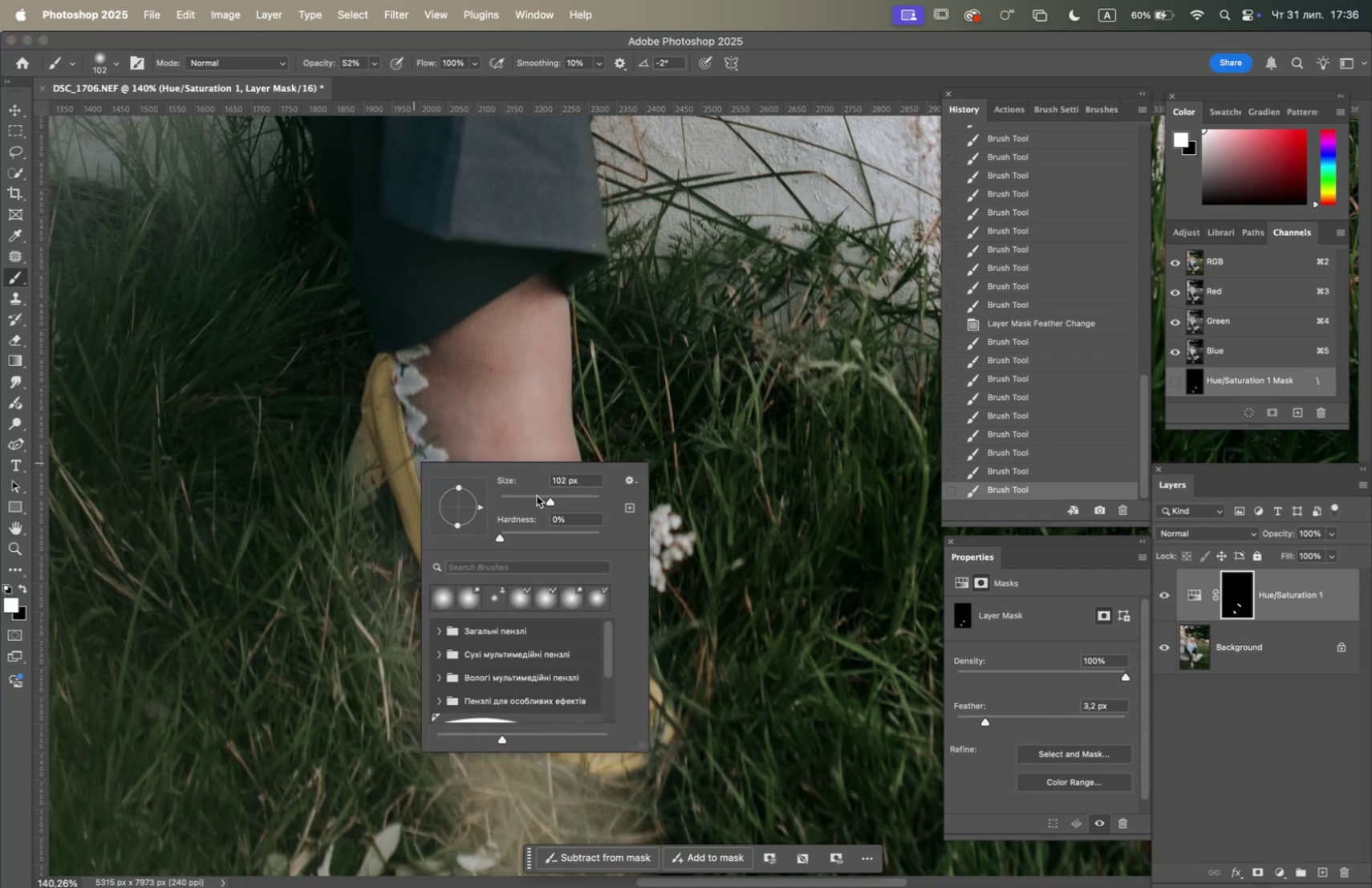 
left_click([532, 500])
 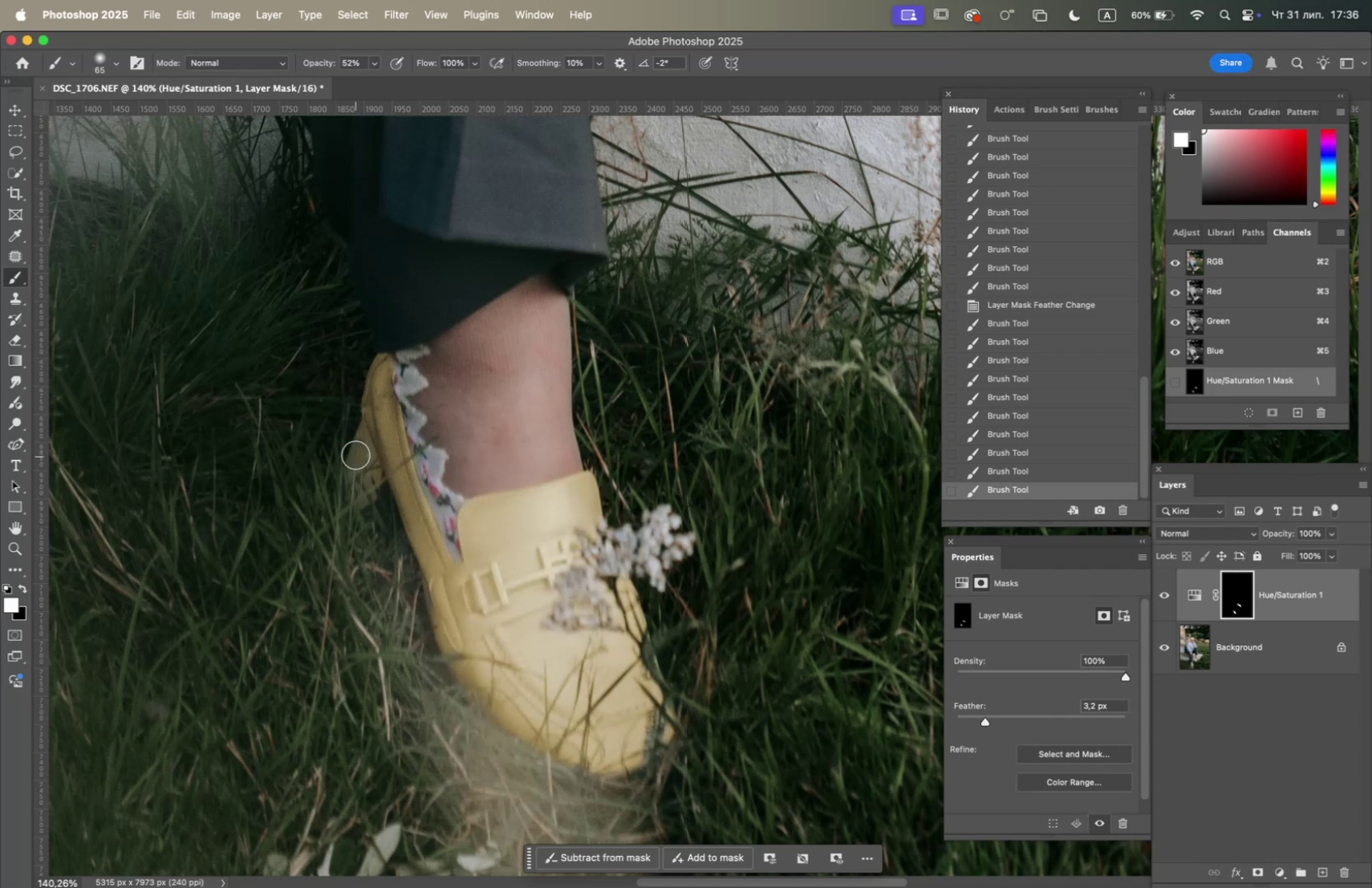 
double_click([359, 448])
 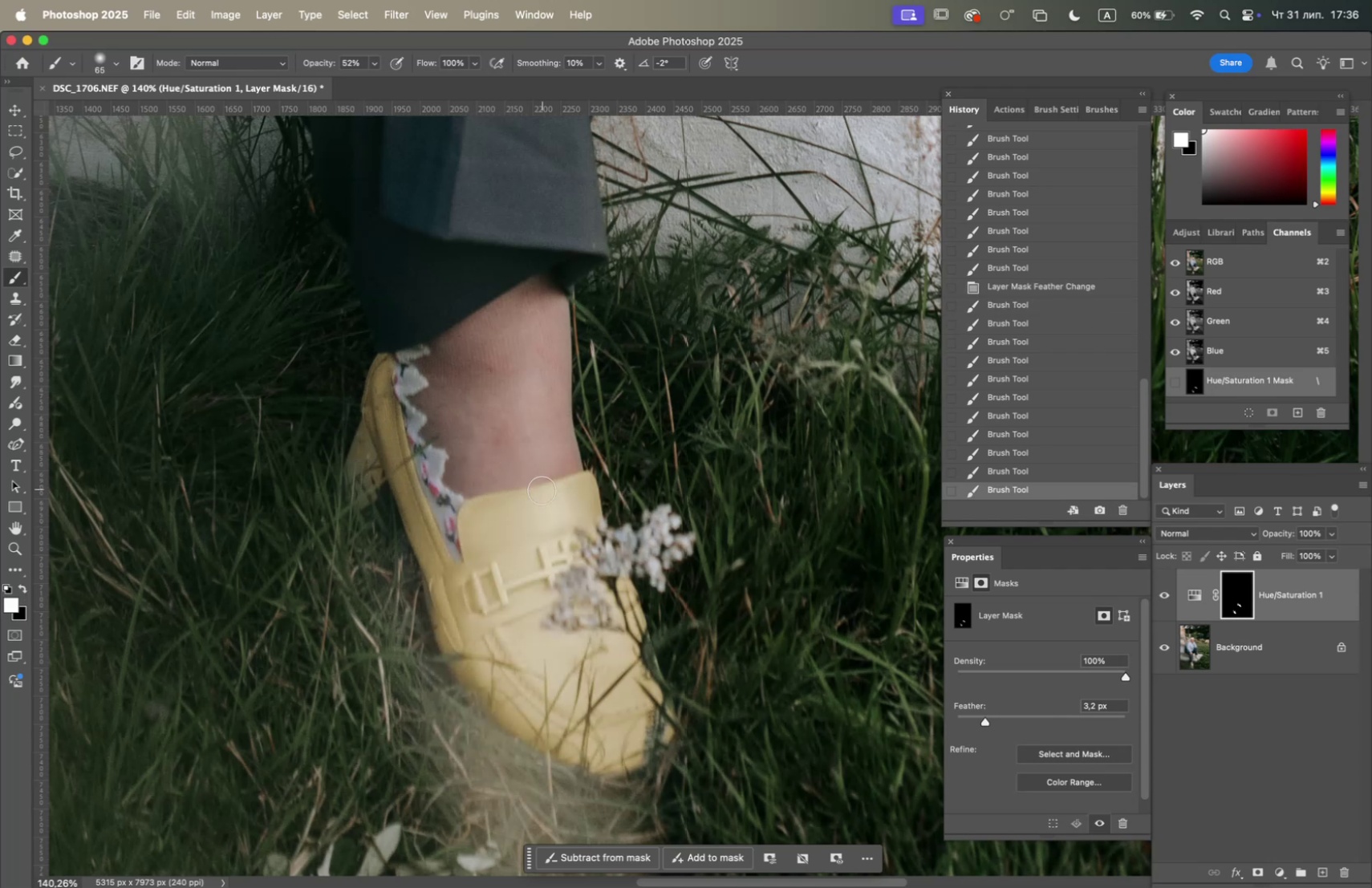 
hold_key(key=Space, duration=1.51)
 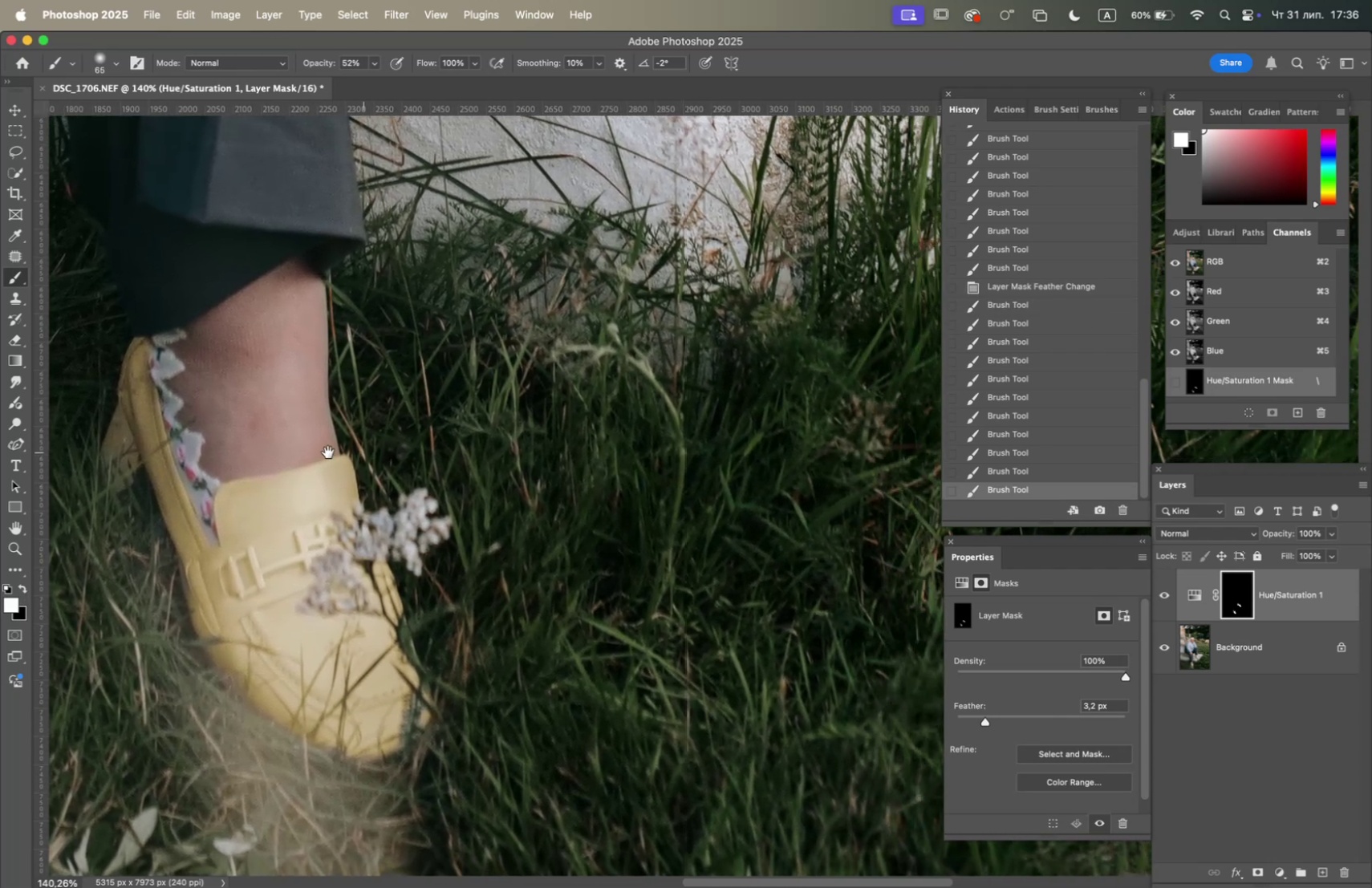 
left_click_drag(start_coordinate=[635, 468], to_coordinate=[179, 493])
 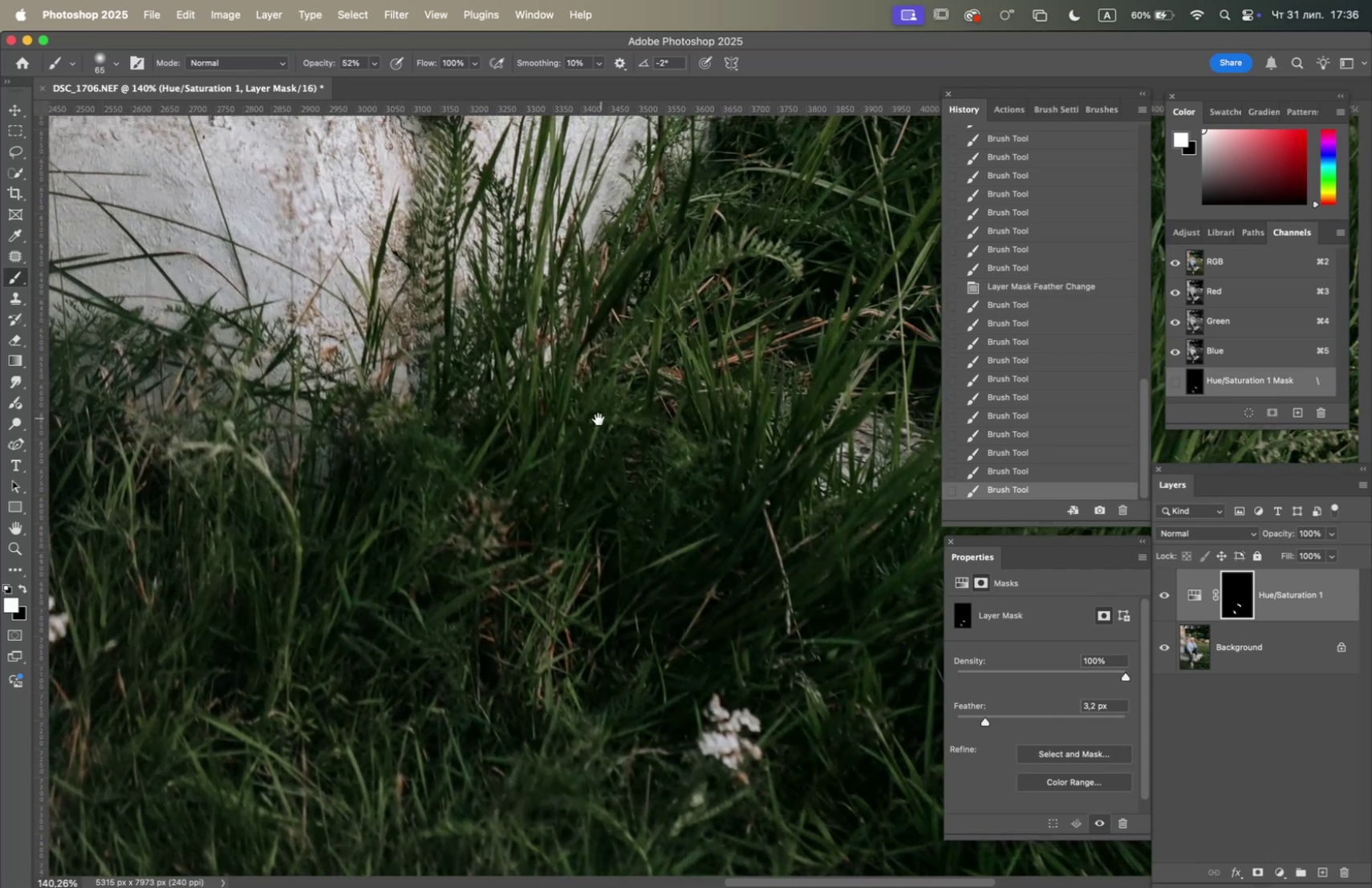 
hold_key(key=Space, duration=1.5)
 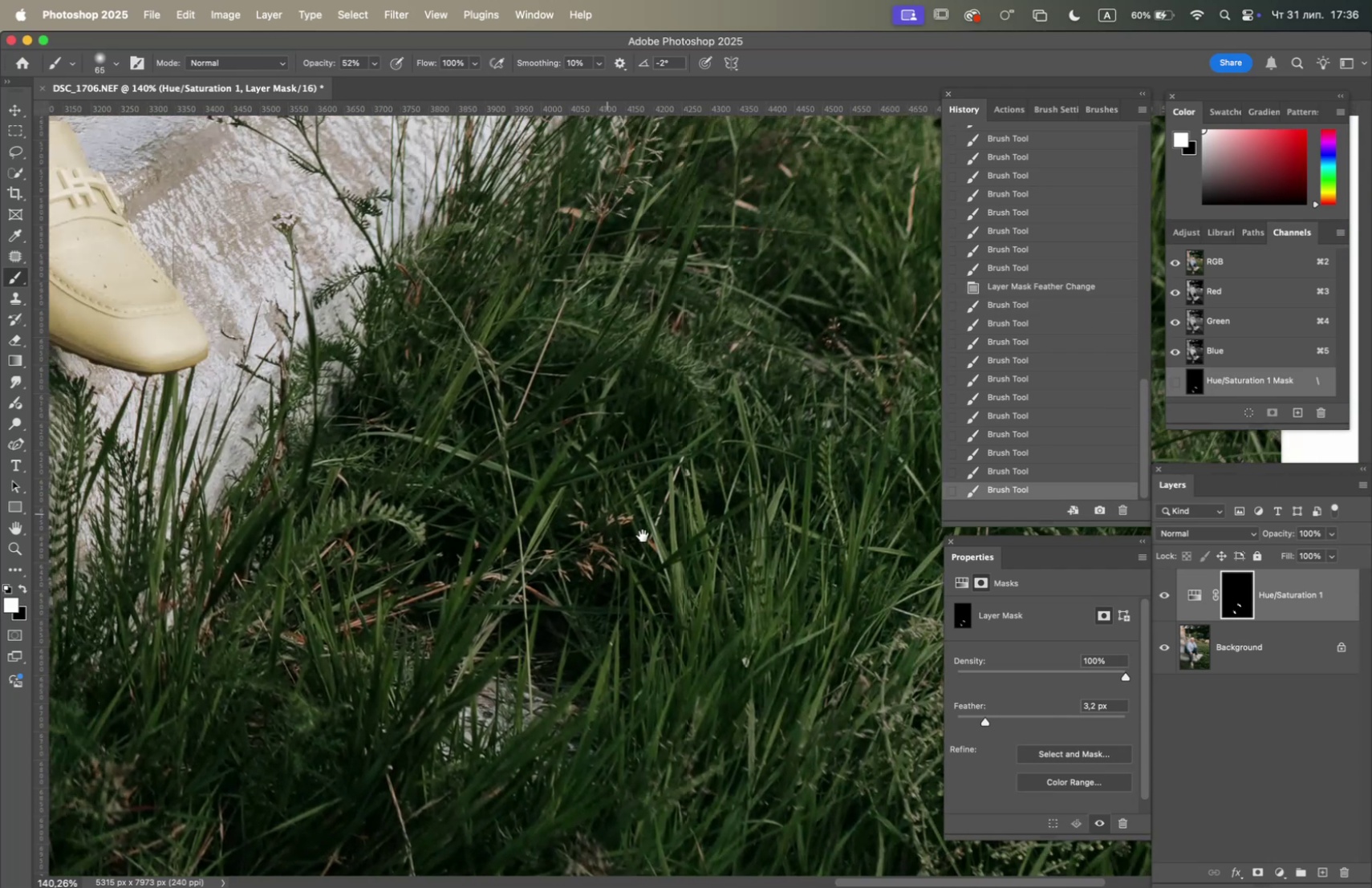 
left_click_drag(start_coordinate=[601, 417], to_coordinate=[421, 498])
 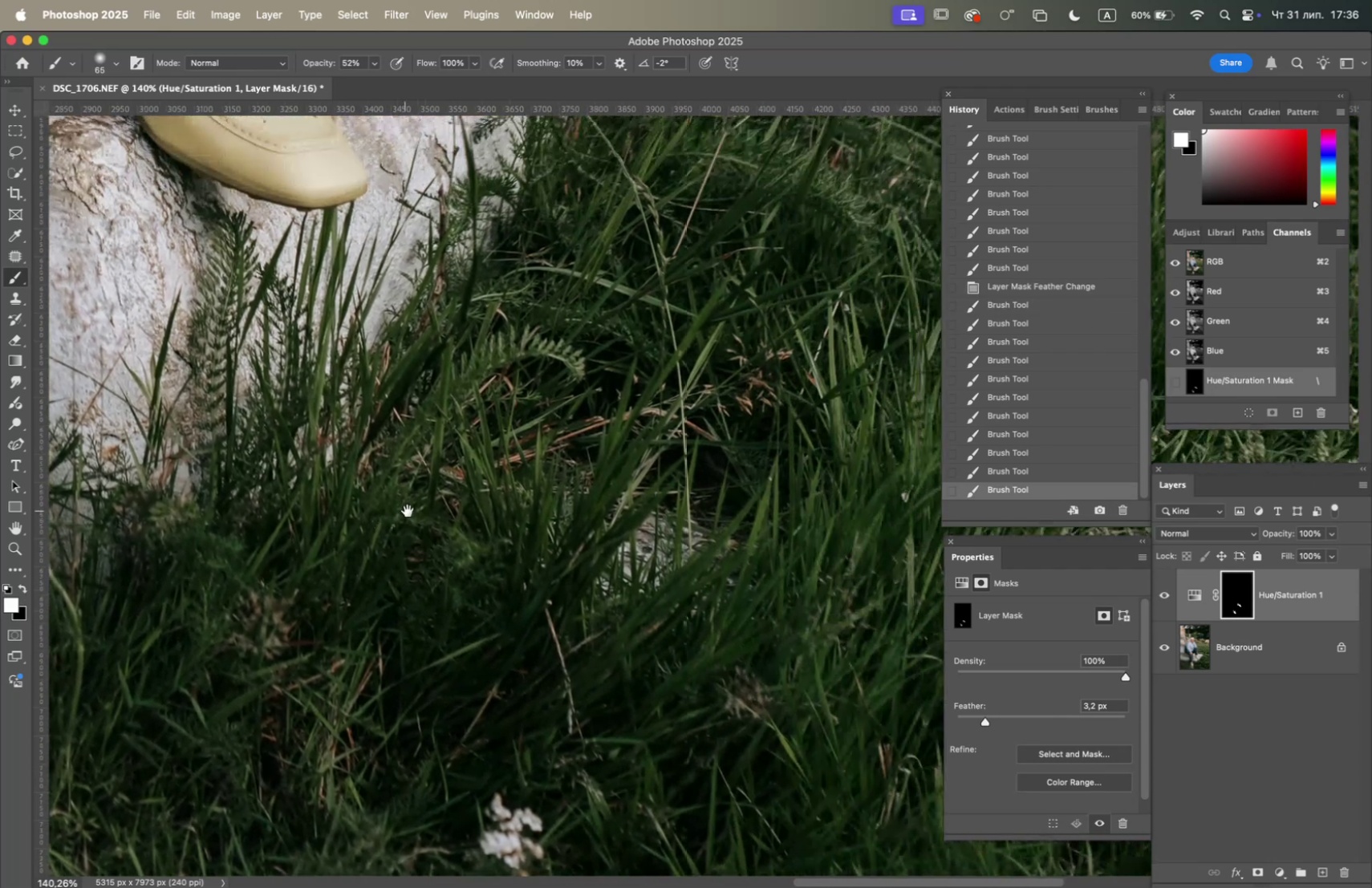 
hold_key(key=Space, duration=1.5)
 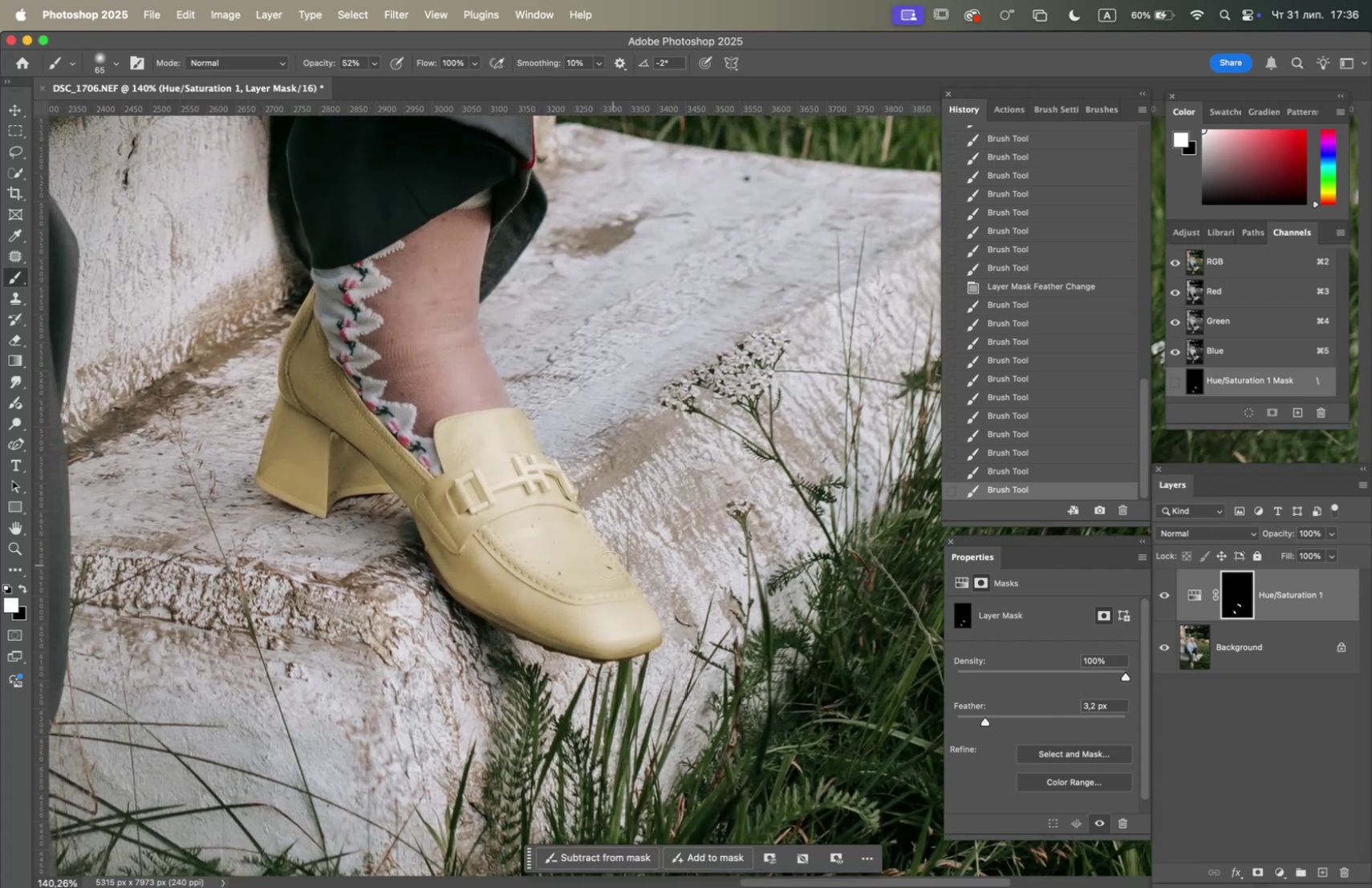 
left_click_drag(start_coordinate=[545, 442], to_coordinate=[706, 572])
 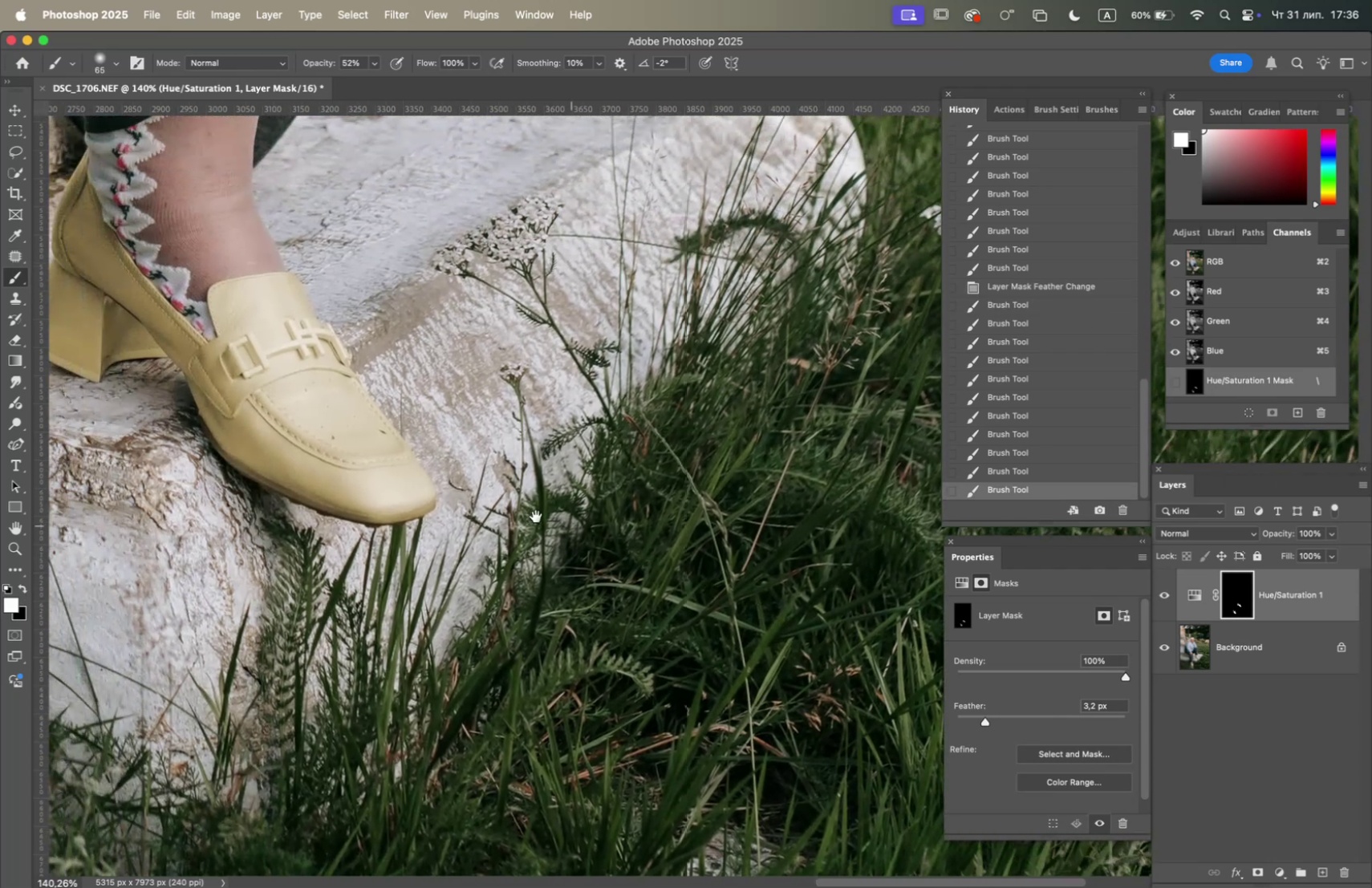 
left_click_drag(start_coordinate=[524, 513], to_coordinate=[696, 610])
 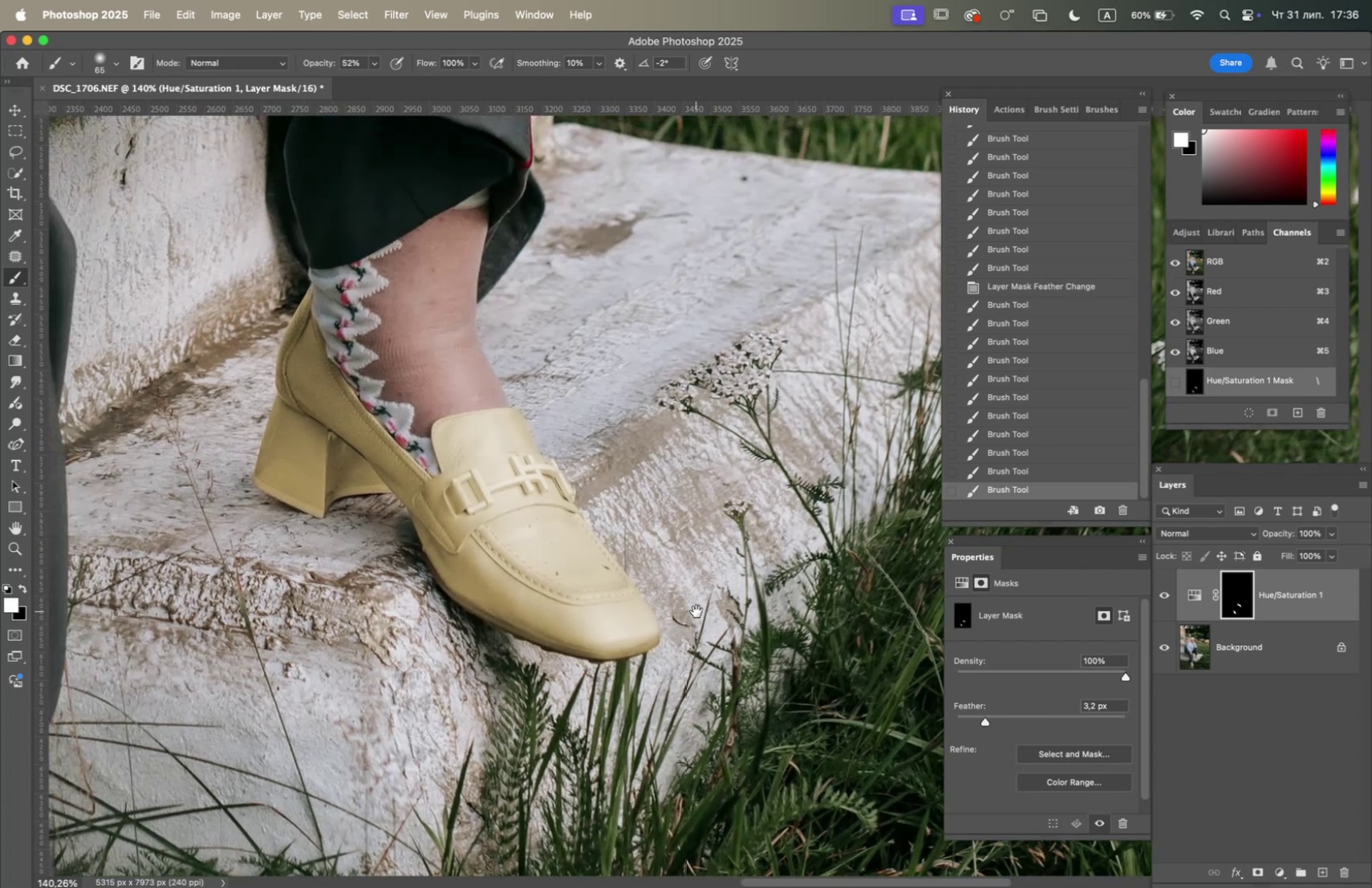 
key(Space)
 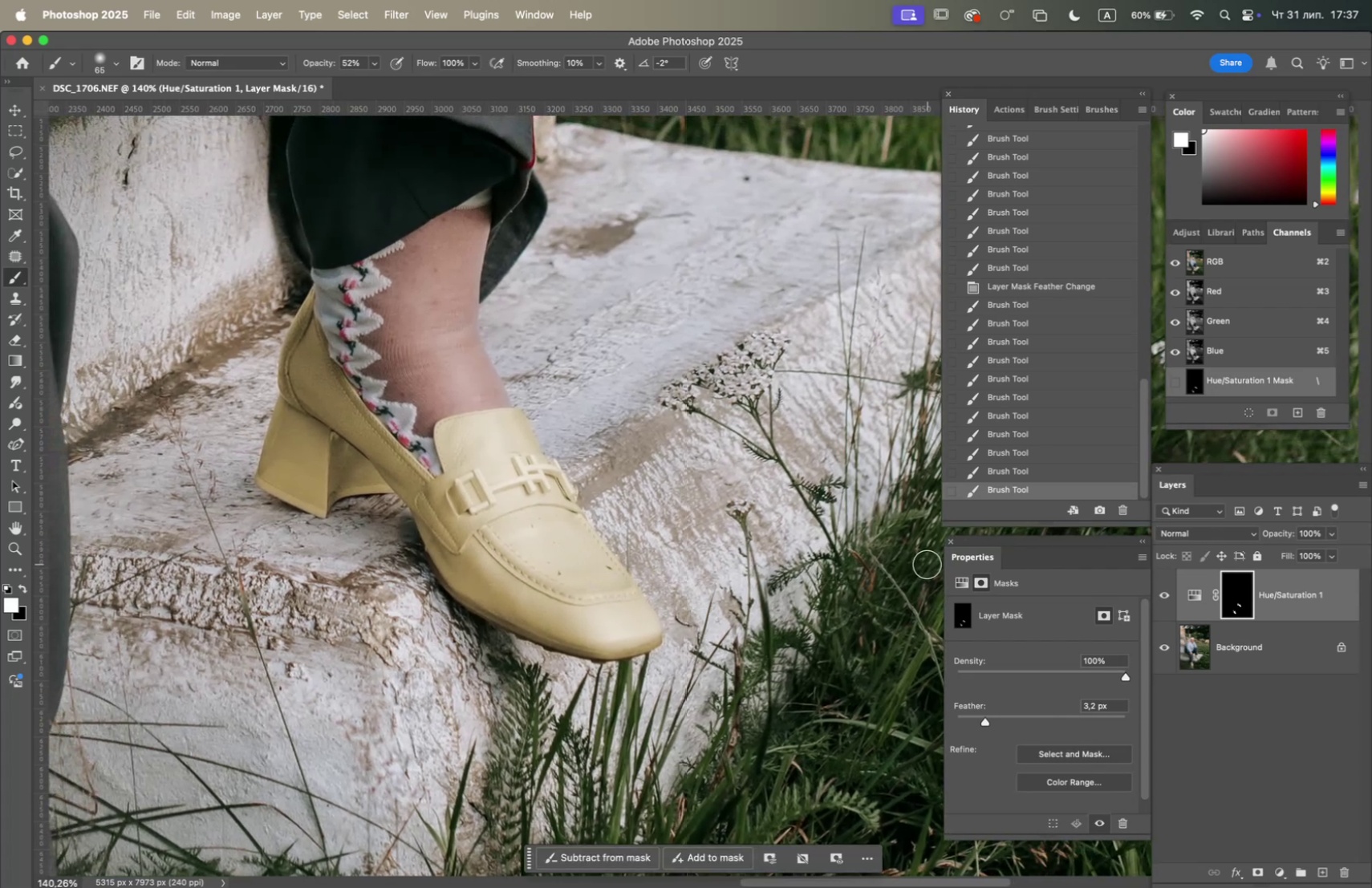 
hold_key(key=OptionLeft, duration=1.29)
scroll: coordinate [477, 489], scroll_direction: up, amount: 5.0
 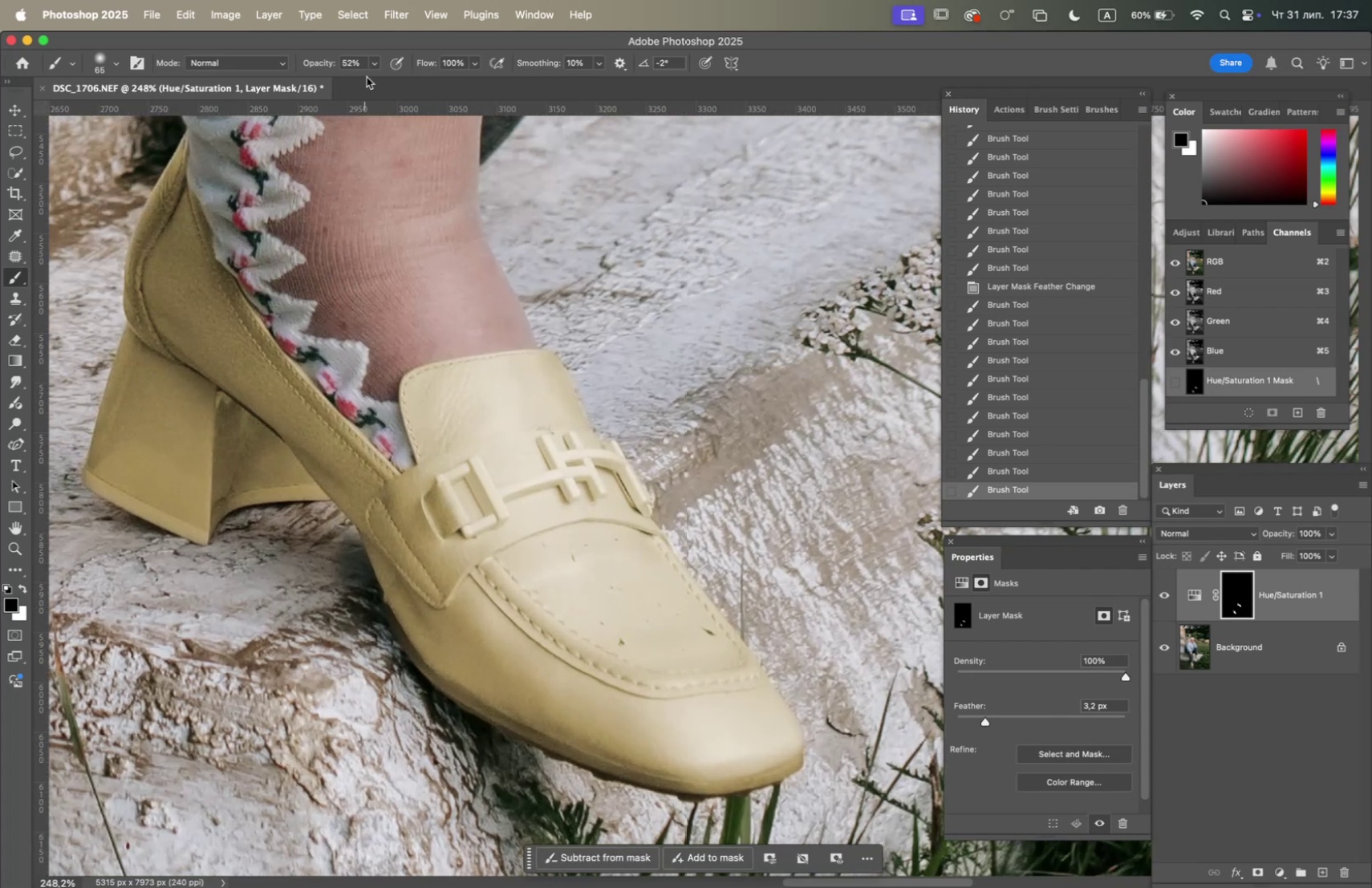 
left_click([377, 67])
 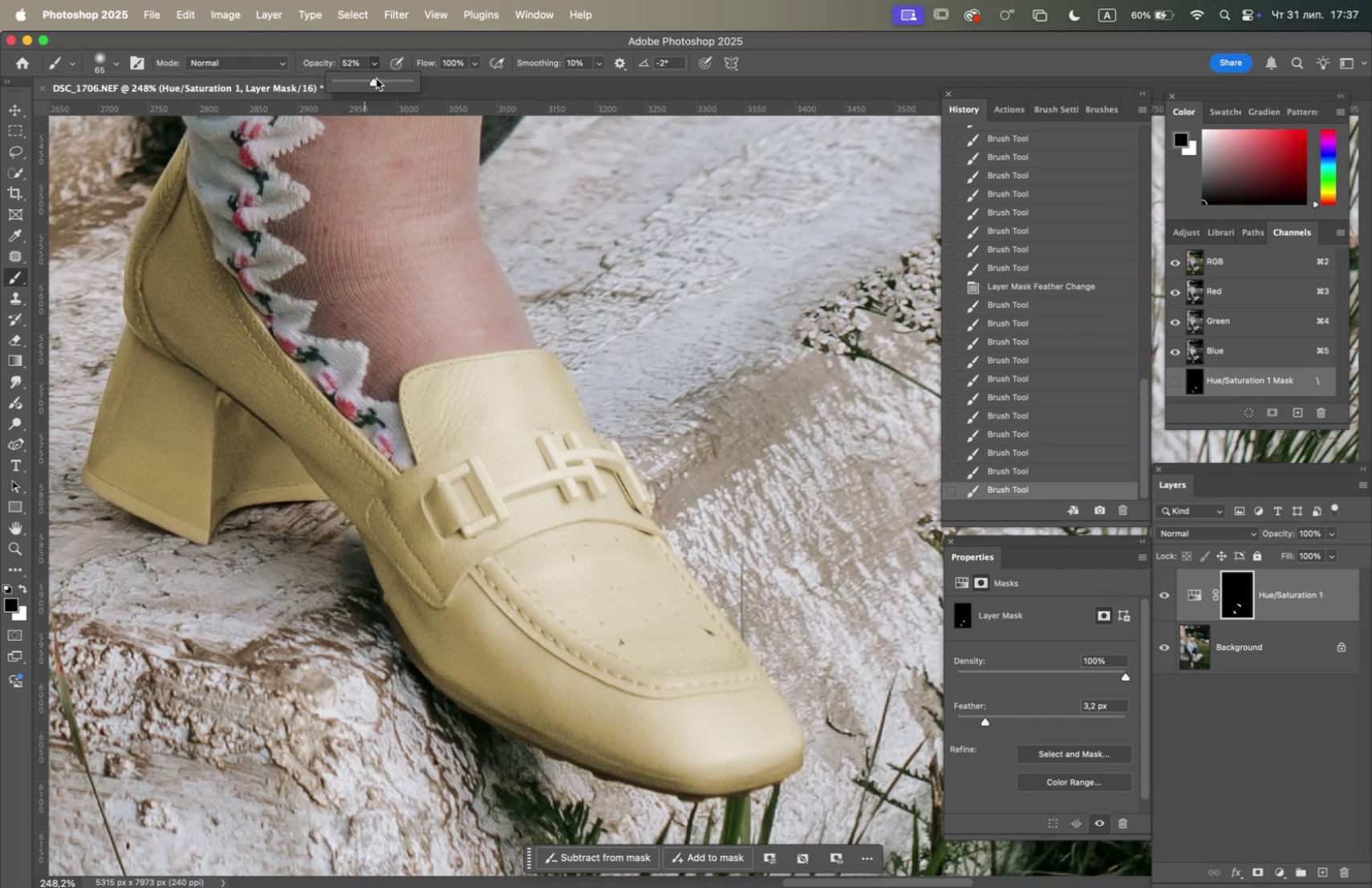 
left_click_drag(start_coordinate=[374, 81], to_coordinate=[540, 120])
 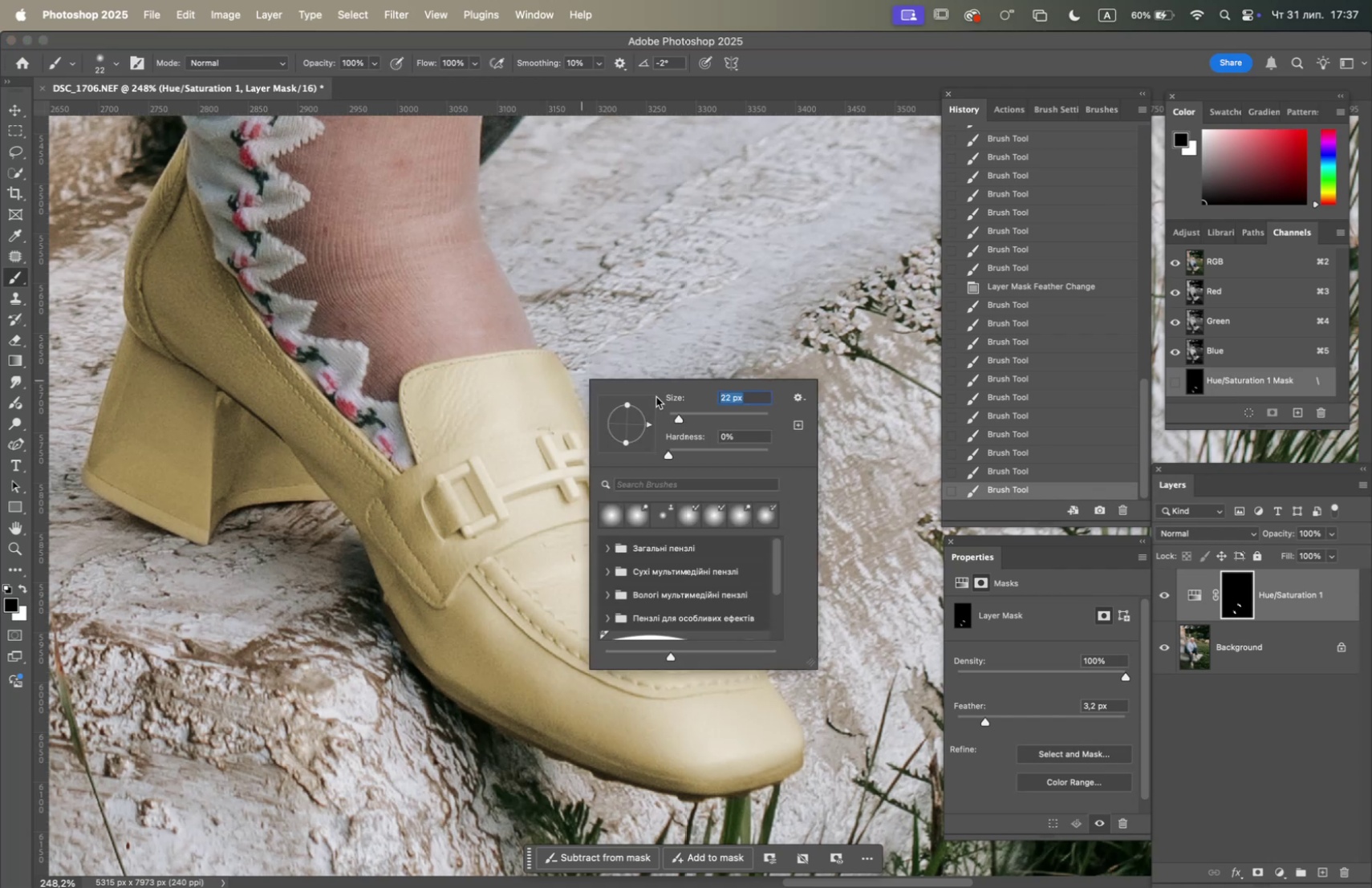 
left_click([676, 414])
 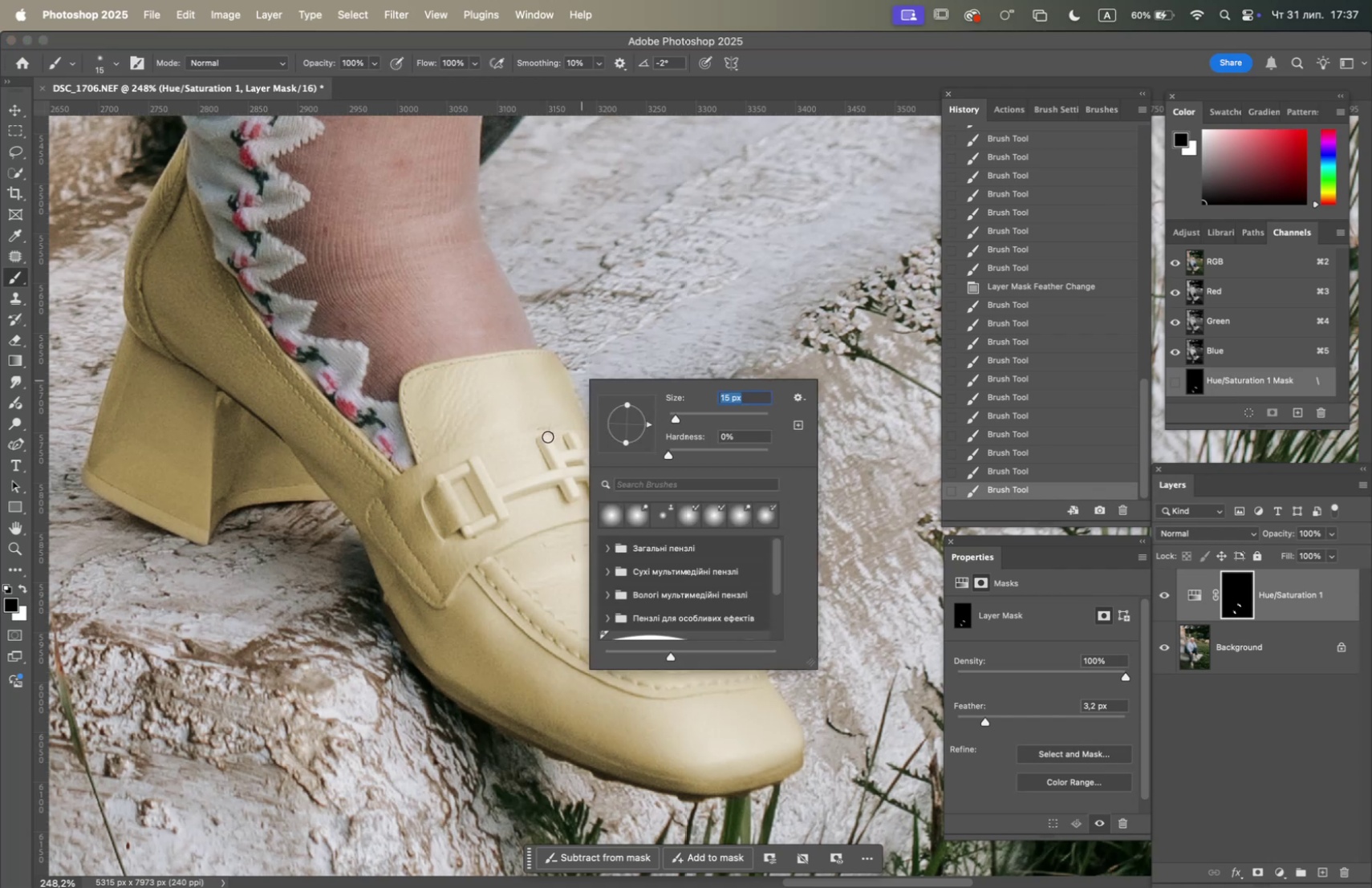 
left_click_drag(start_coordinate=[546, 440], to_coordinate=[574, 493])
 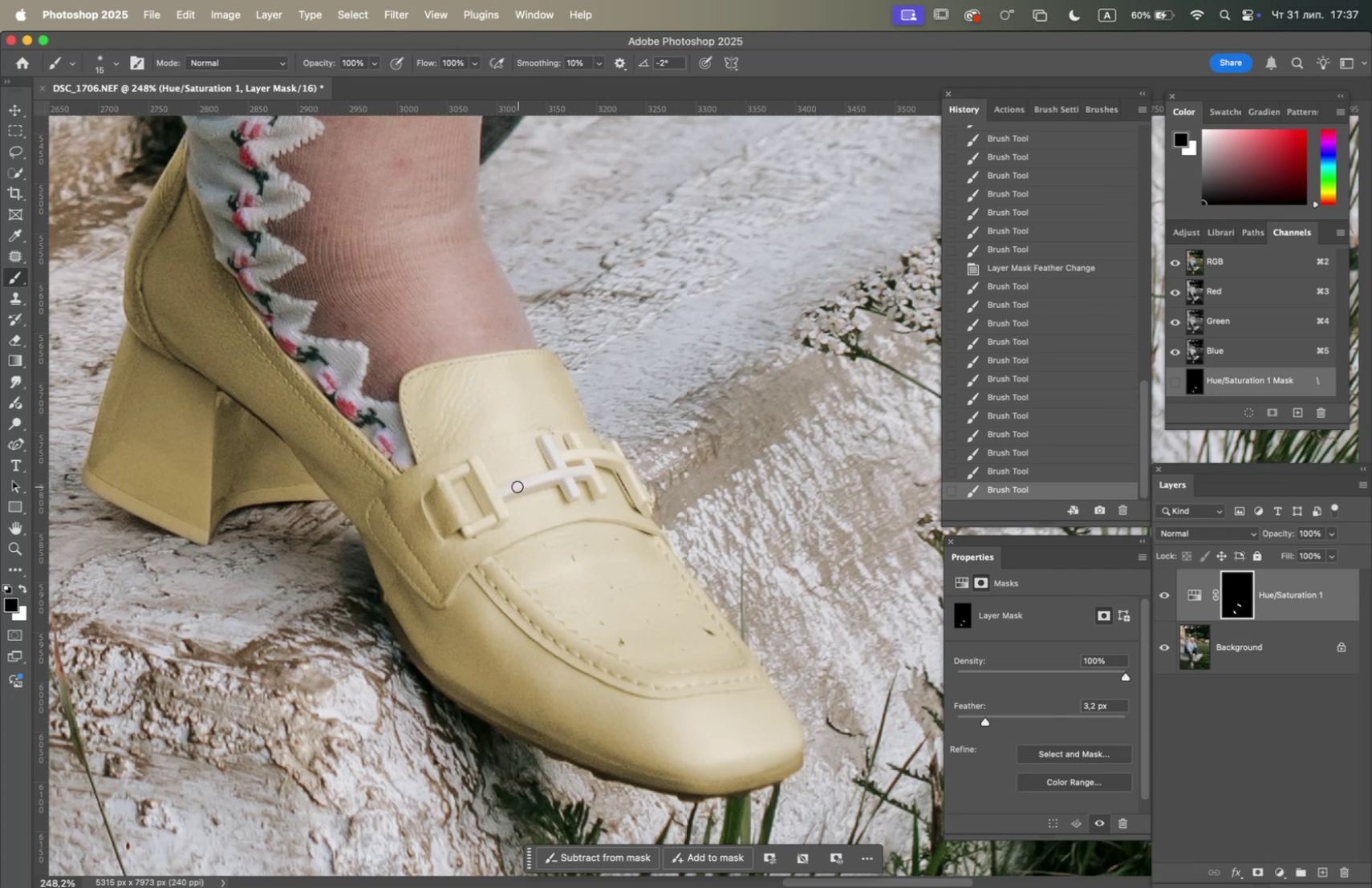 
wait(5.75)
 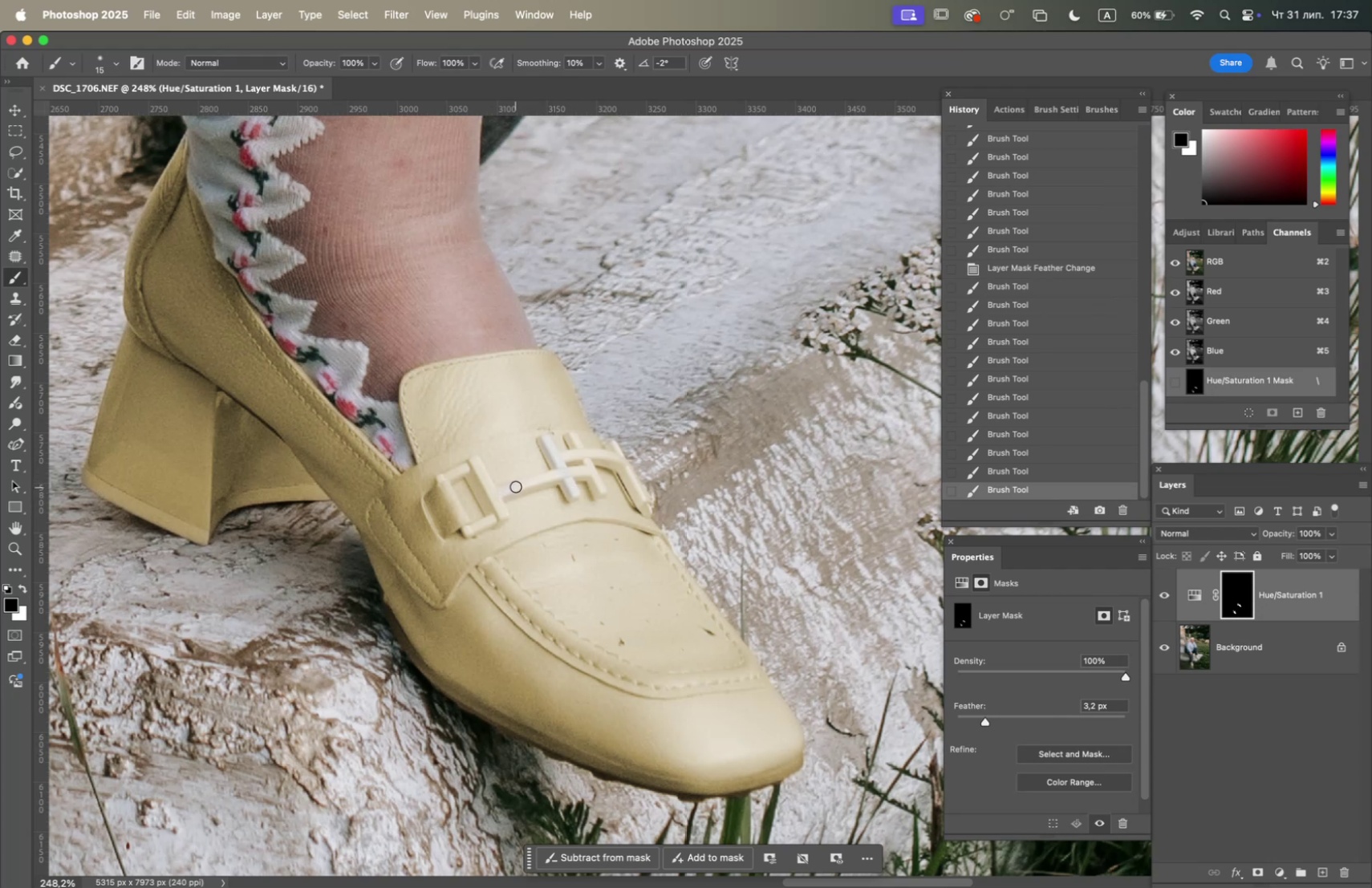 
left_click_drag(start_coordinate=[565, 460], to_coordinate=[570, 463])
 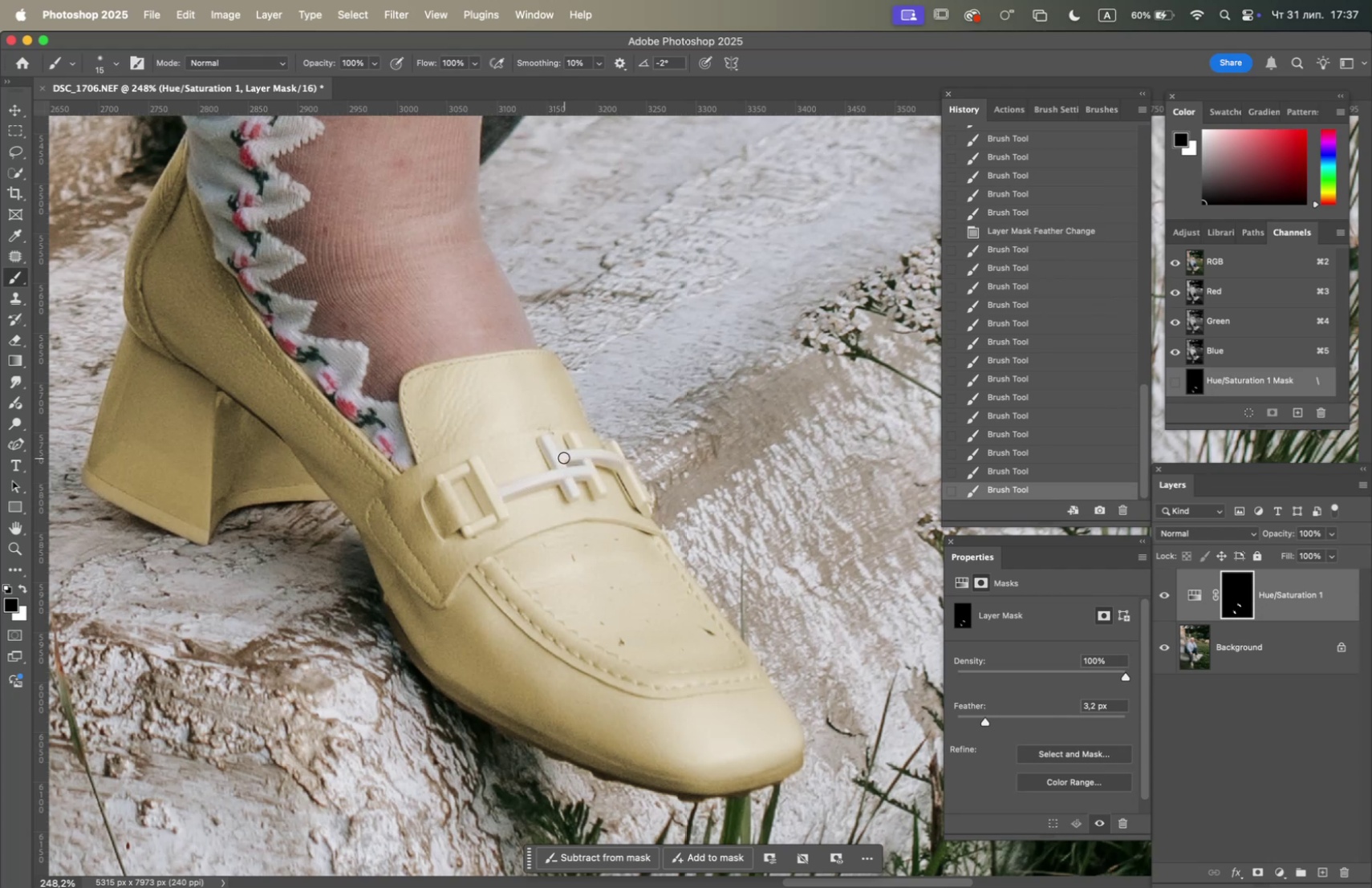 
left_click_drag(start_coordinate=[567, 454], to_coordinate=[587, 455])
 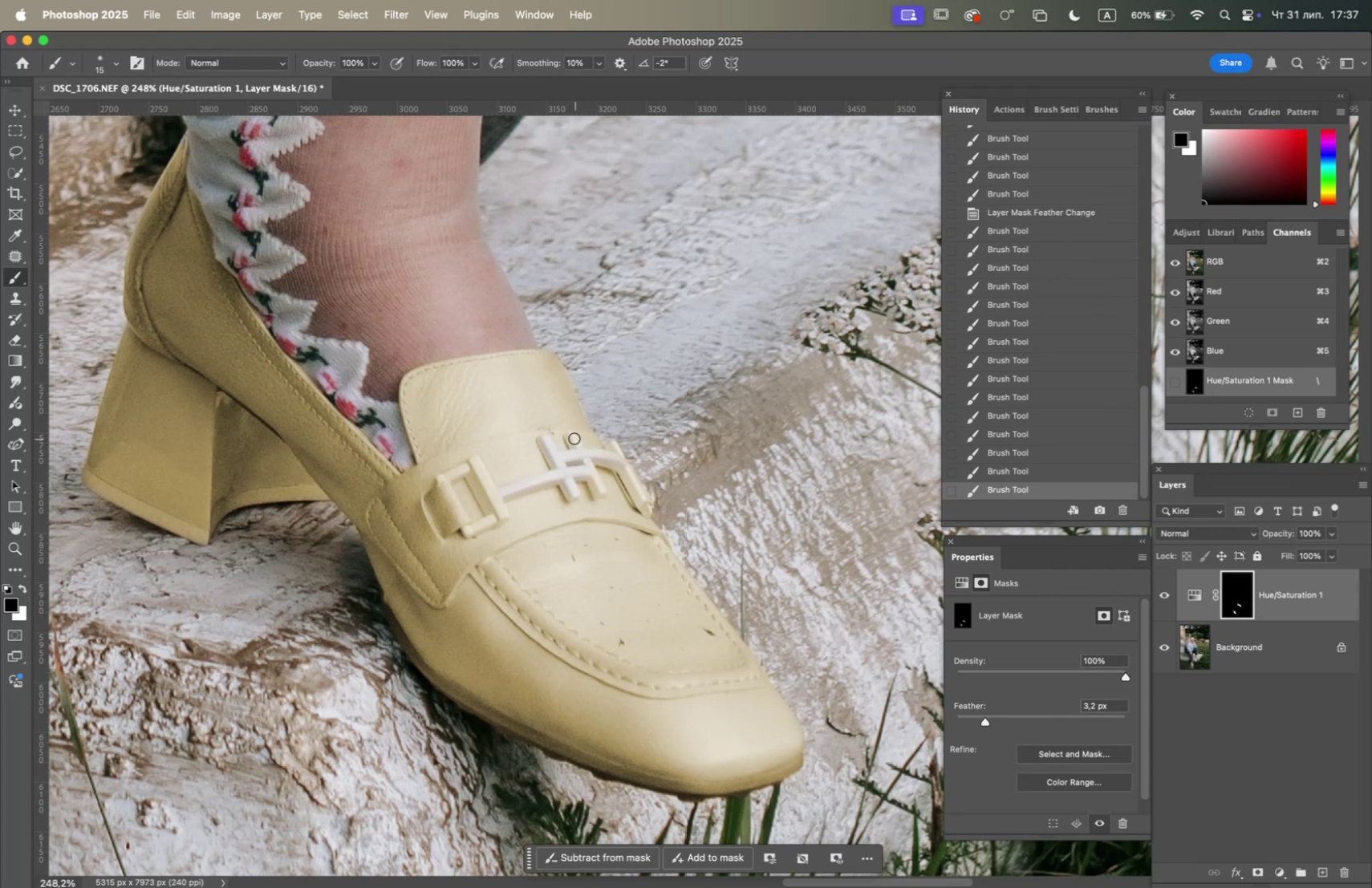 
left_click_drag(start_coordinate=[571, 436], to_coordinate=[597, 493])
 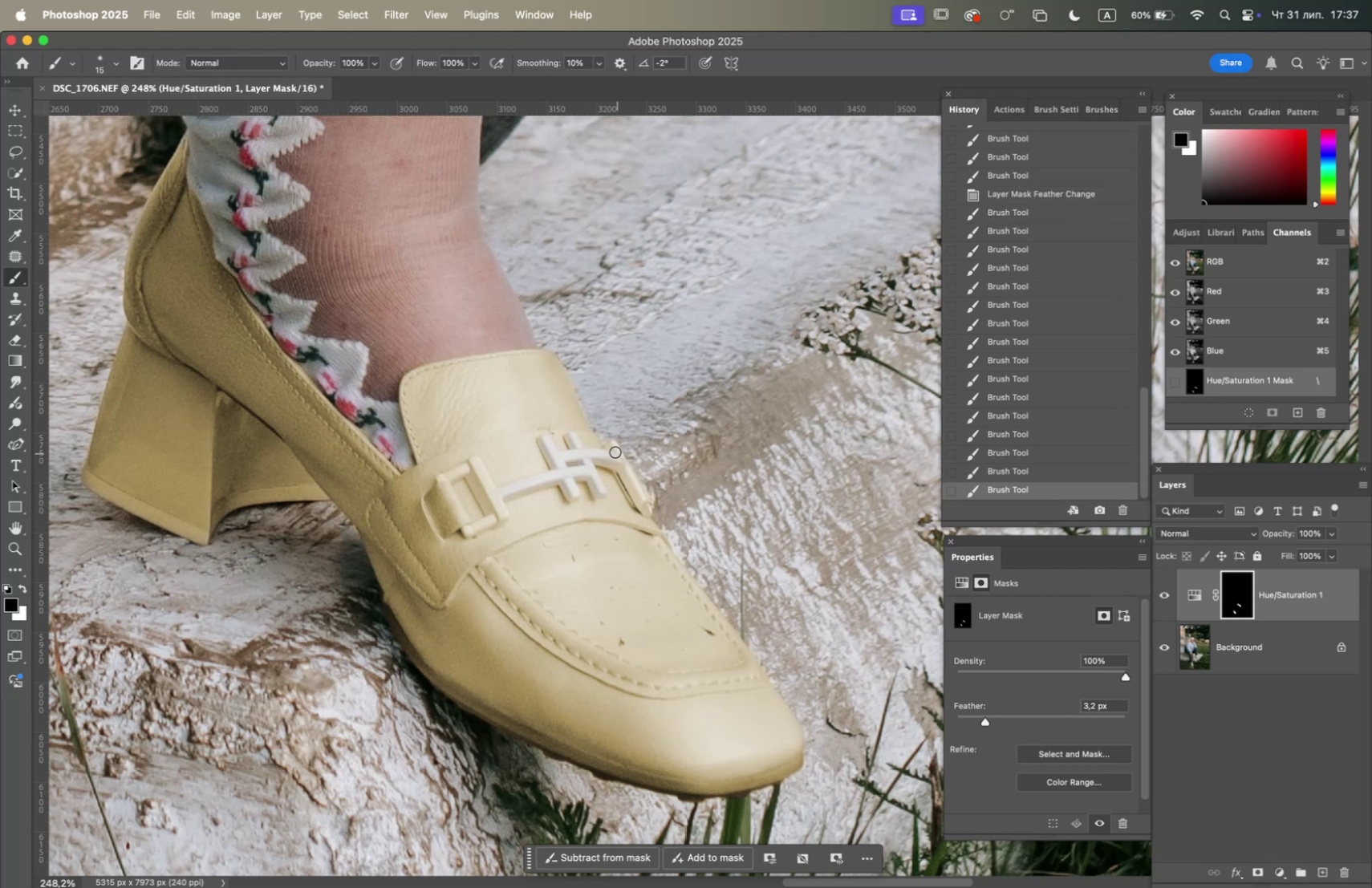 
left_click_drag(start_coordinate=[614, 446], to_coordinate=[612, 441])
 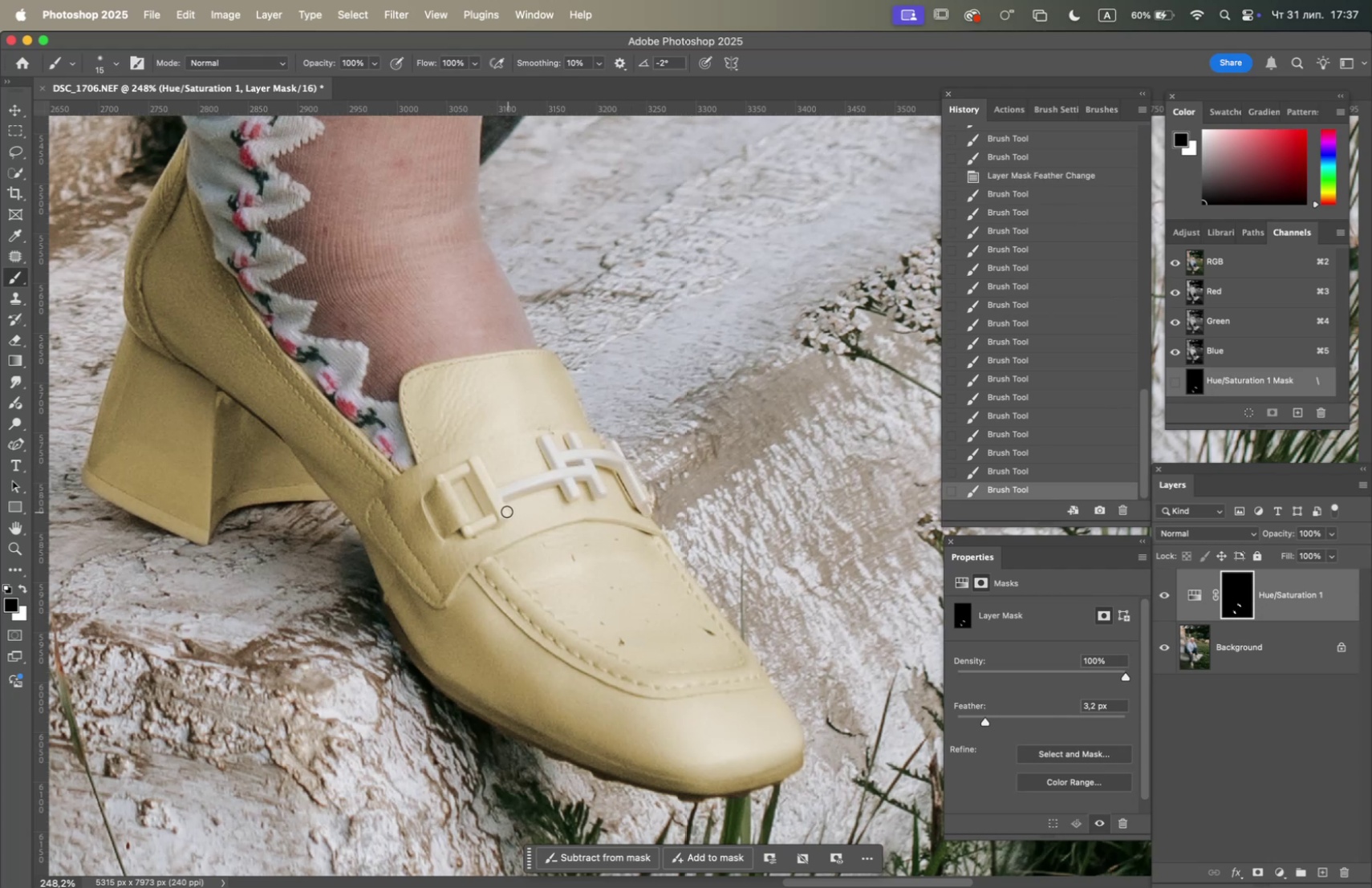 
left_click_drag(start_coordinate=[501, 514], to_coordinate=[468, 531])
 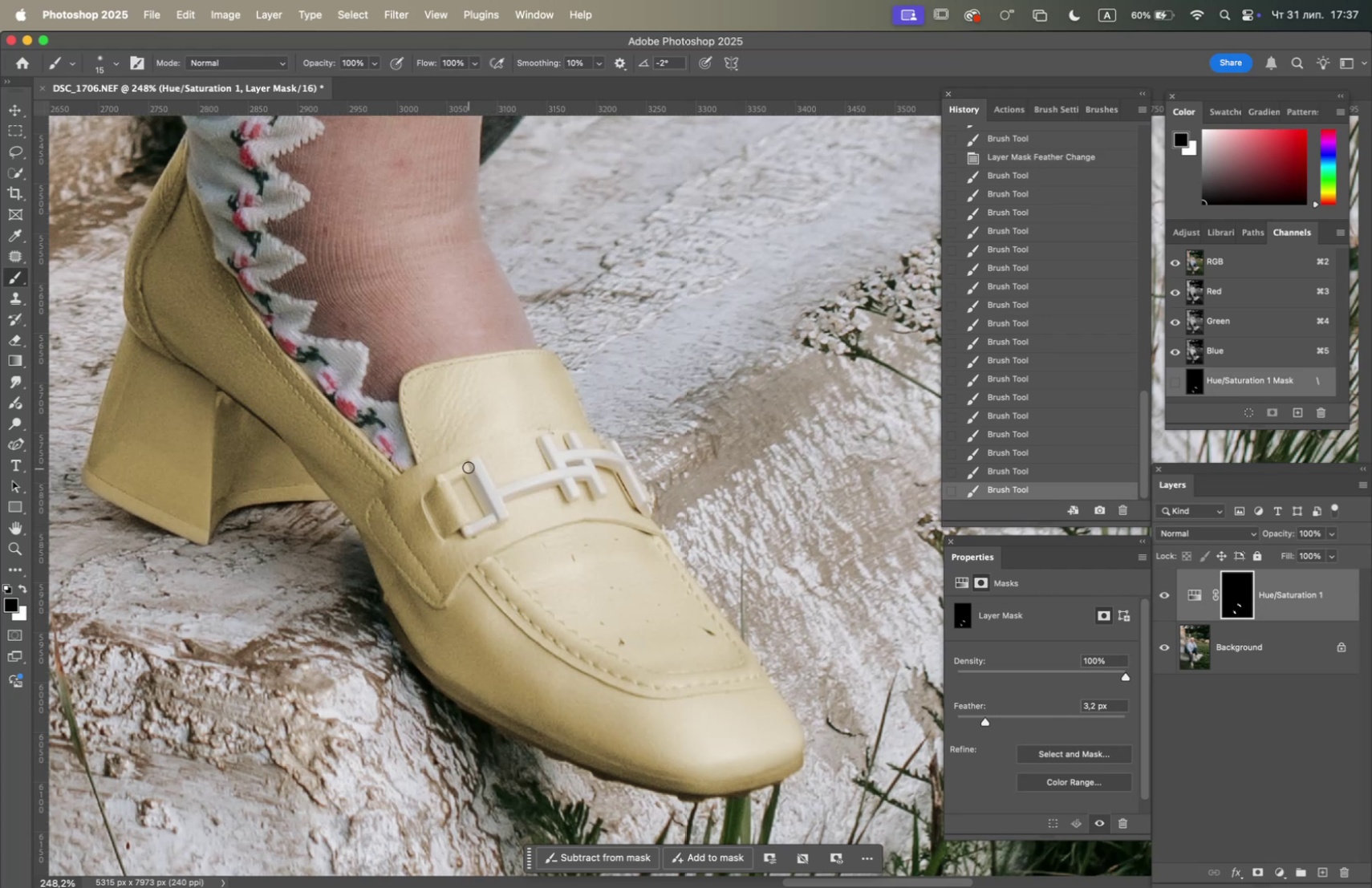 
left_click_drag(start_coordinate=[469, 467], to_coordinate=[440, 478])
 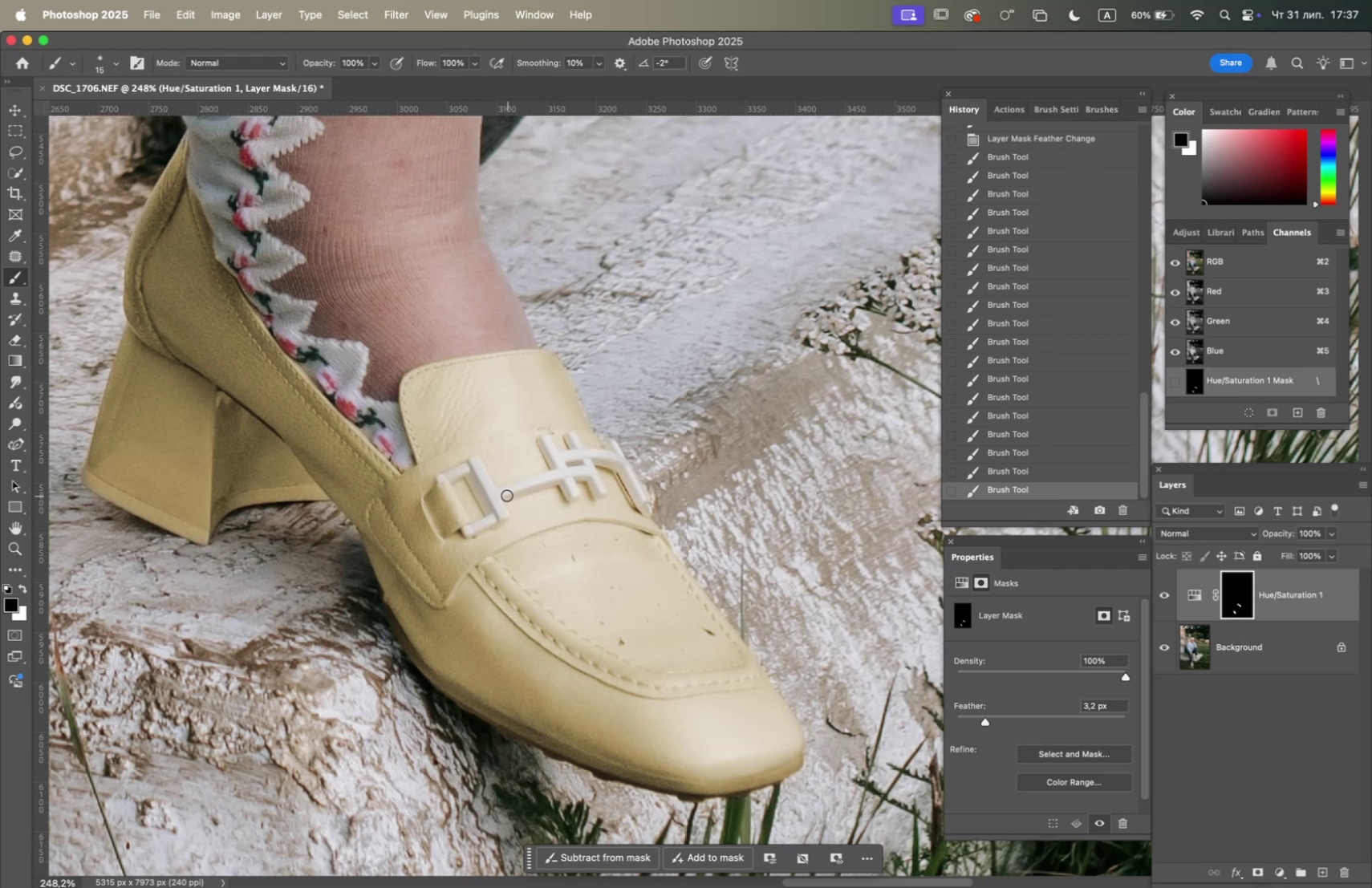 
hold_key(key=Space, duration=1.5)
 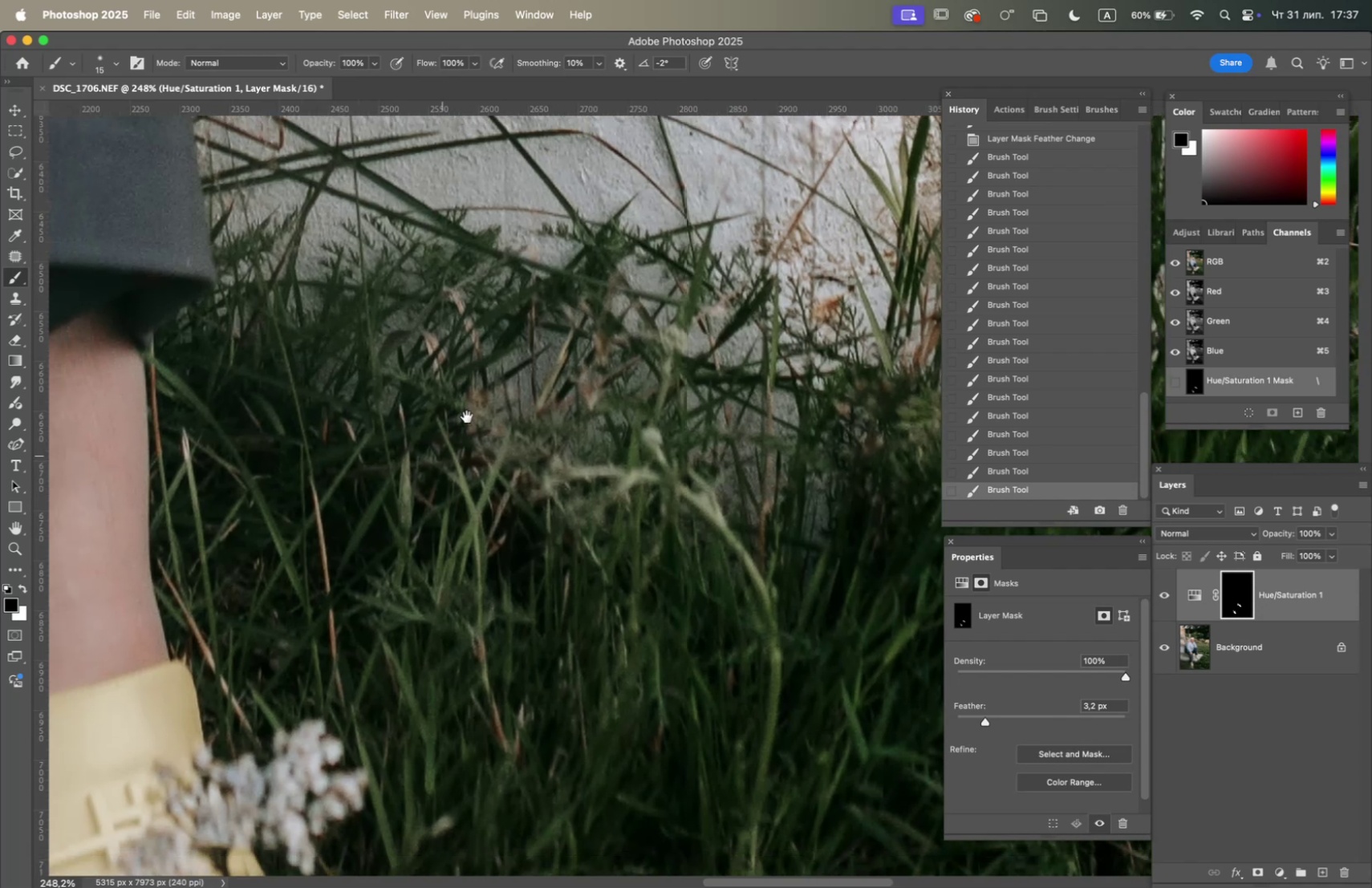 
left_click_drag(start_coordinate=[522, 539], to_coordinate=[586, 376])
 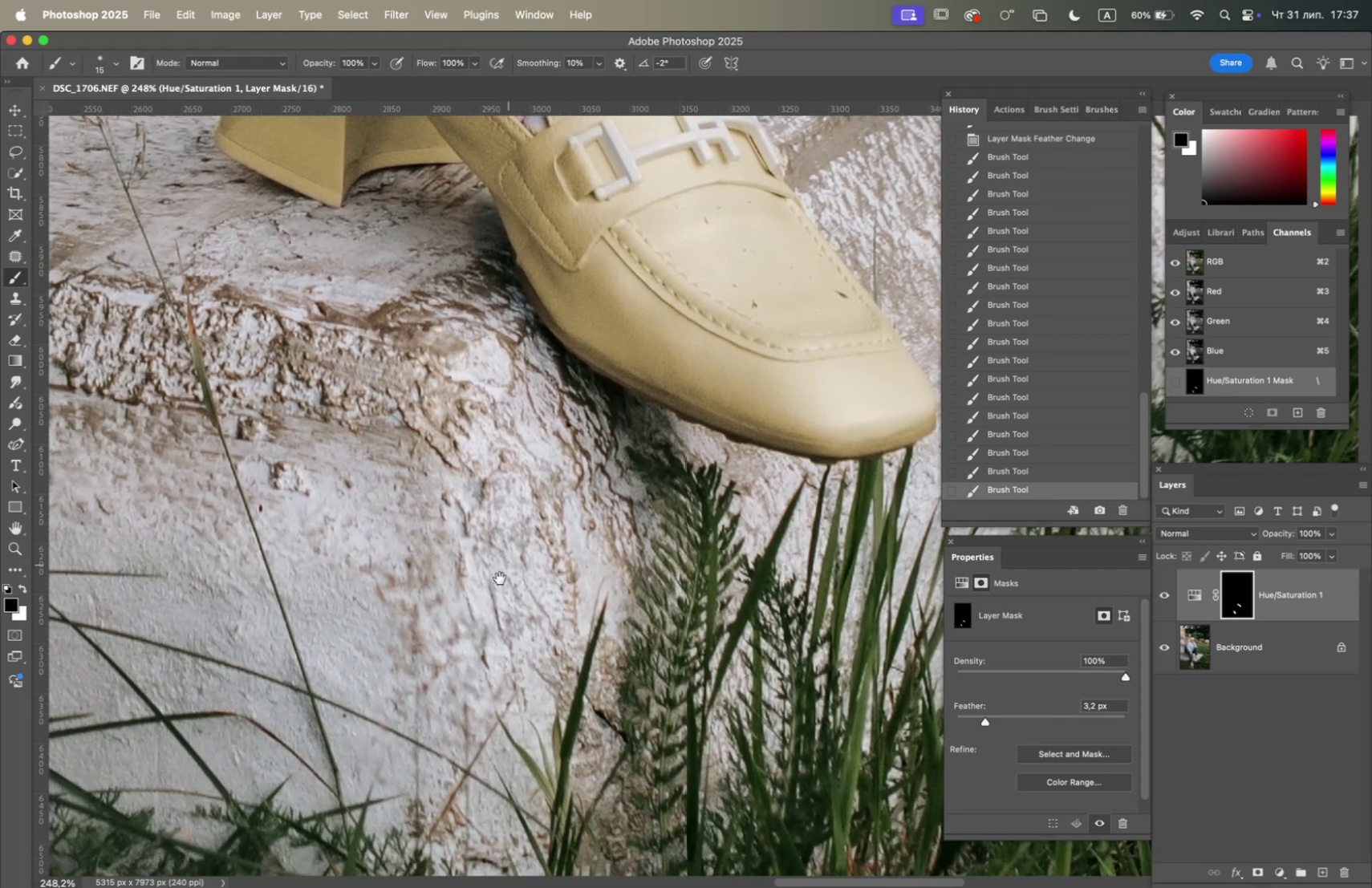 
left_click_drag(start_coordinate=[494, 582], to_coordinate=[578, 442])
 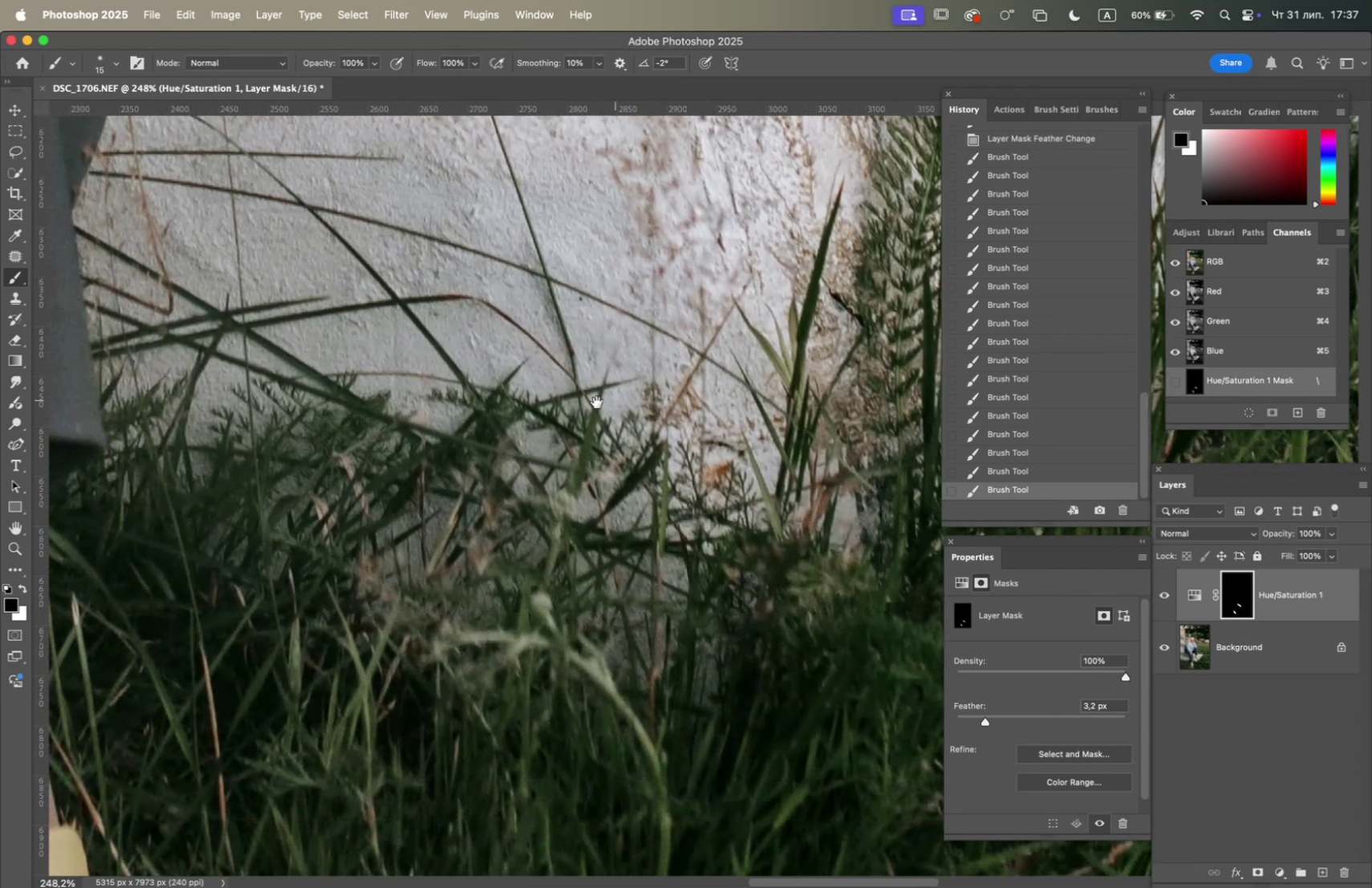 
hold_key(key=Space, duration=0.89)
 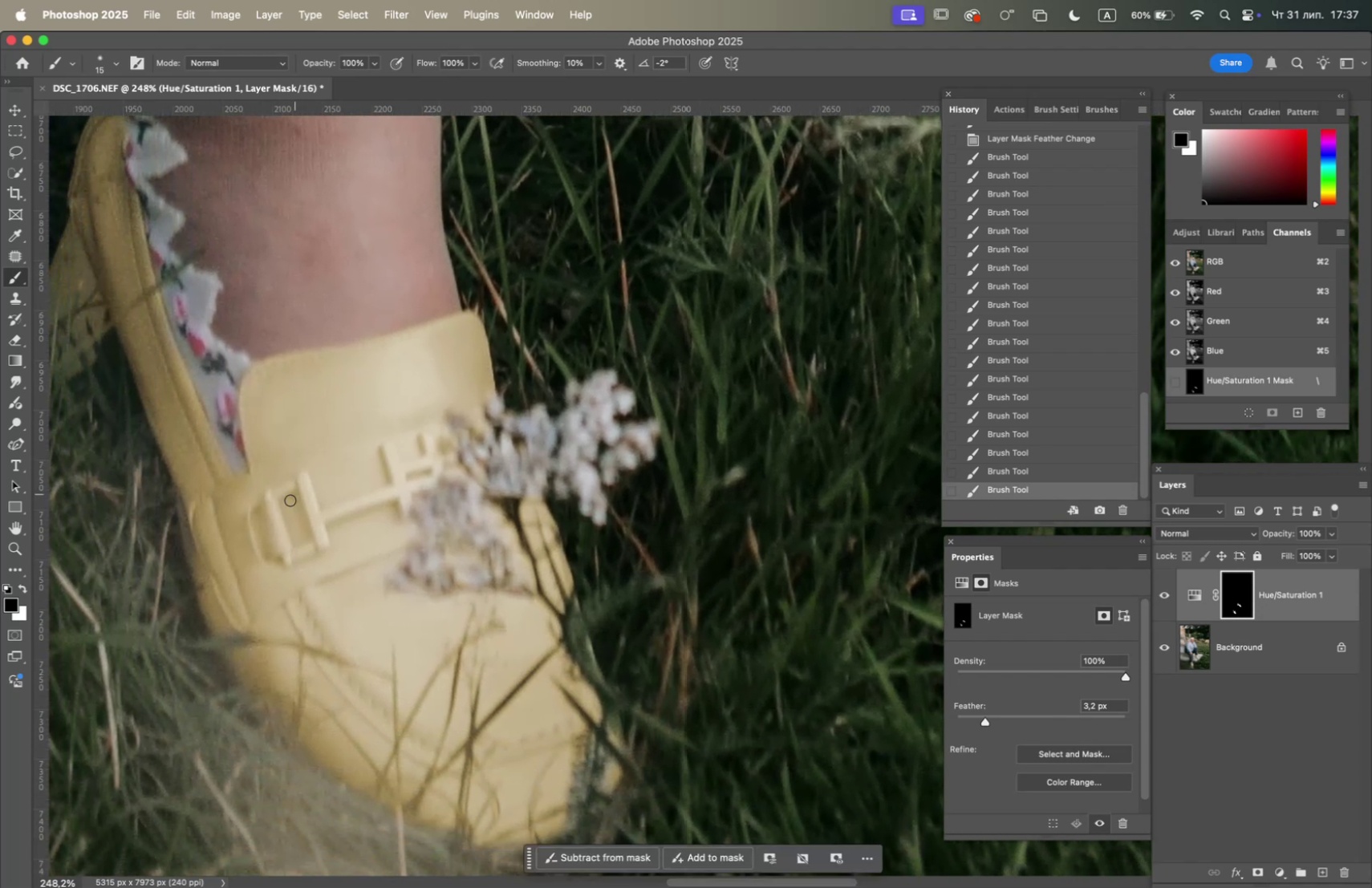 
left_click_drag(start_coordinate=[337, 566], to_coordinate=[473, 406])
 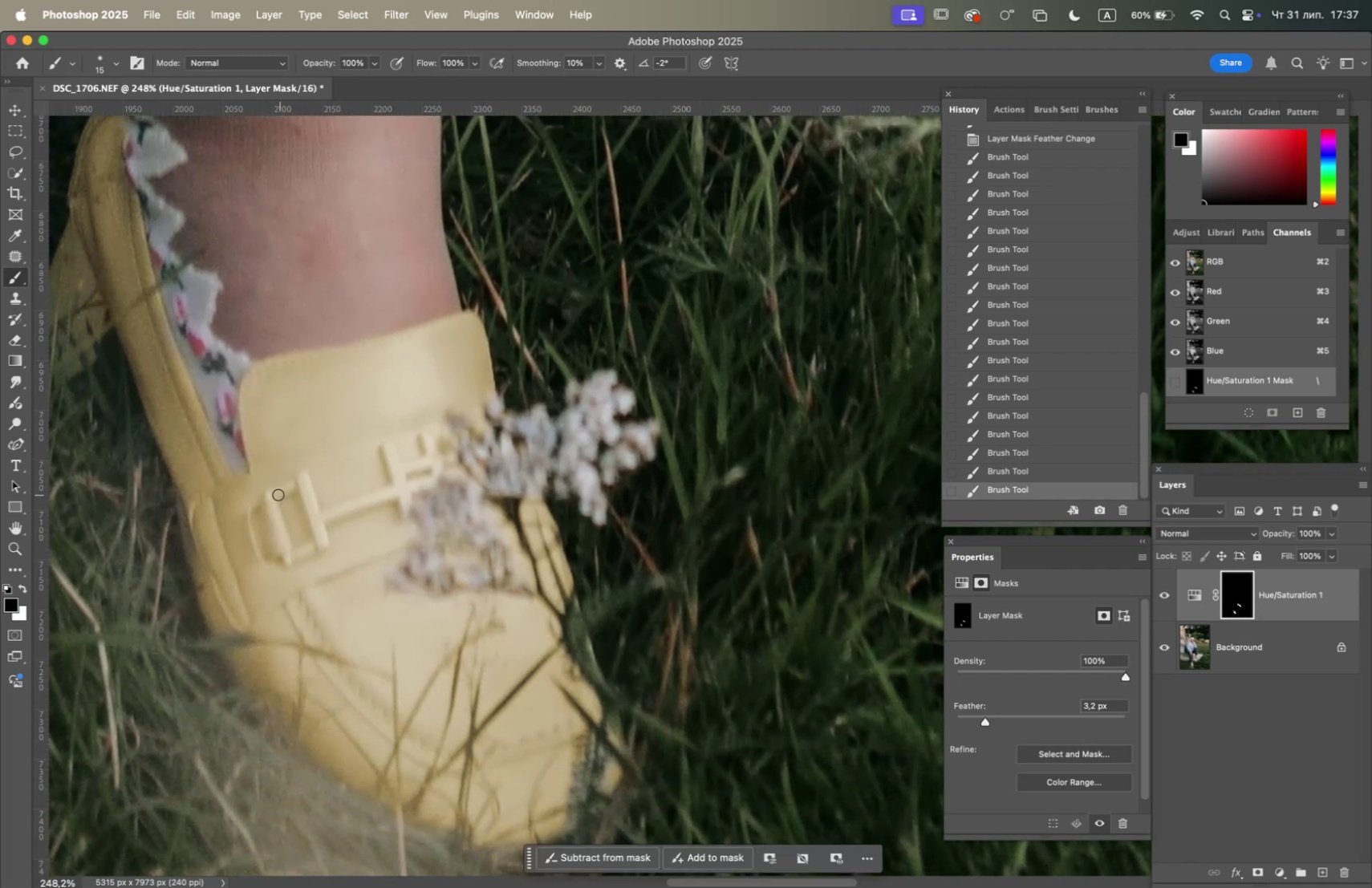 
left_click_drag(start_coordinate=[272, 496], to_coordinate=[270, 503])
 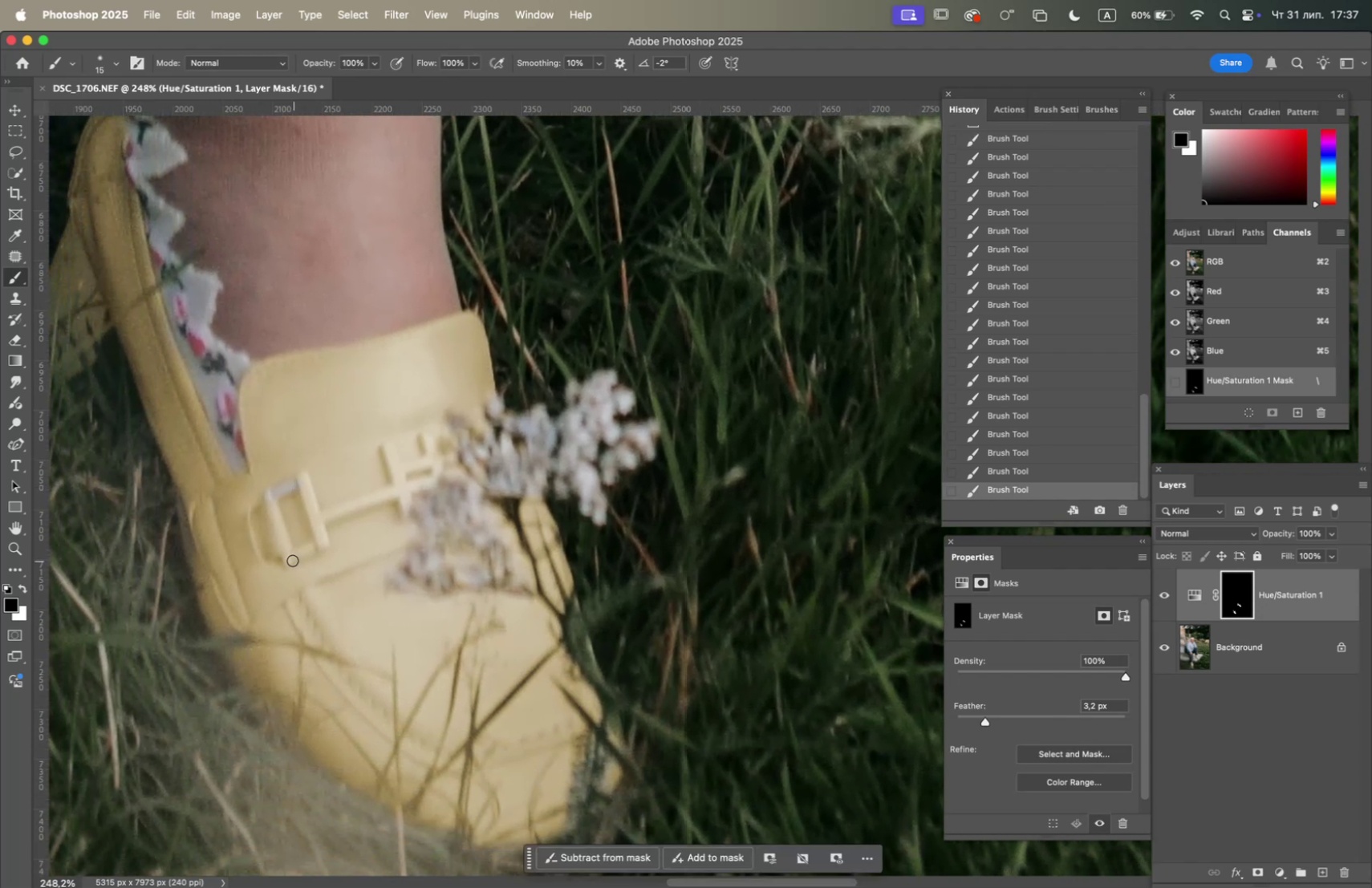 
left_click_drag(start_coordinate=[290, 559], to_coordinate=[315, 546])
 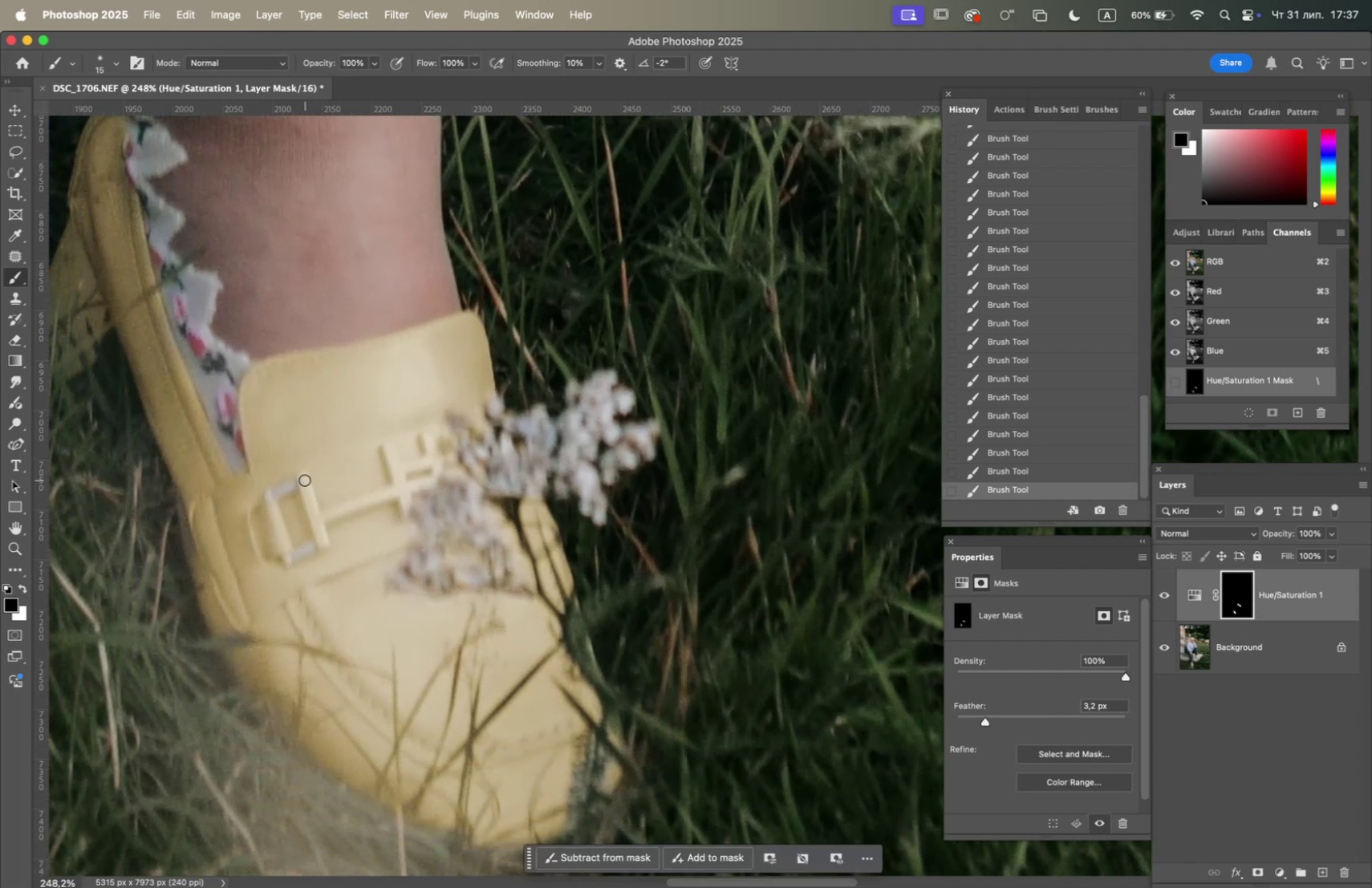 
left_click_drag(start_coordinate=[303, 478], to_coordinate=[323, 538])
 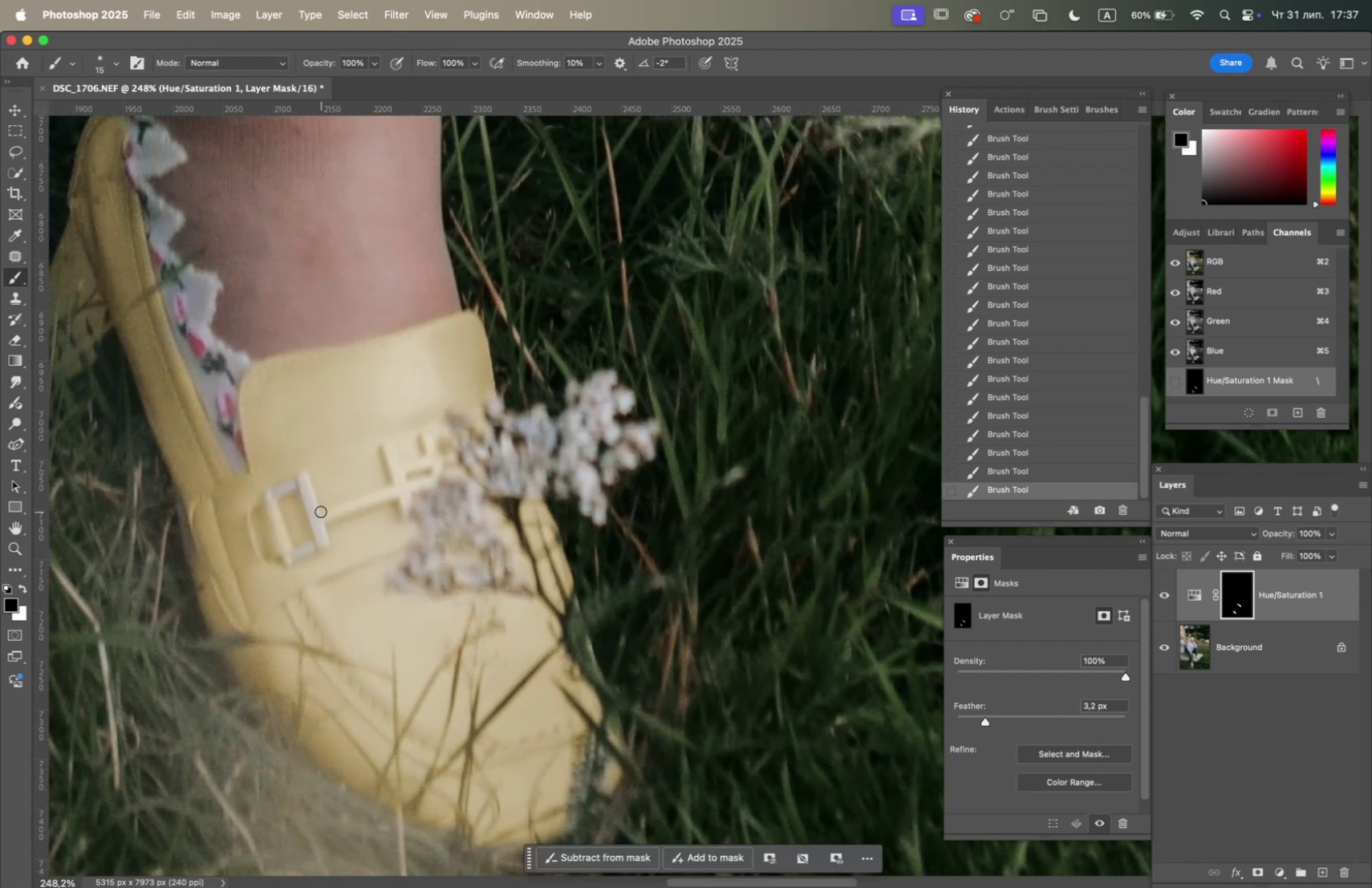 
left_click_drag(start_coordinate=[323, 517], to_coordinate=[407, 510])
 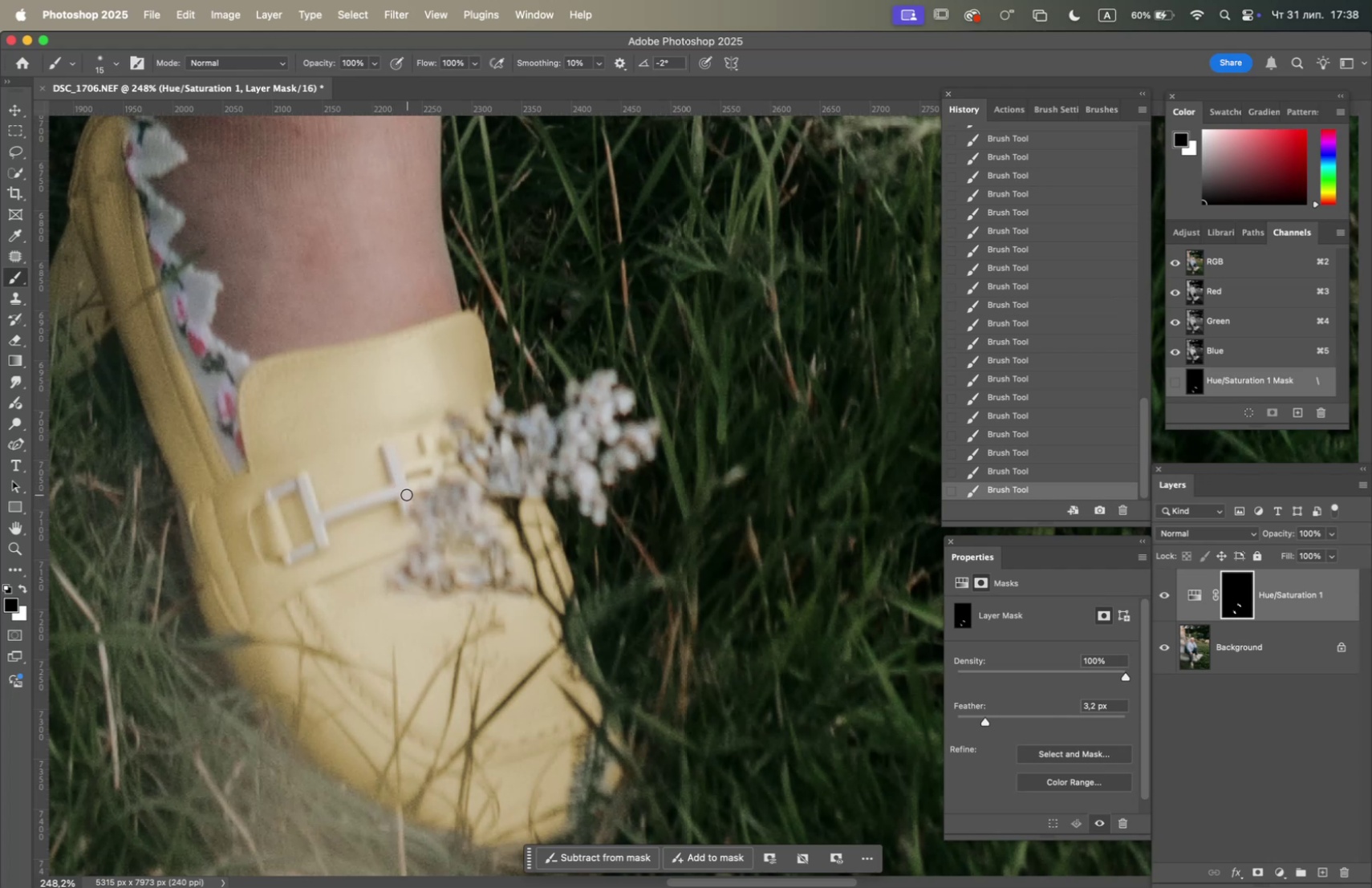 
left_click_drag(start_coordinate=[406, 489], to_coordinate=[433, 480])
 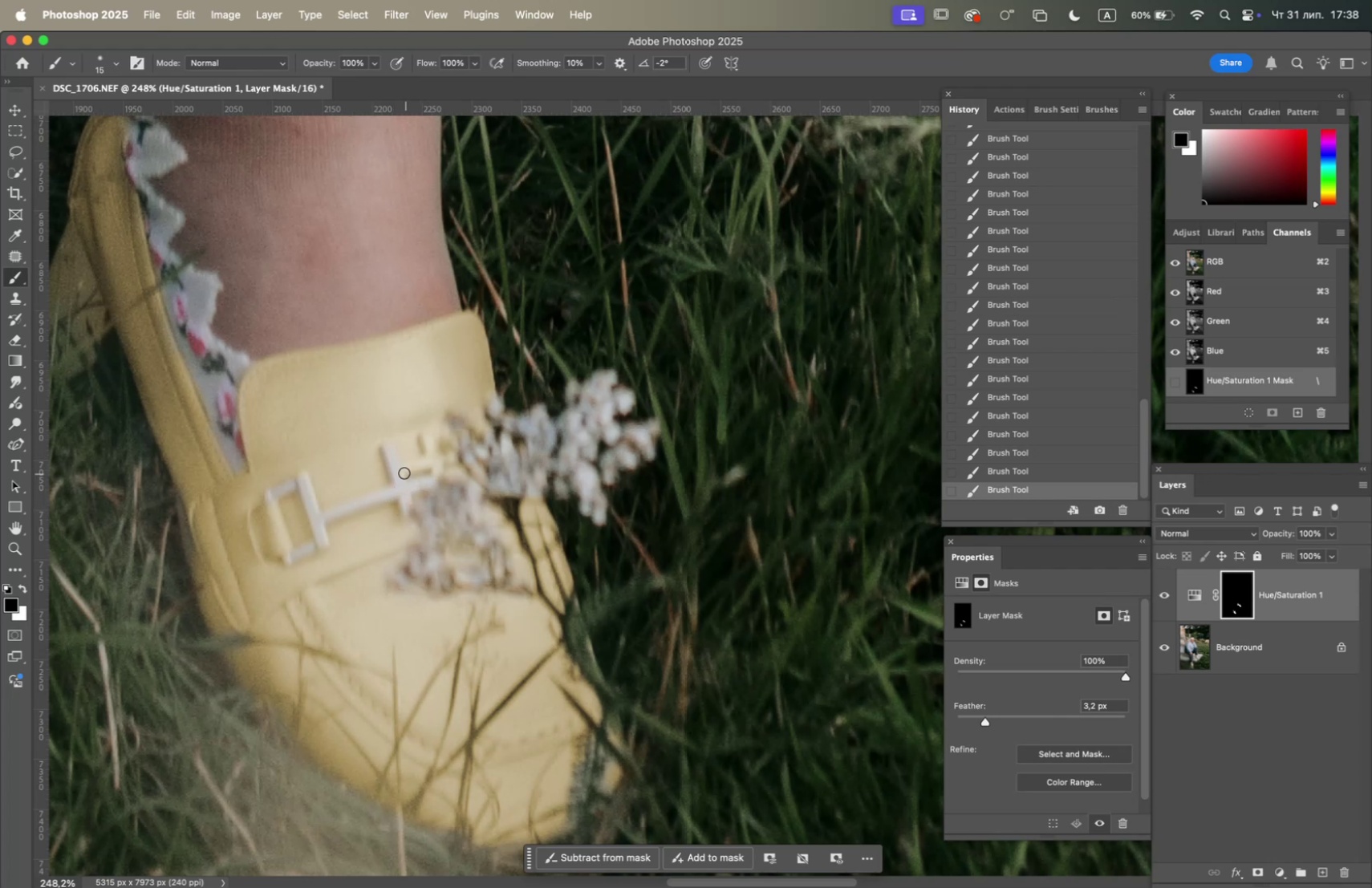 
left_click_drag(start_coordinate=[400, 468], to_coordinate=[441, 479])
 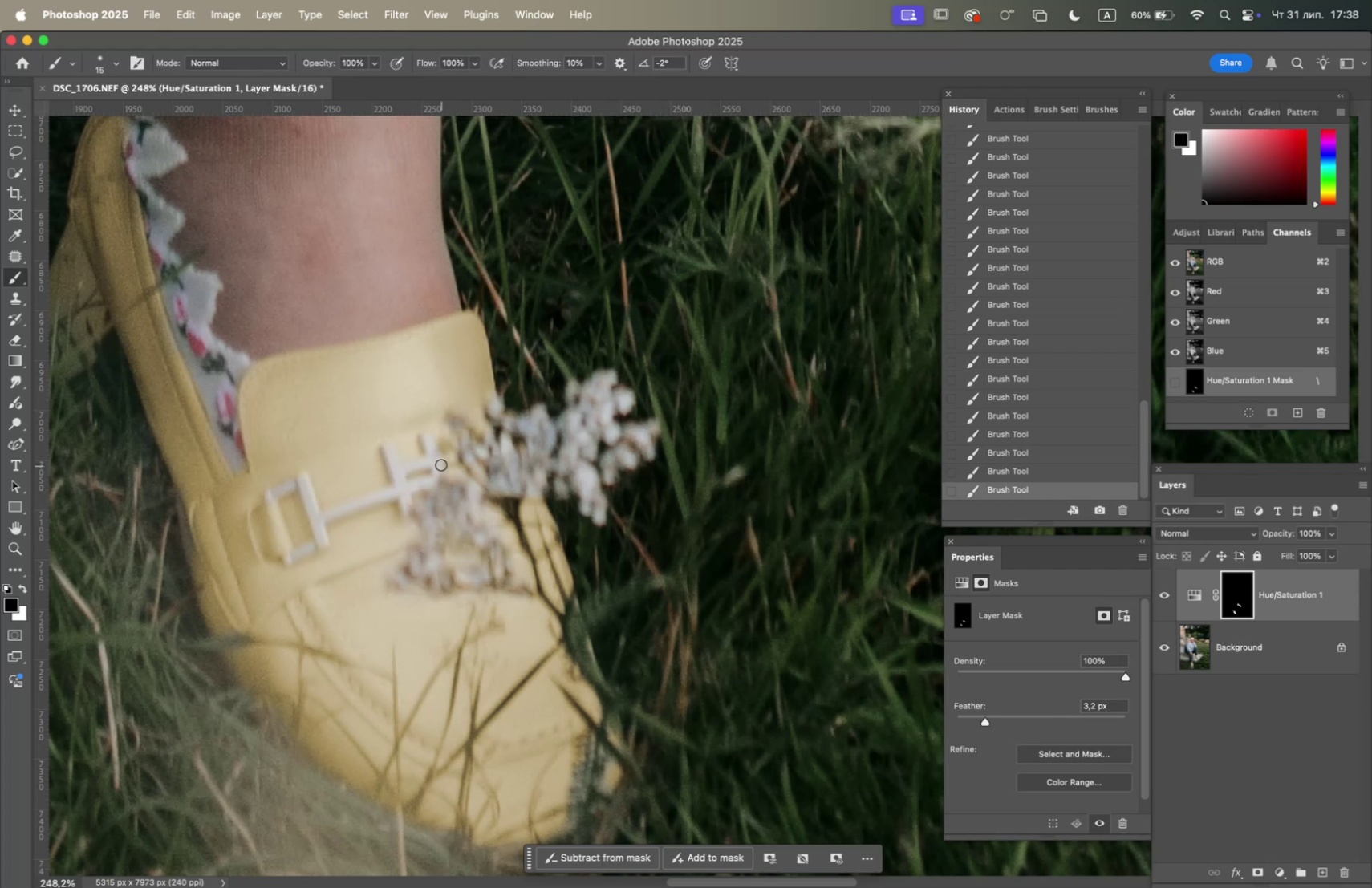 
left_click_drag(start_coordinate=[441, 462], to_coordinate=[449, 458])
 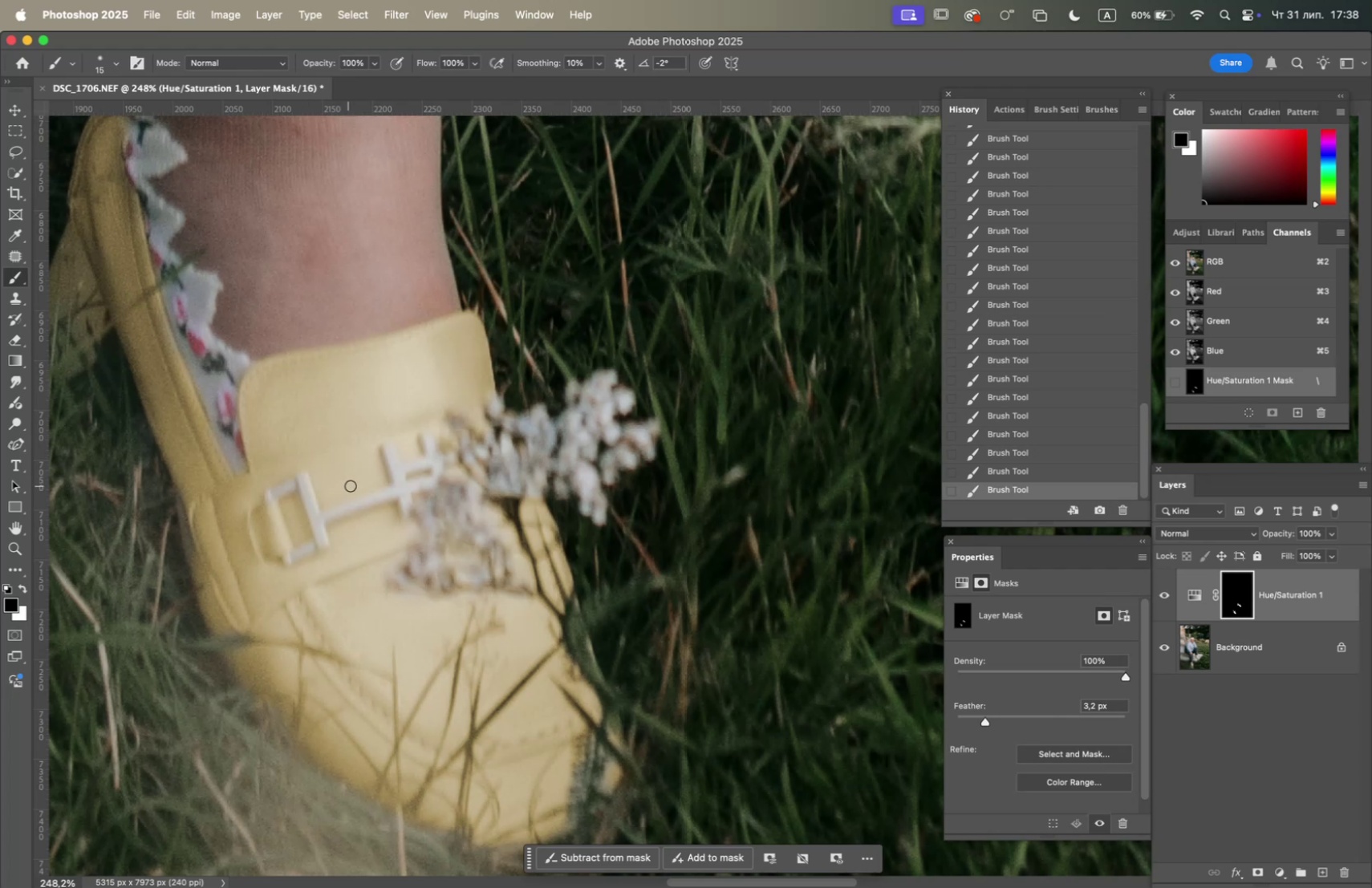 
hold_key(key=OptionLeft, duration=1.3)
scroll: coordinate [429, 483], scroll_direction: down, amount: 9.0
 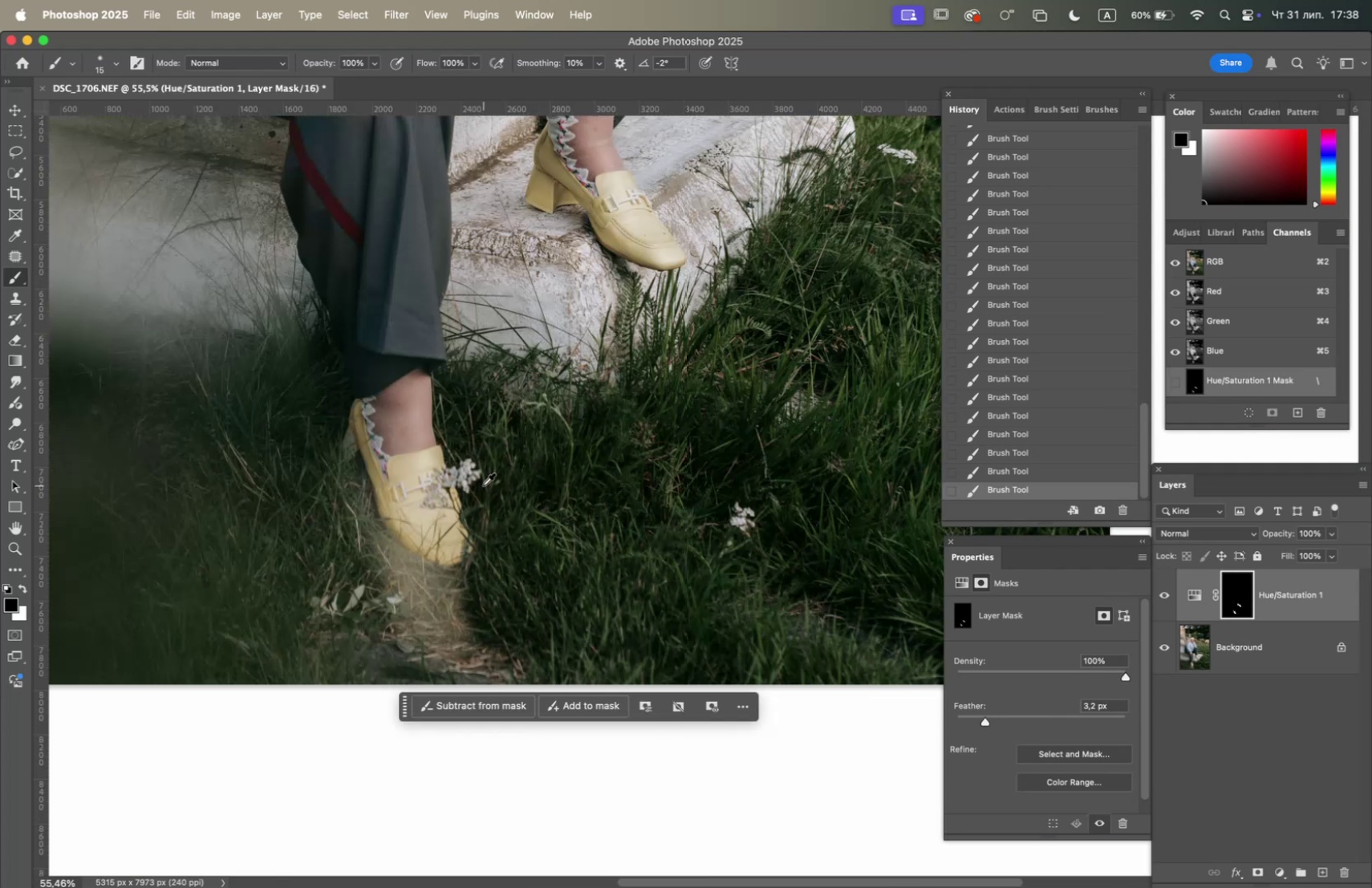 
scroll: coordinate [485, 484], scroll_direction: up, amount: 2.0
 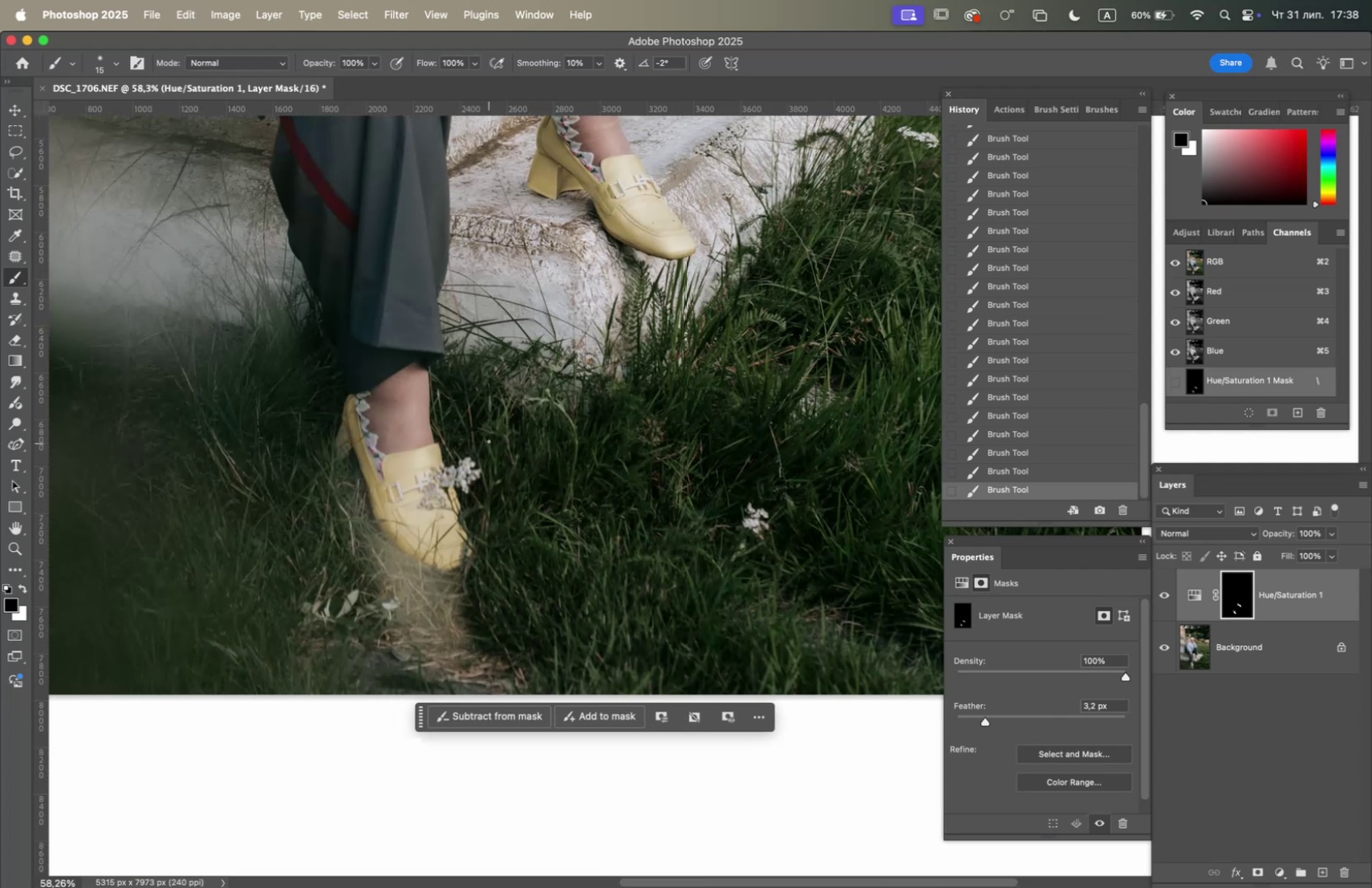 
hold_key(key=Space, duration=0.74)
 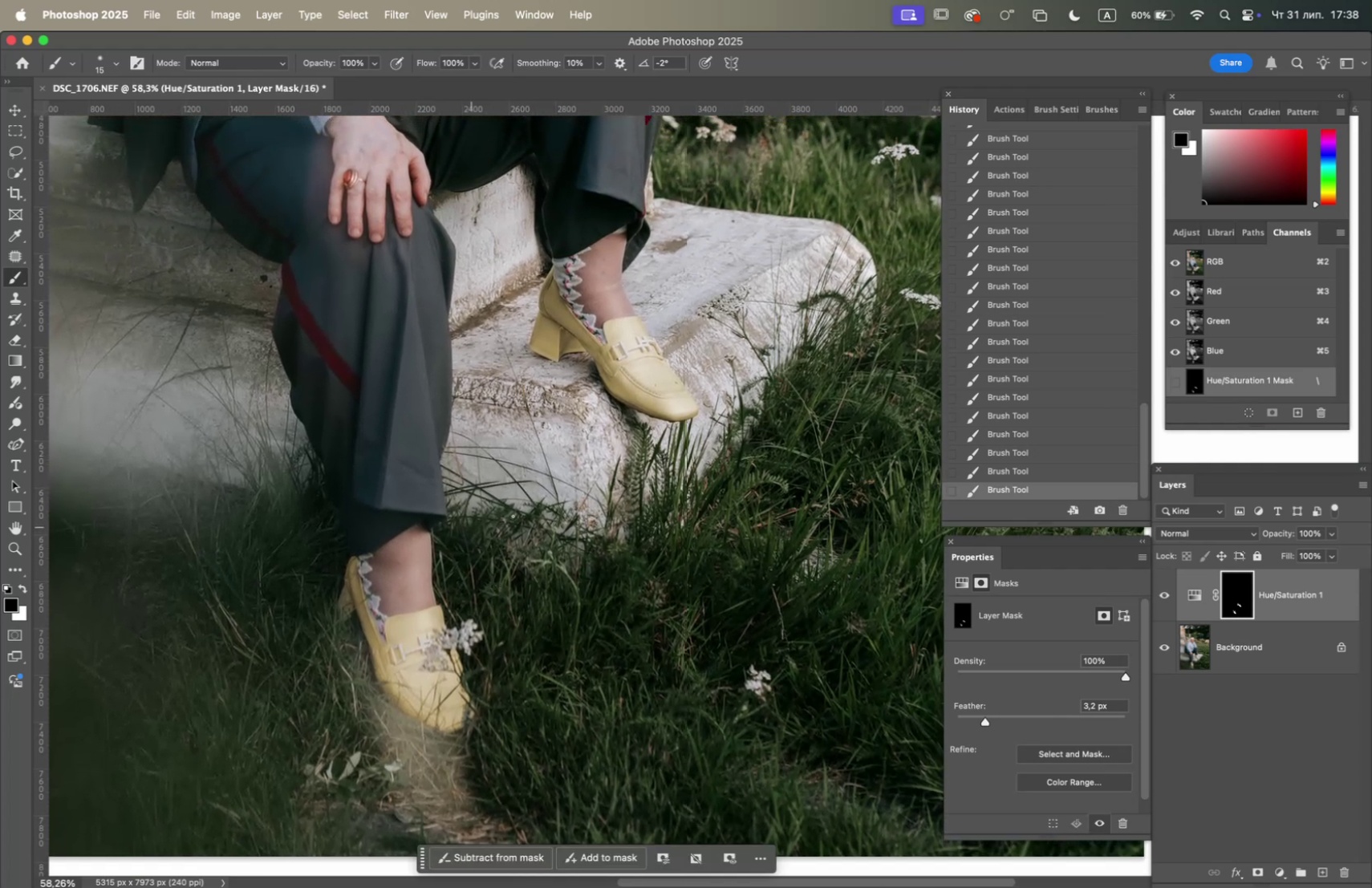 
left_click_drag(start_coordinate=[492, 428], to_coordinate=[497, 570])
 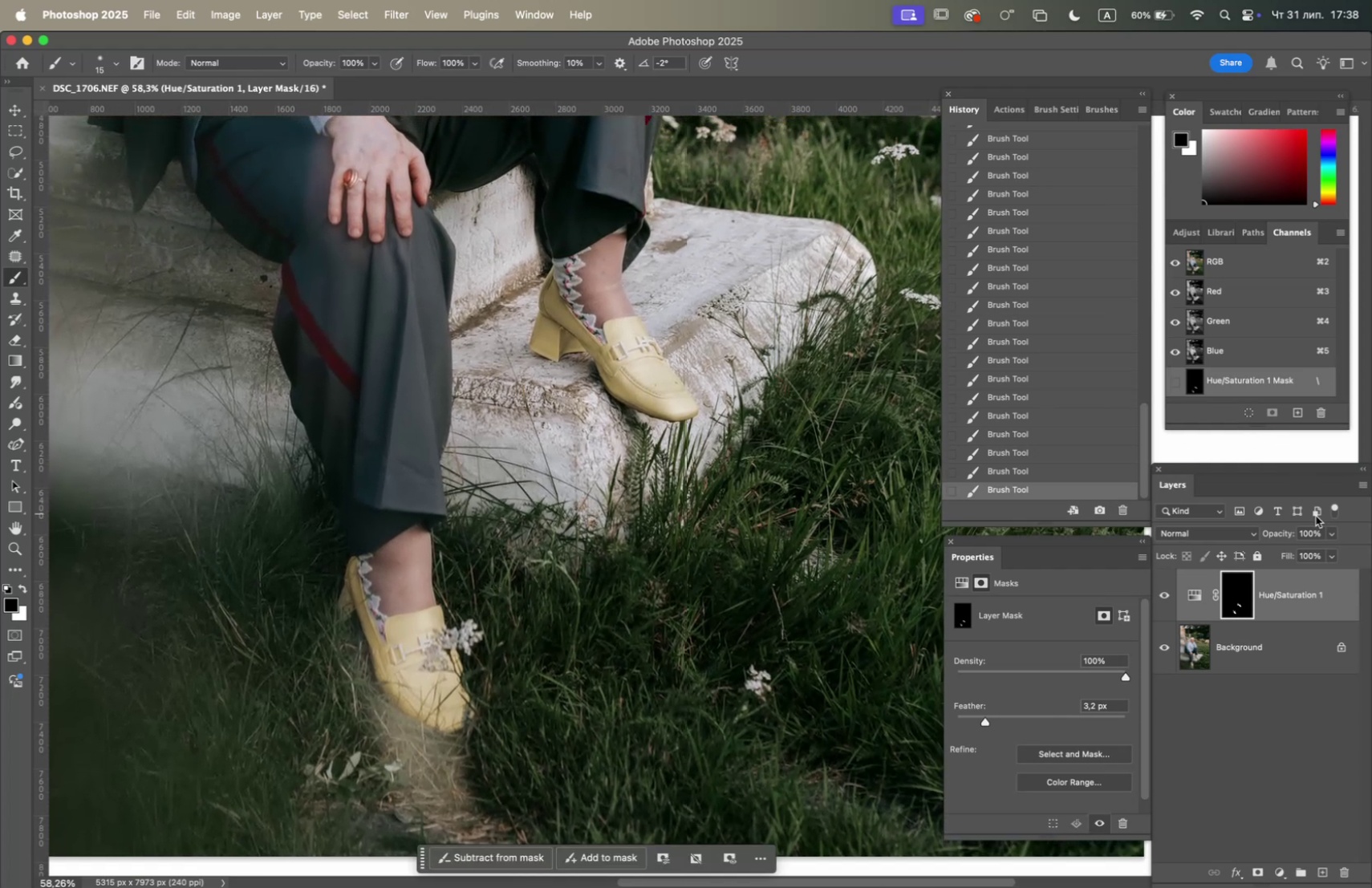 
left_click([1324, 529])
 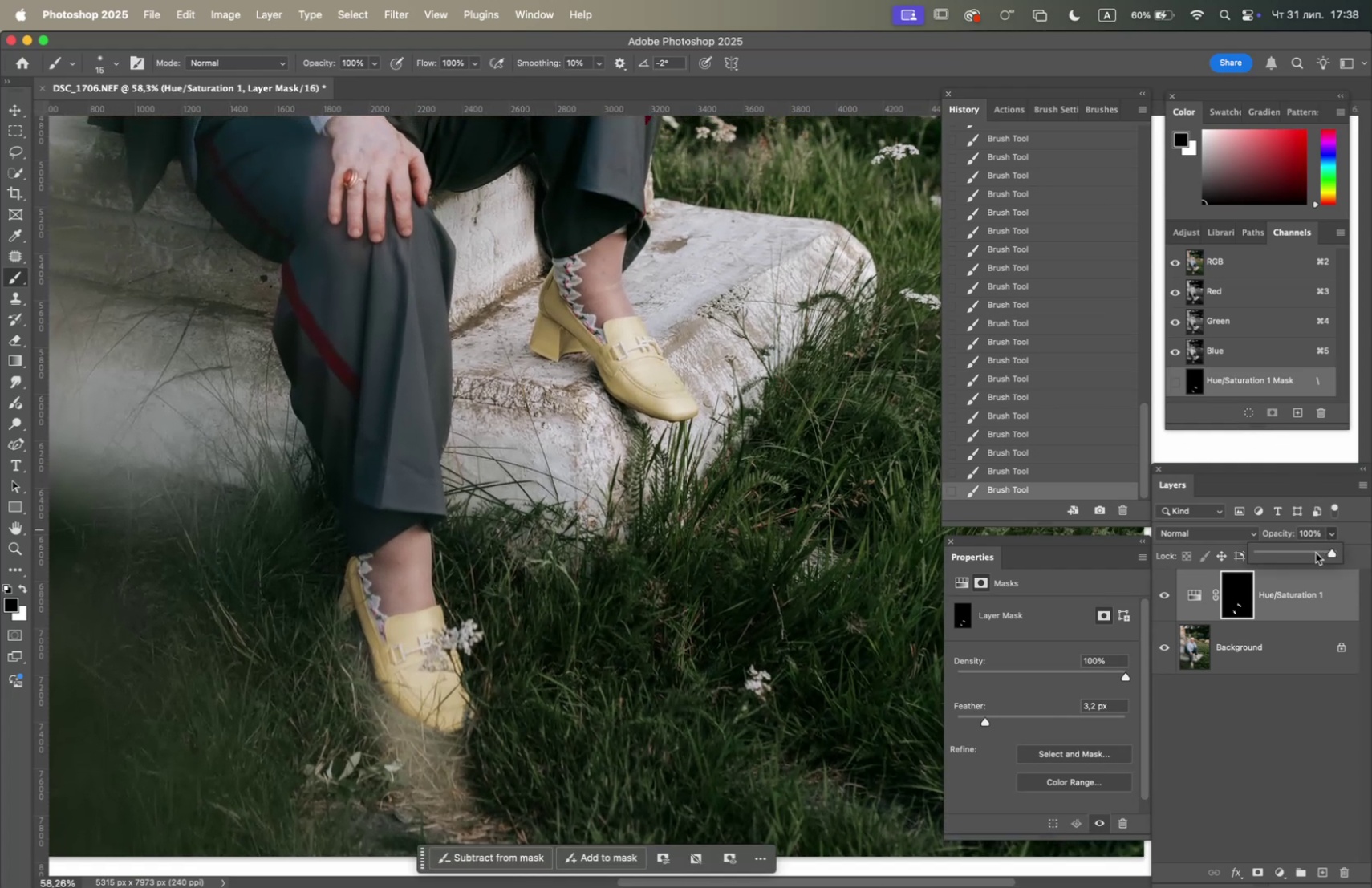 
left_click([1314, 551])
 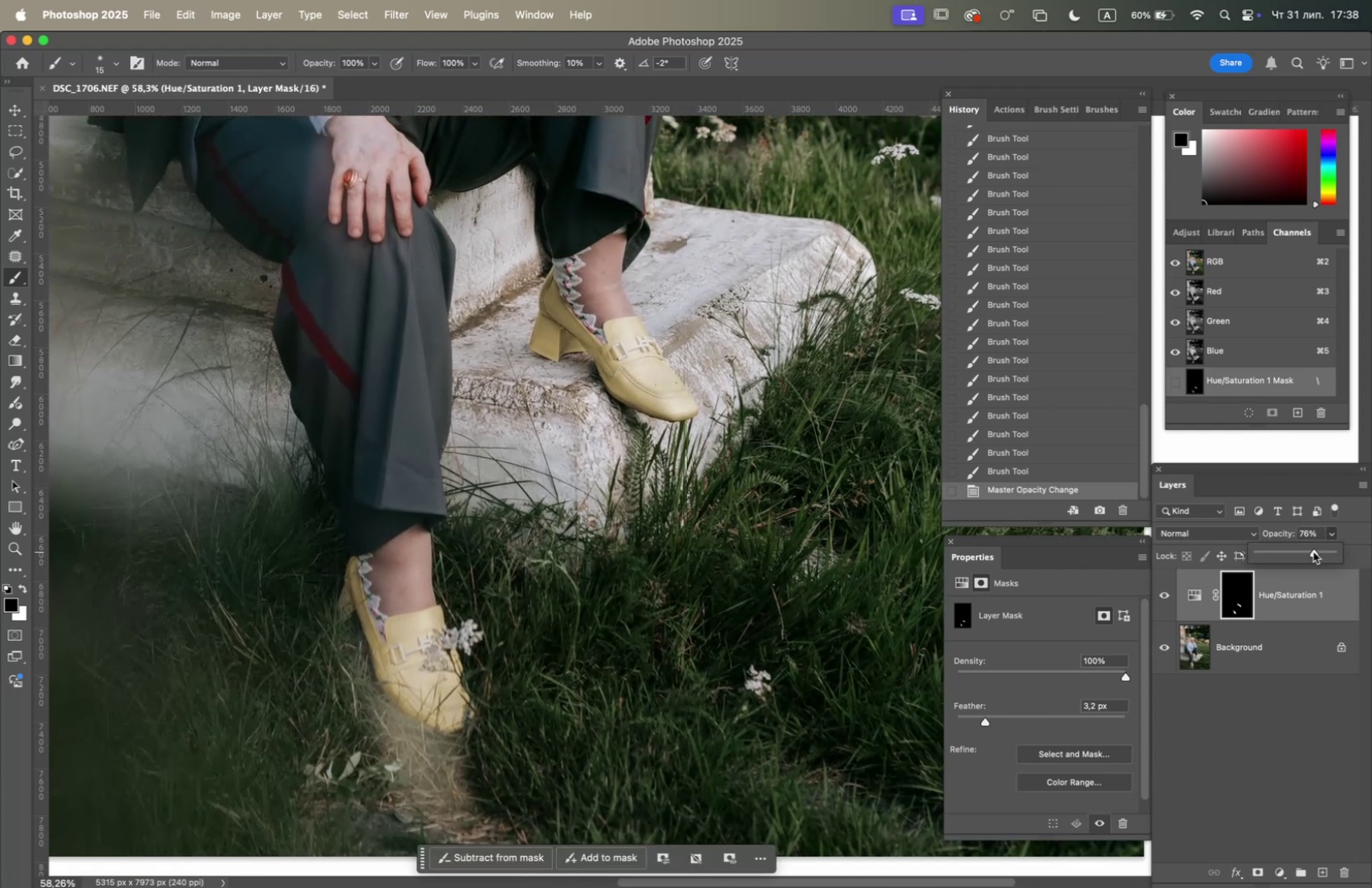 
left_click_drag(start_coordinate=[1312, 551], to_coordinate=[1305, 555])
 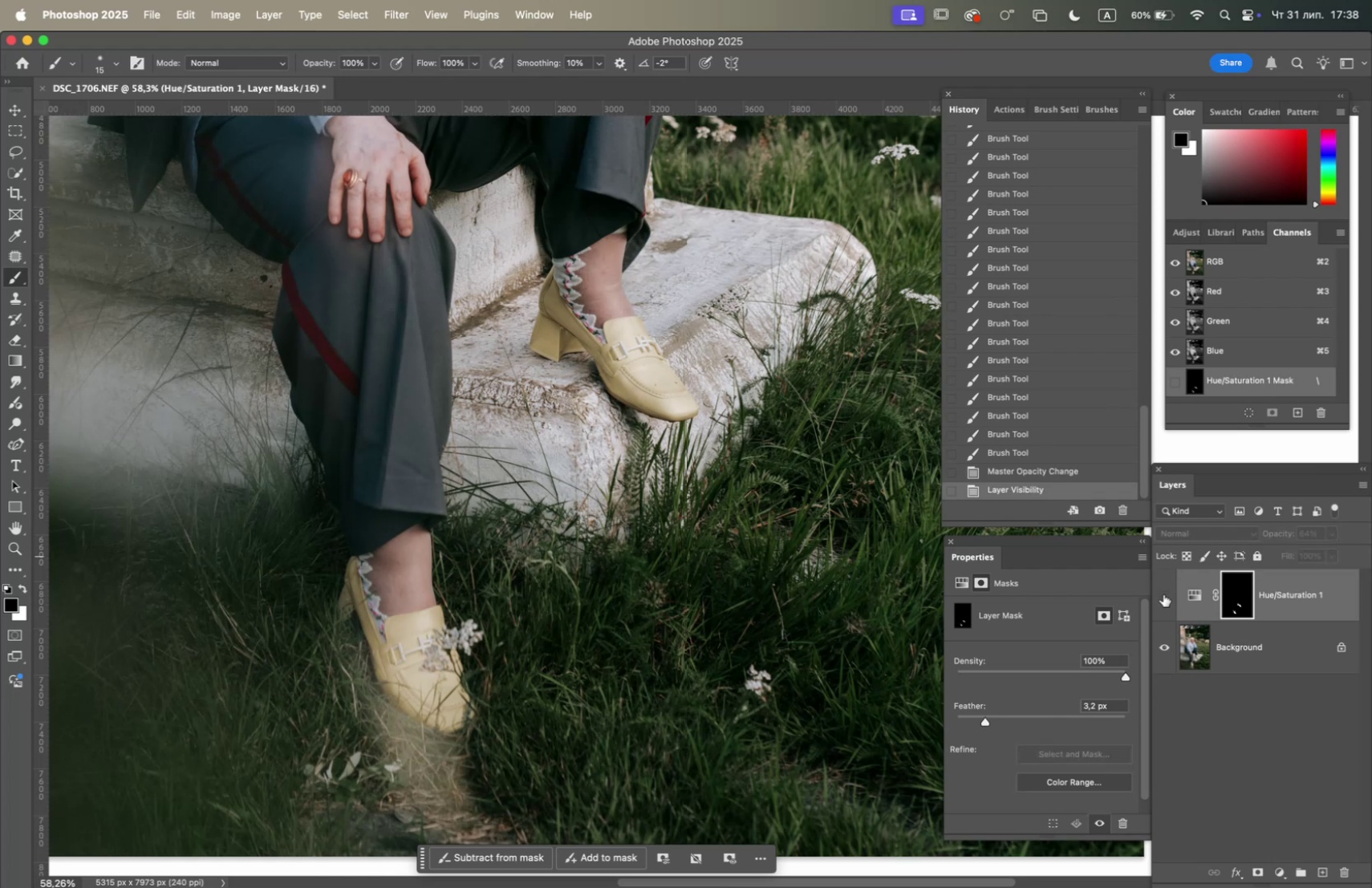 
double_click([1163, 594])
 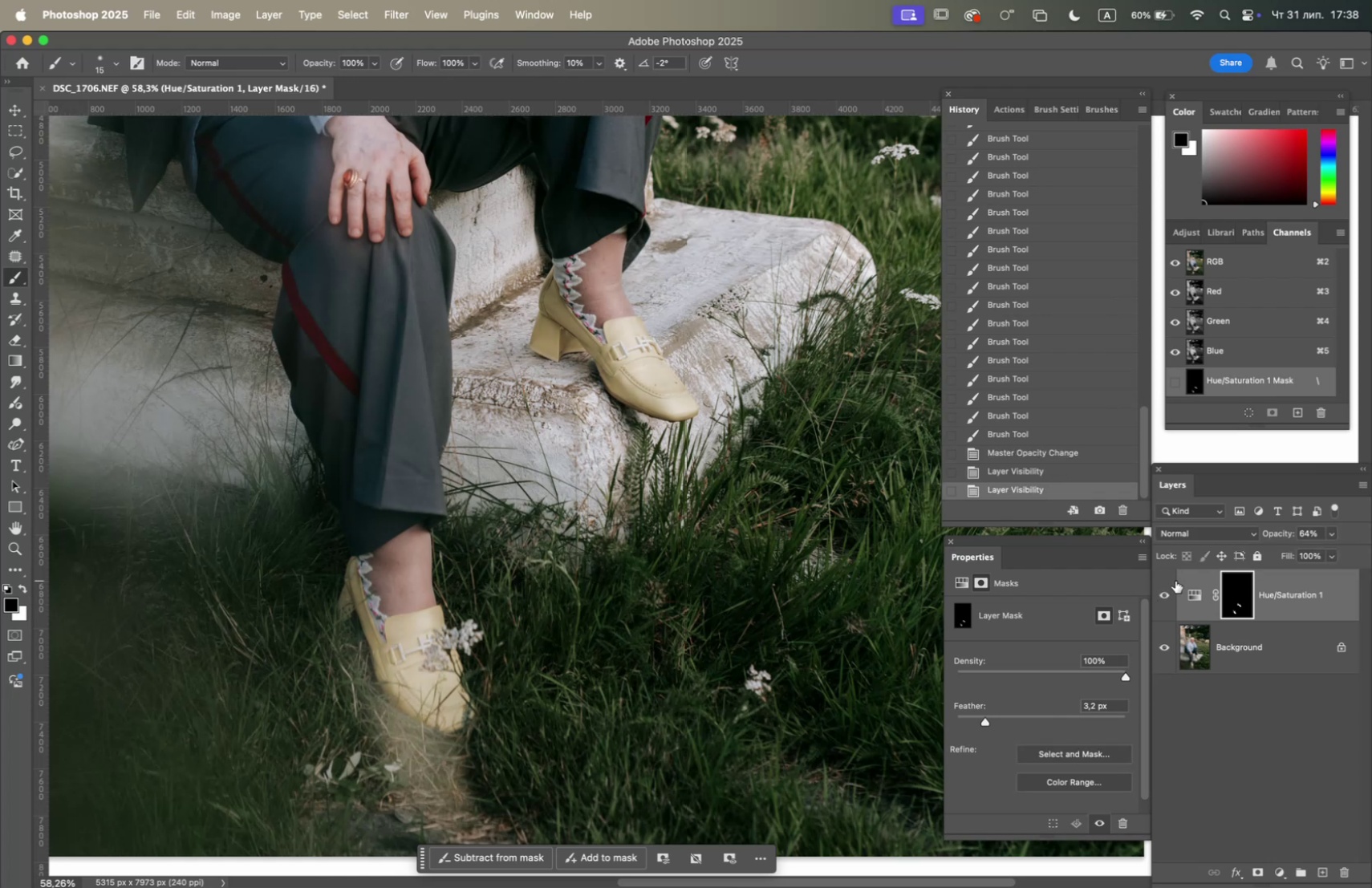 
mouse_move([1254, 625])
 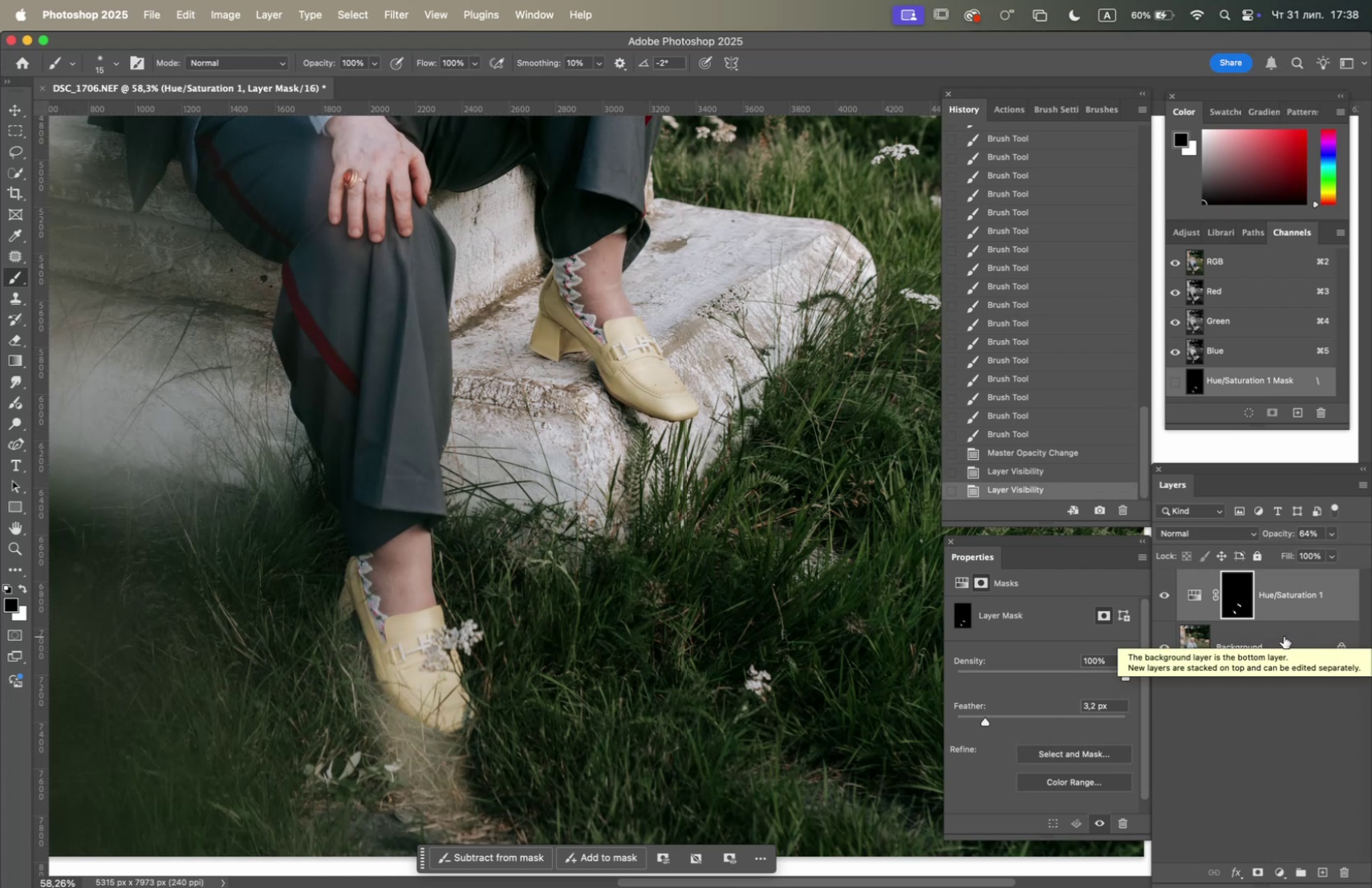 
right_click([1284, 635])
 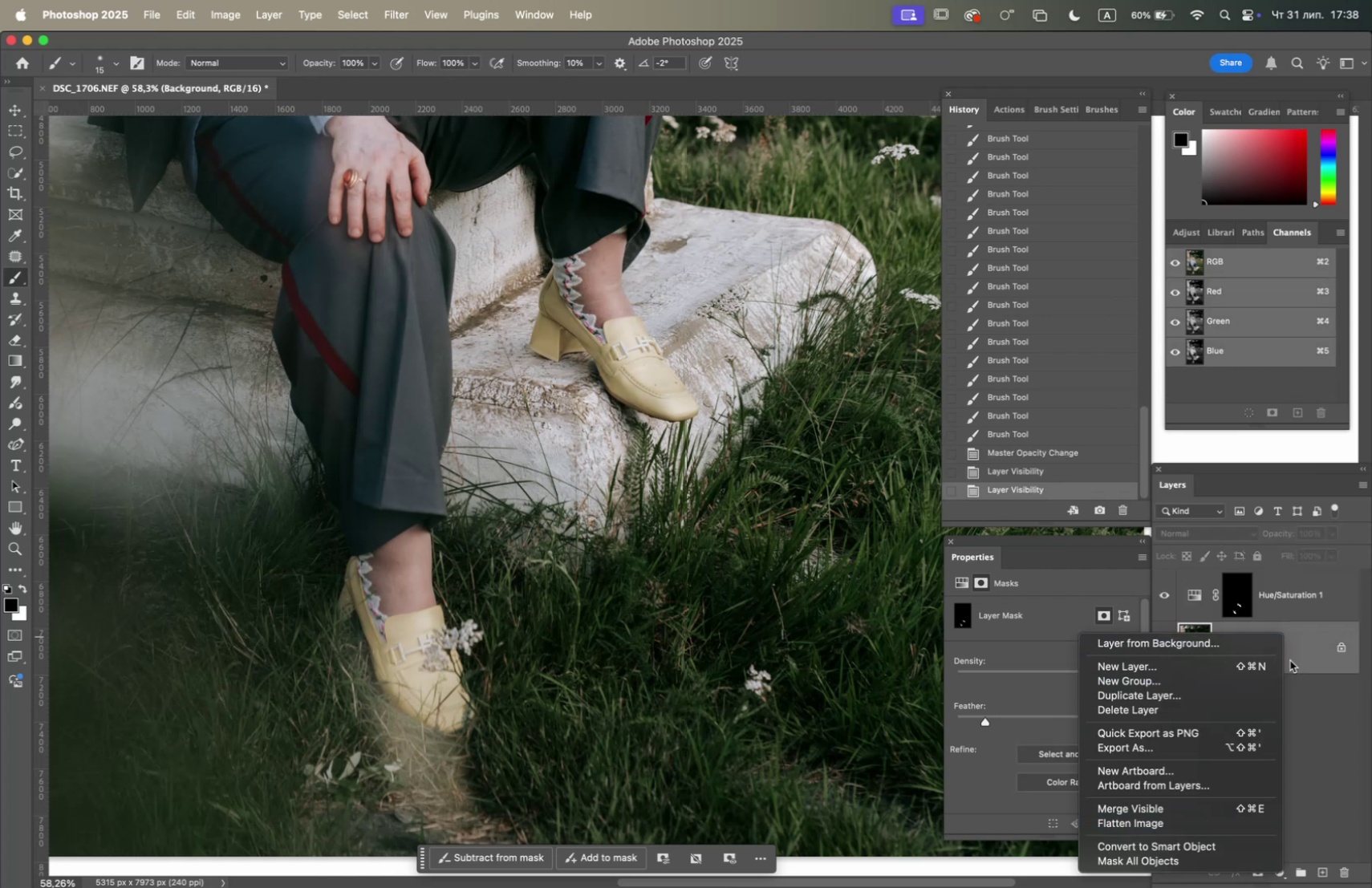 
left_click([1313, 591])
 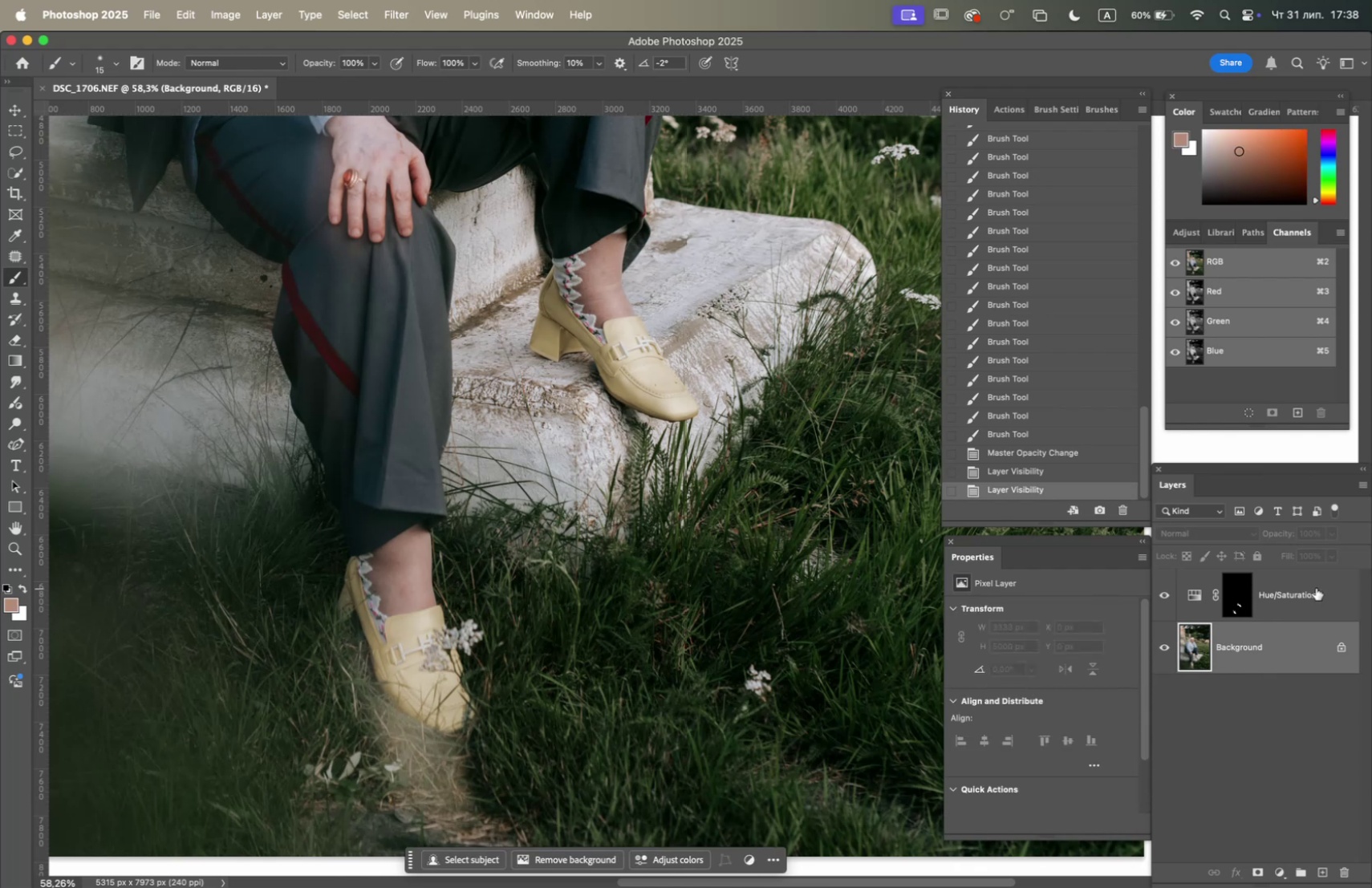 
left_click([1316, 587])
 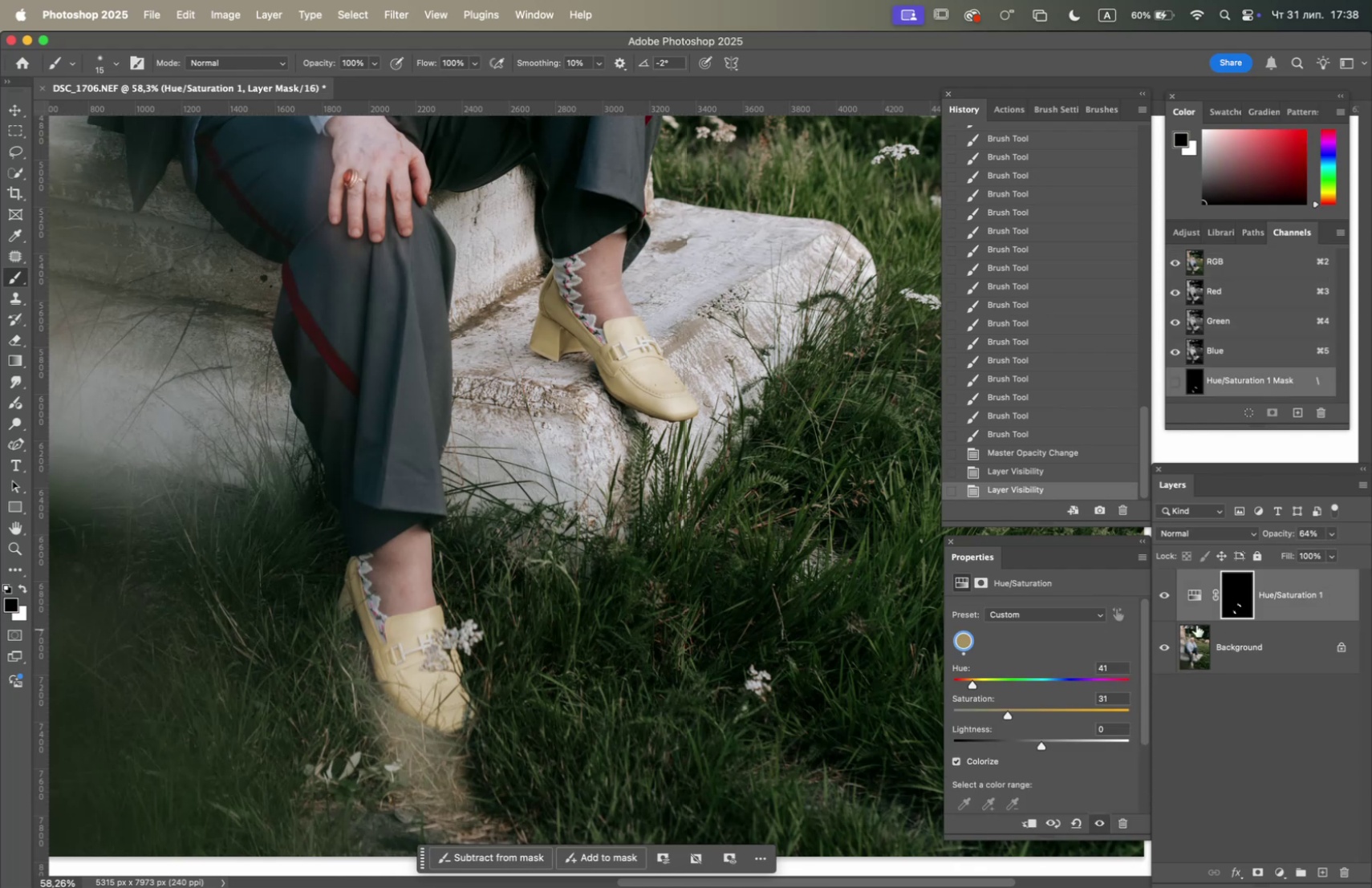 
left_click([1169, 596])
 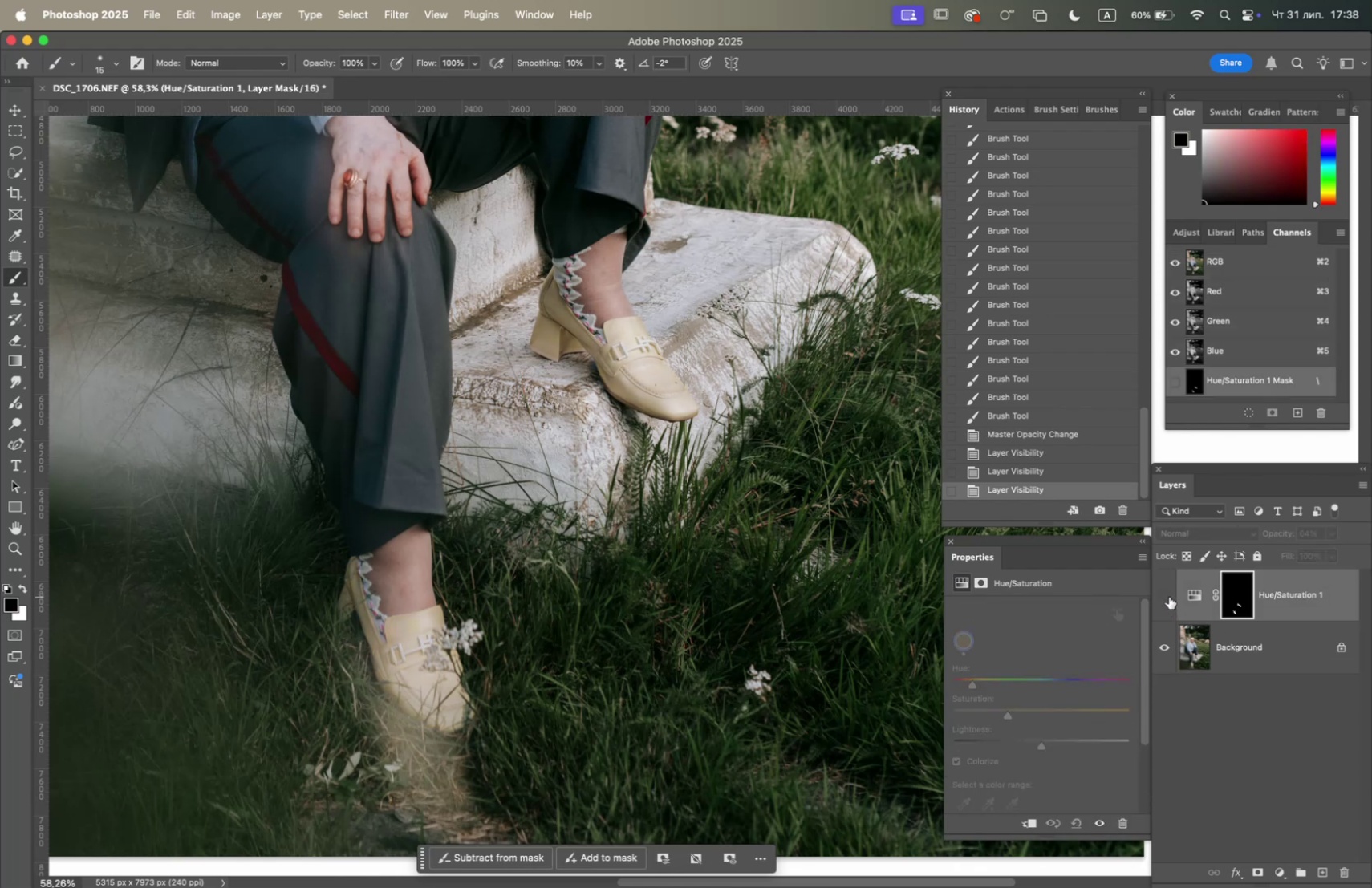 
left_click([1169, 596])
 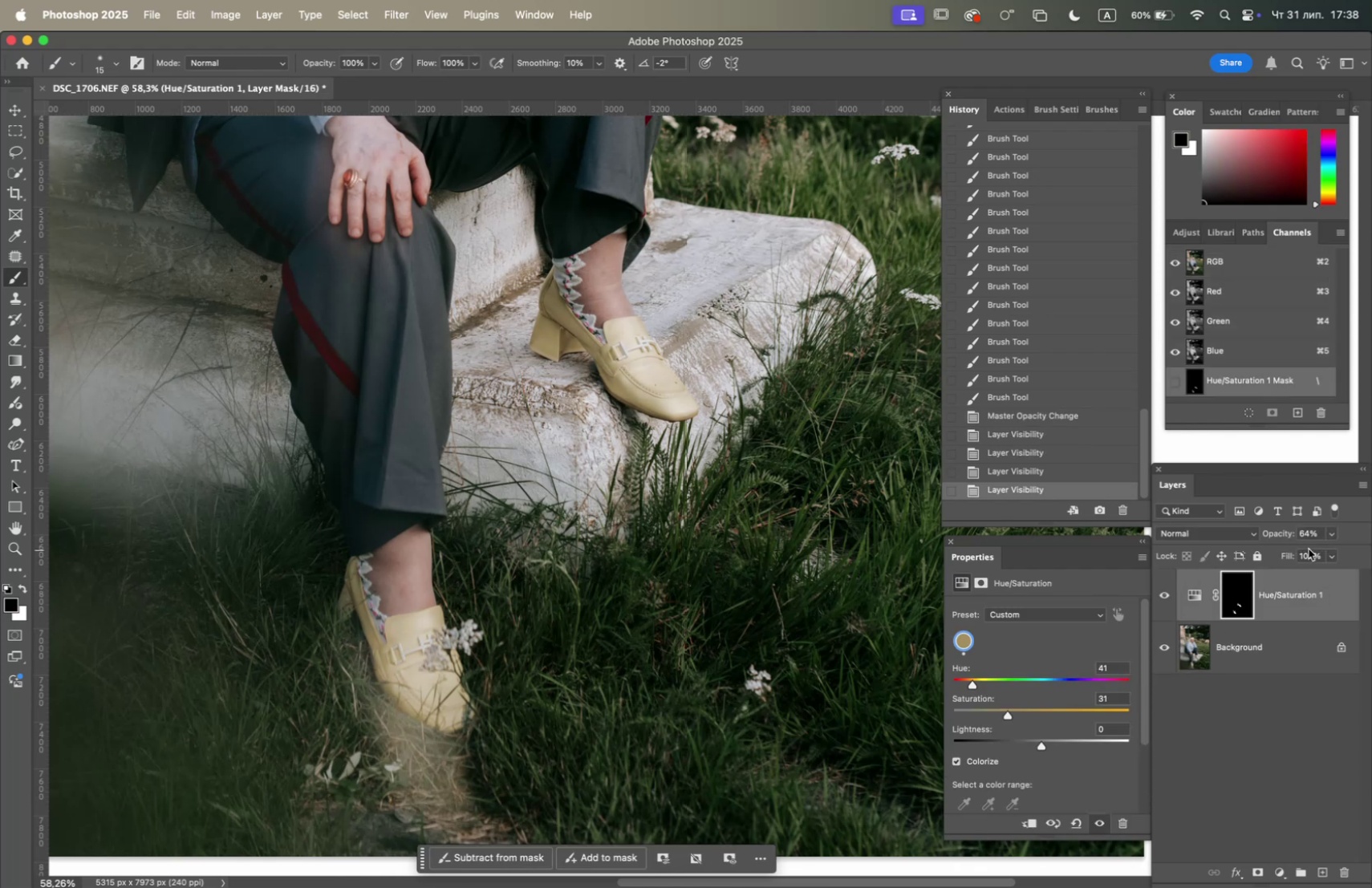 
left_click([1333, 541])
 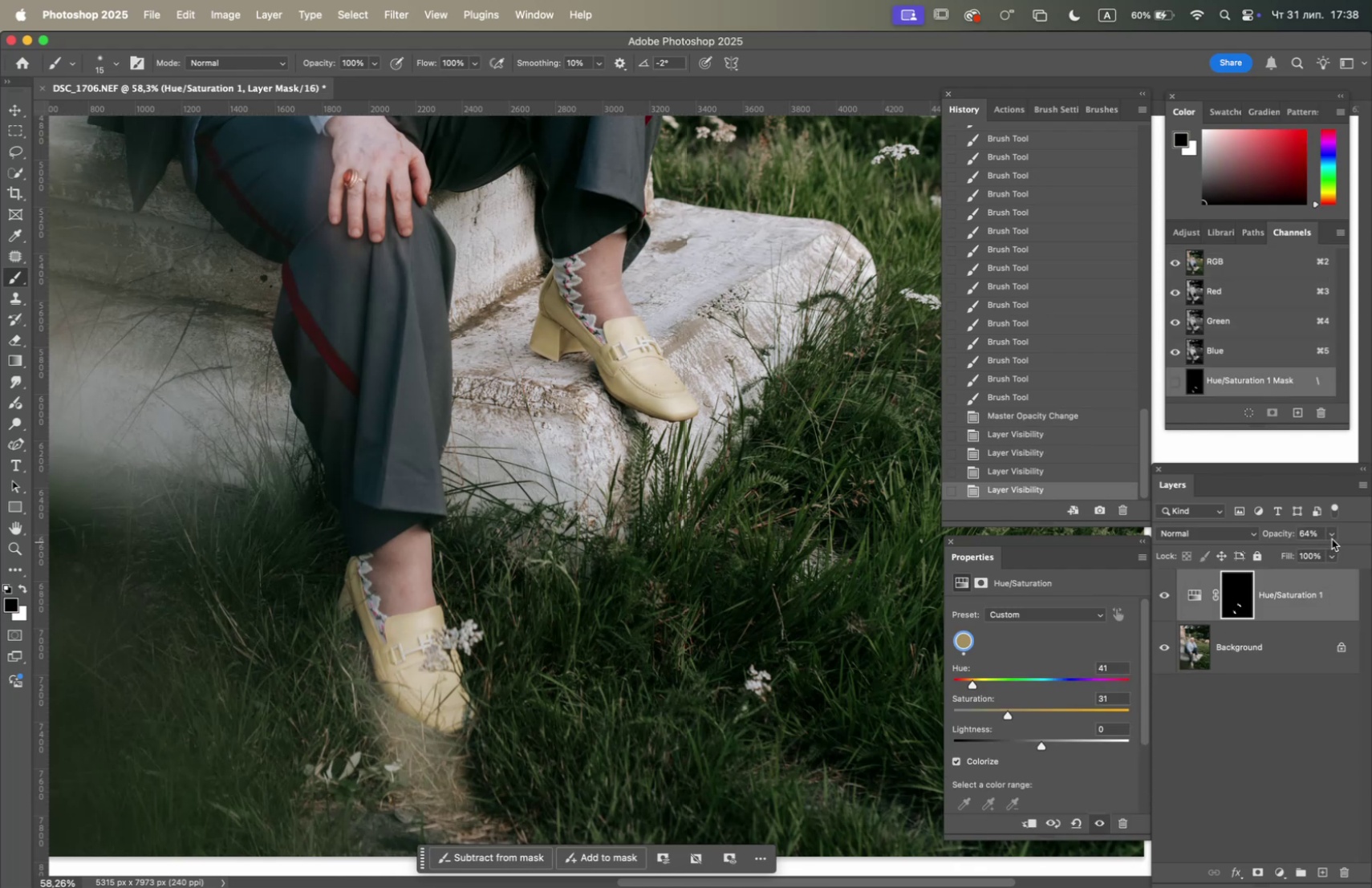 
left_click([1333, 533])
 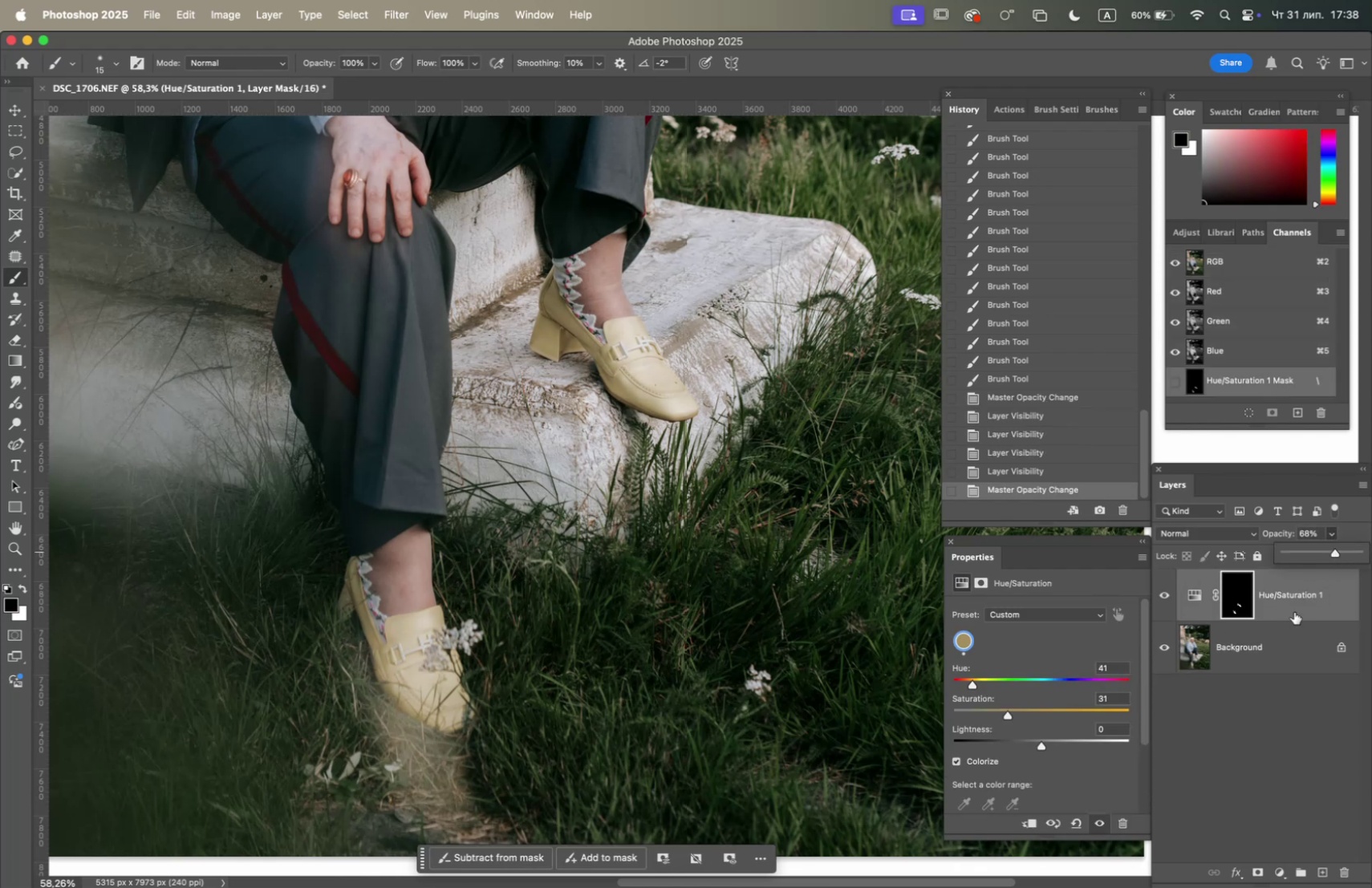 
right_click([1279, 646])
 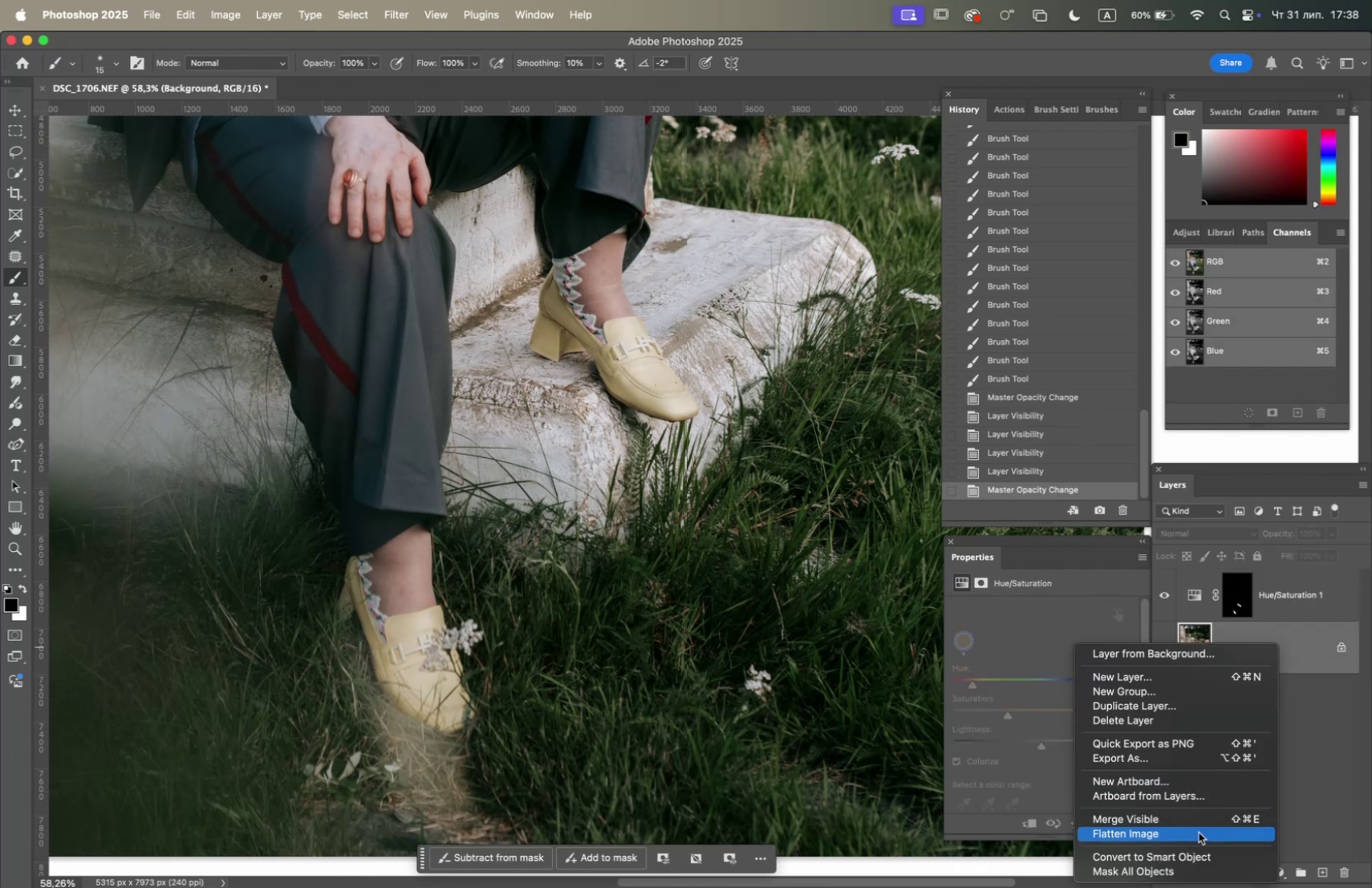 
left_click([1197, 837])
 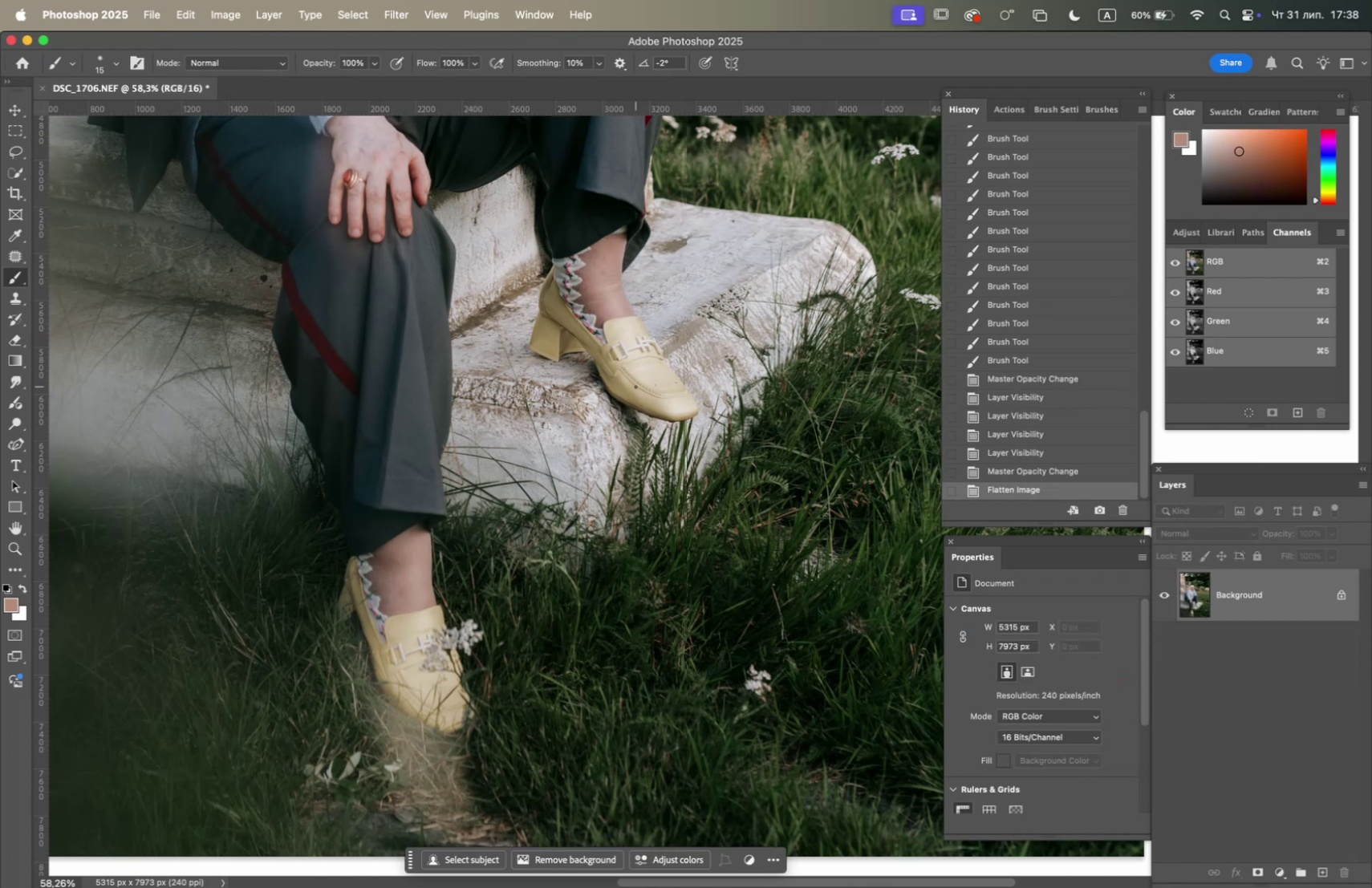 
hold_key(key=OptionLeft, duration=1.78)
scroll: coordinate [633, 379], scroll_direction: up, amount: 11.0
 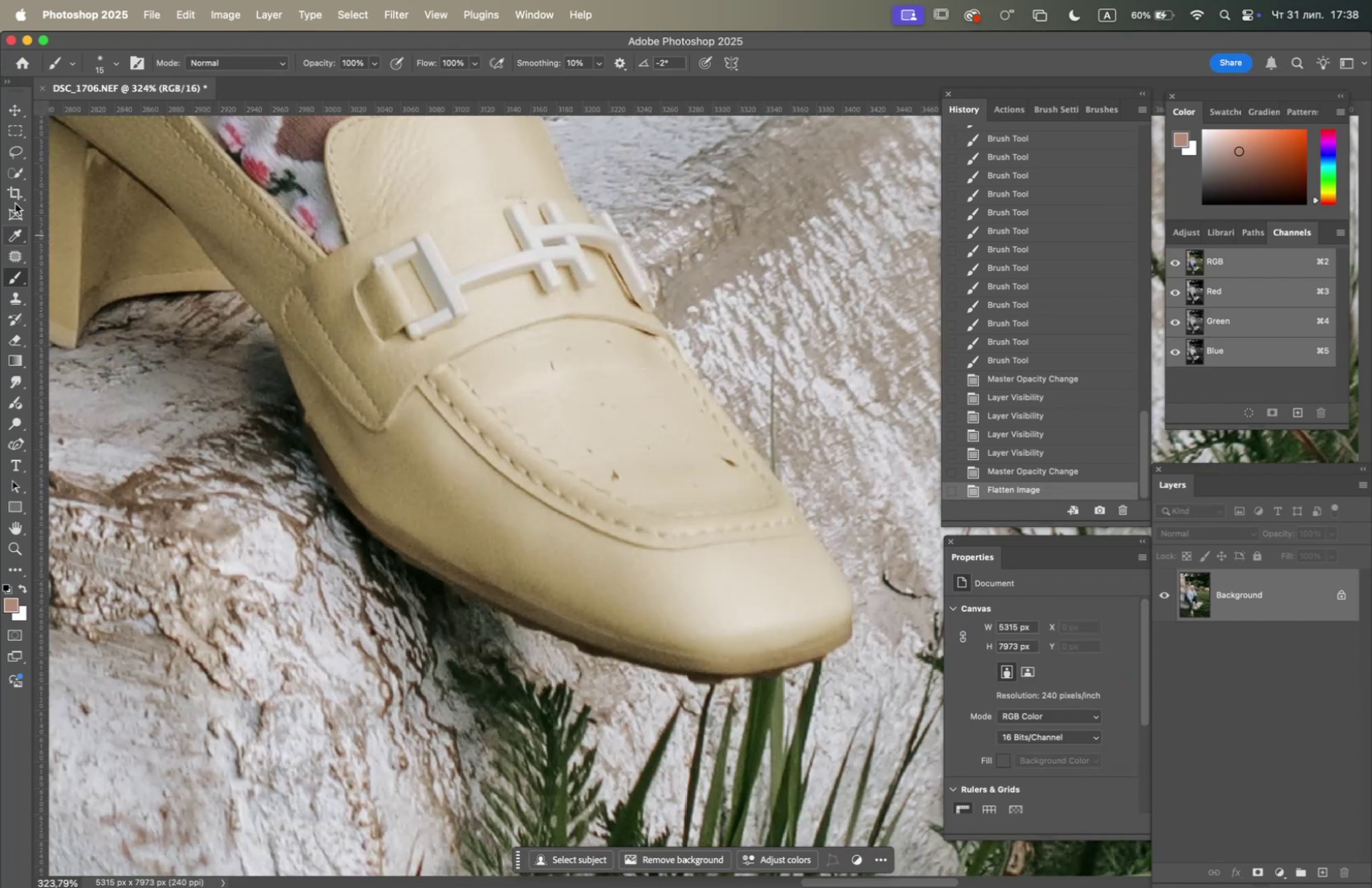 
left_click([18, 151])
 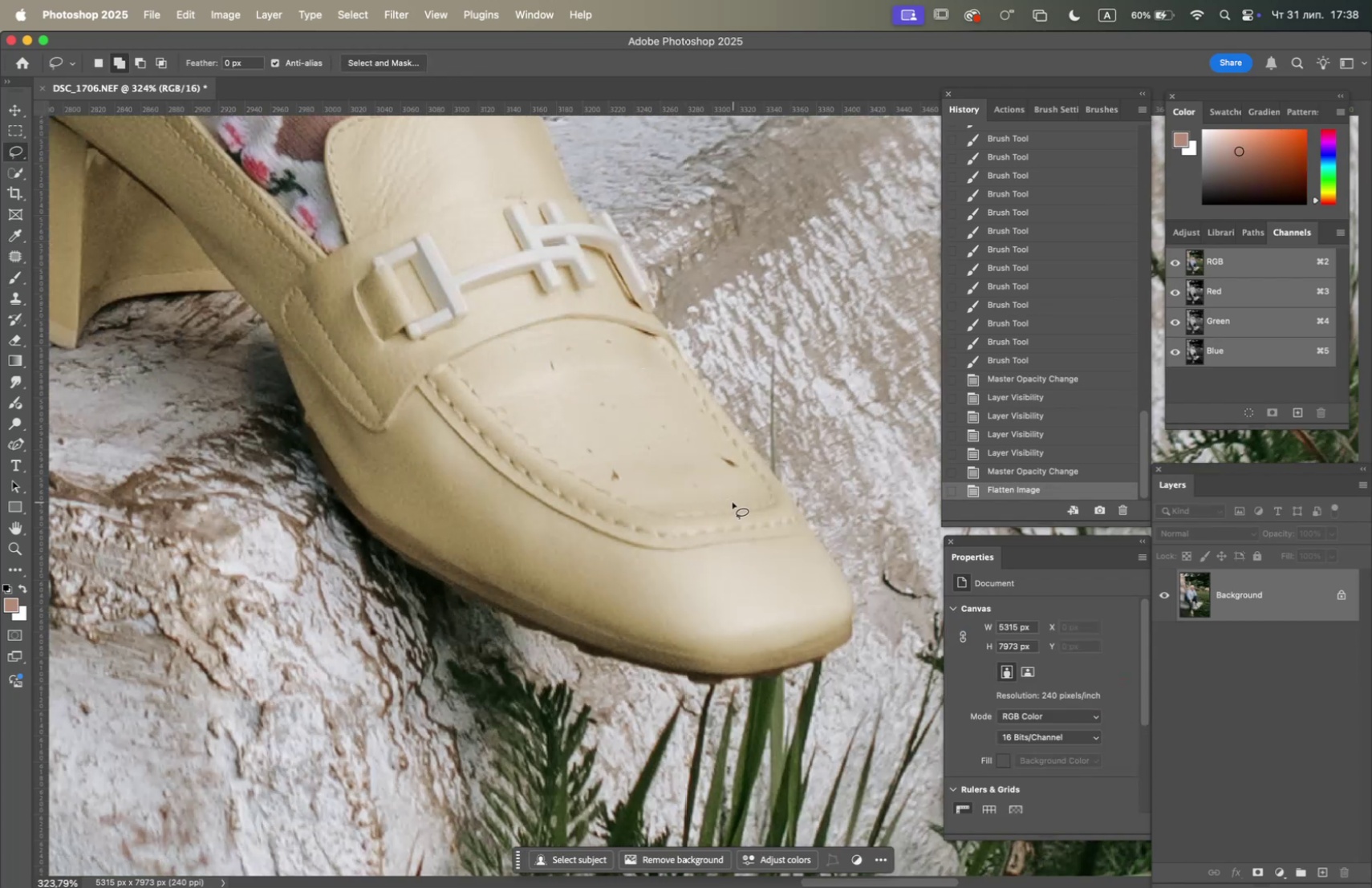 
wait(9.9)
 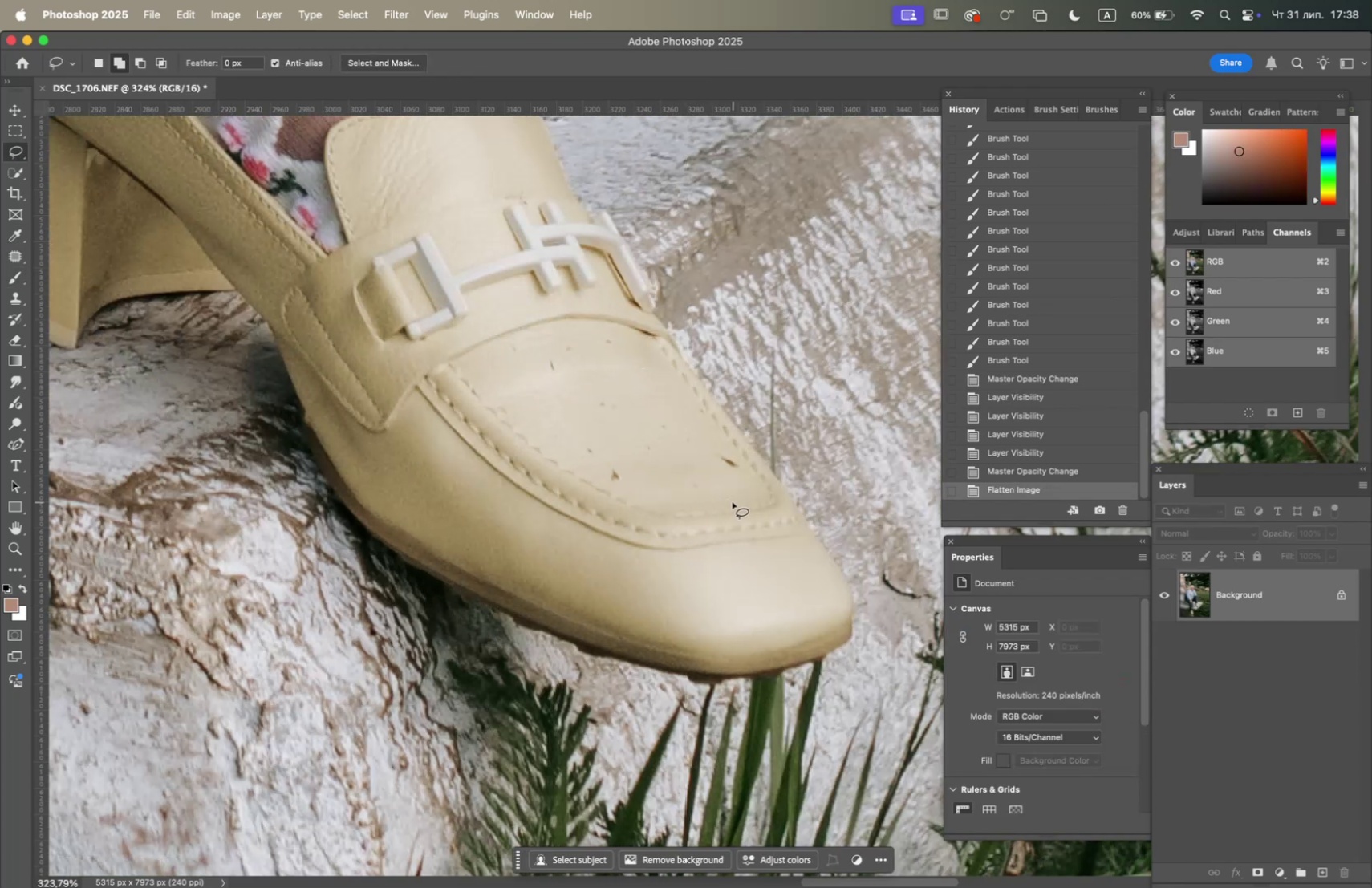 
left_click_drag(start_coordinate=[726, 451], to_coordinate=[741, 458])
 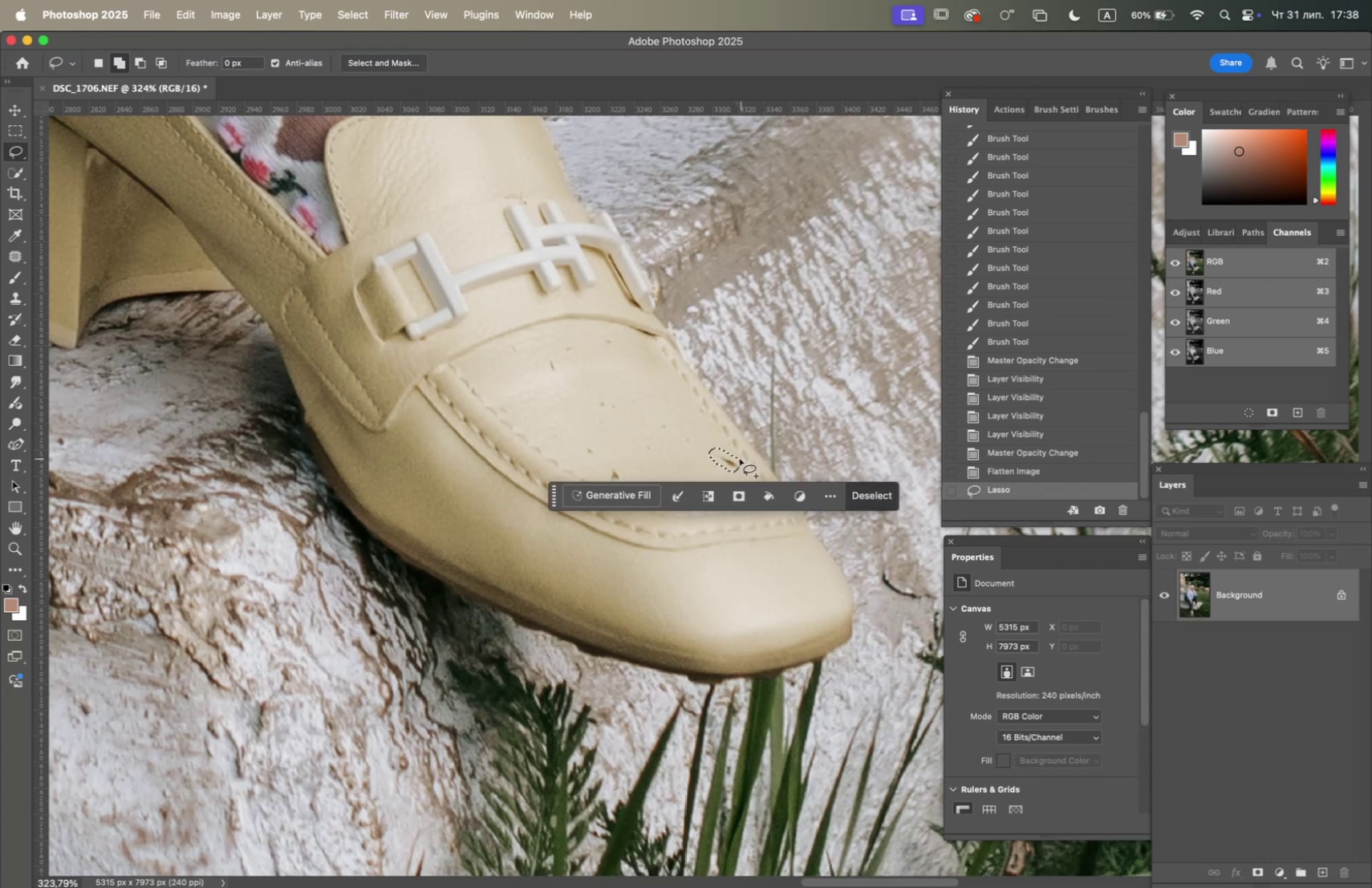 
key(F5)
 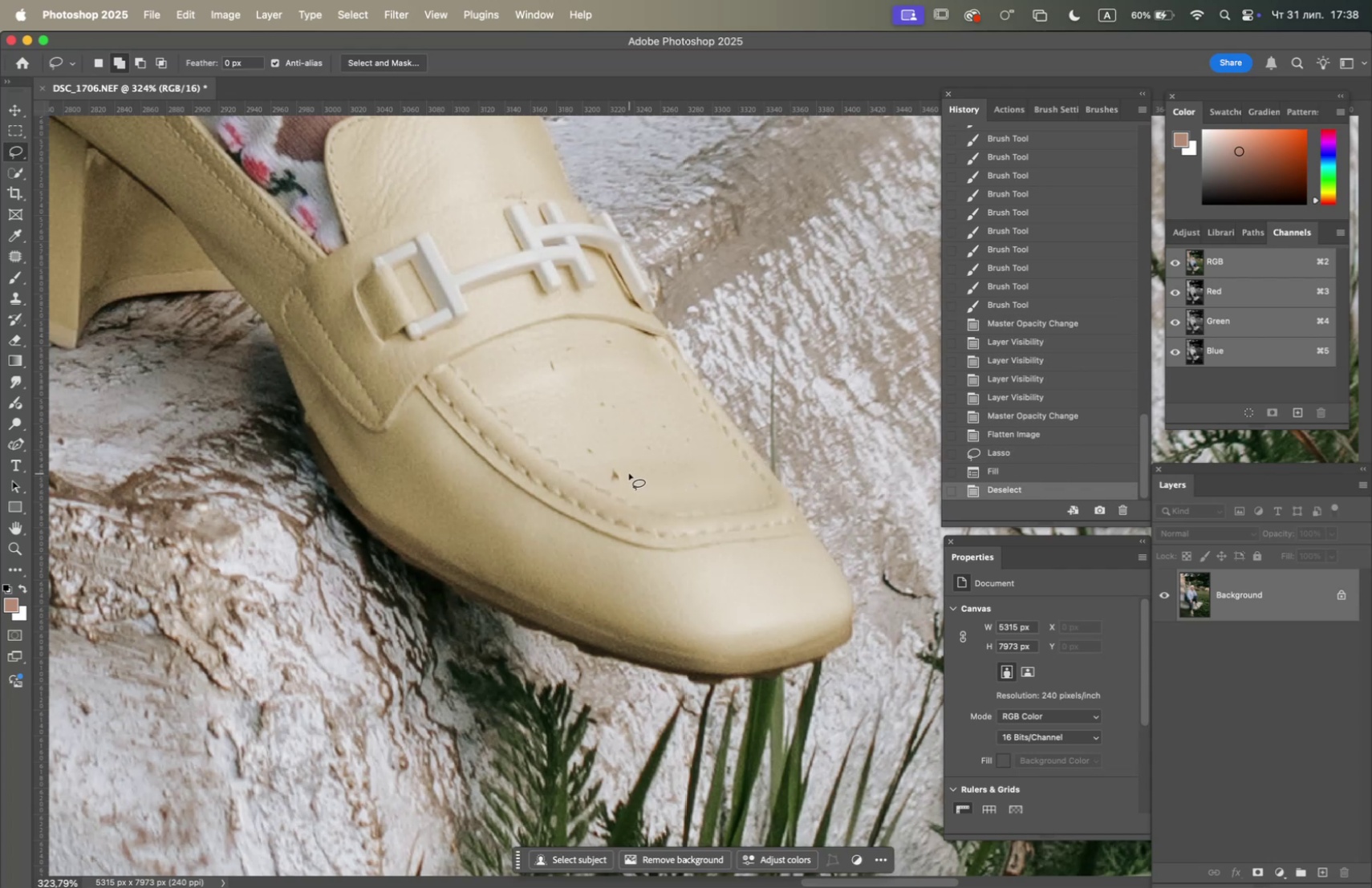 
left_click_drag(start_coordinate=[627, 468], to_coordinate=[623, 477])
 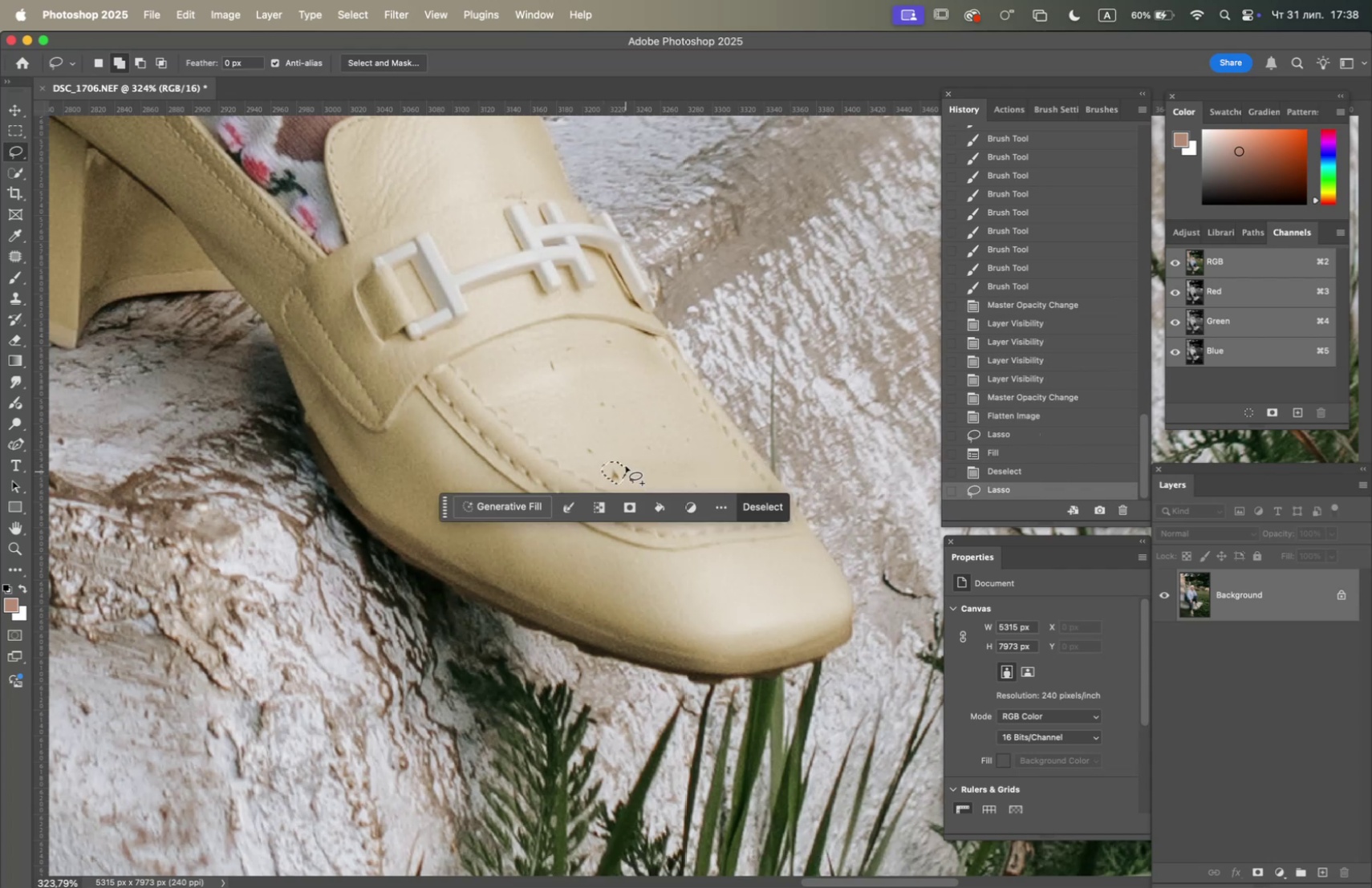 
key(F5)
 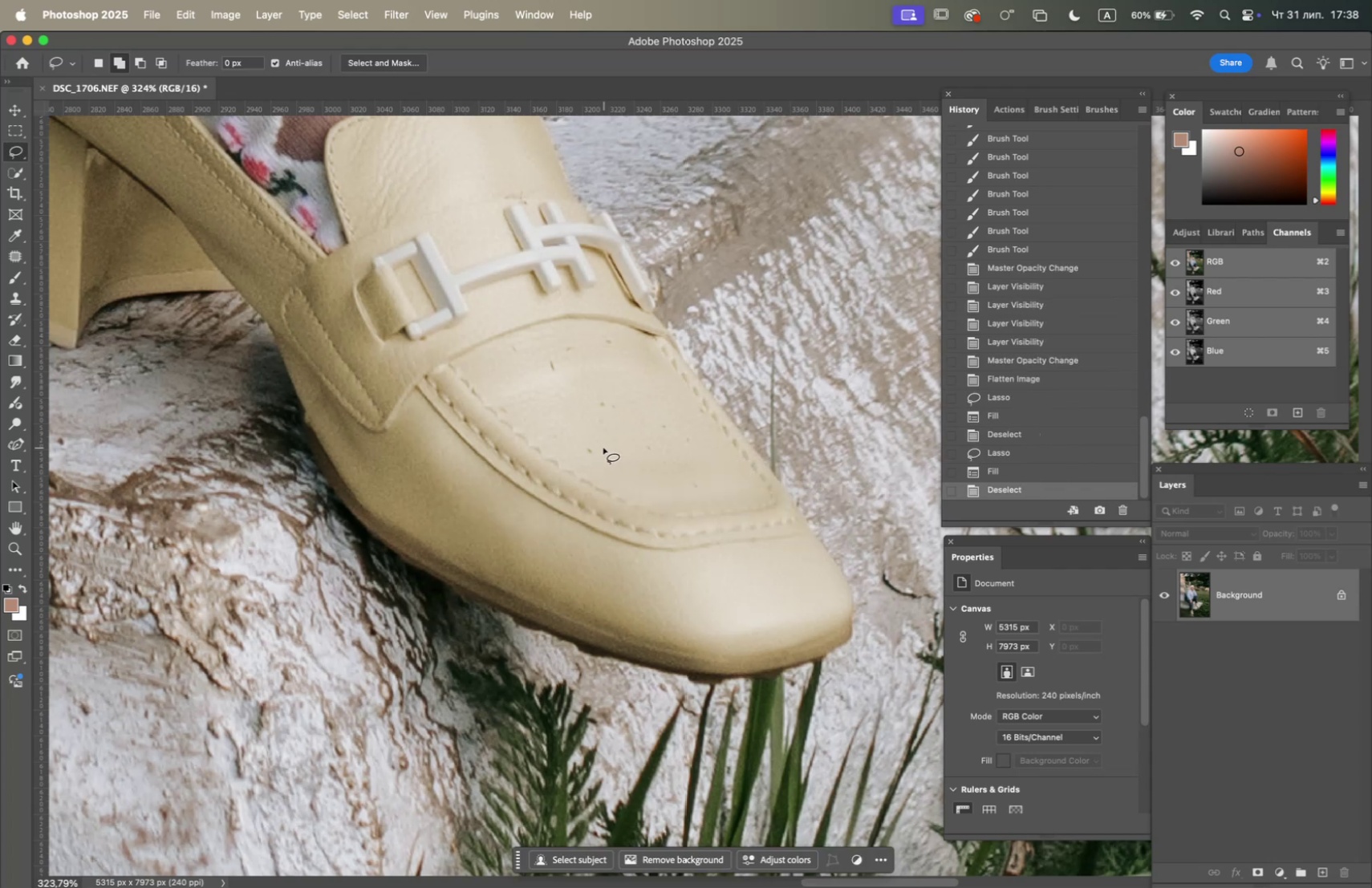 
left_click_drag(start_coordinate=[595, 445], to_coordinate=[598, 457])
 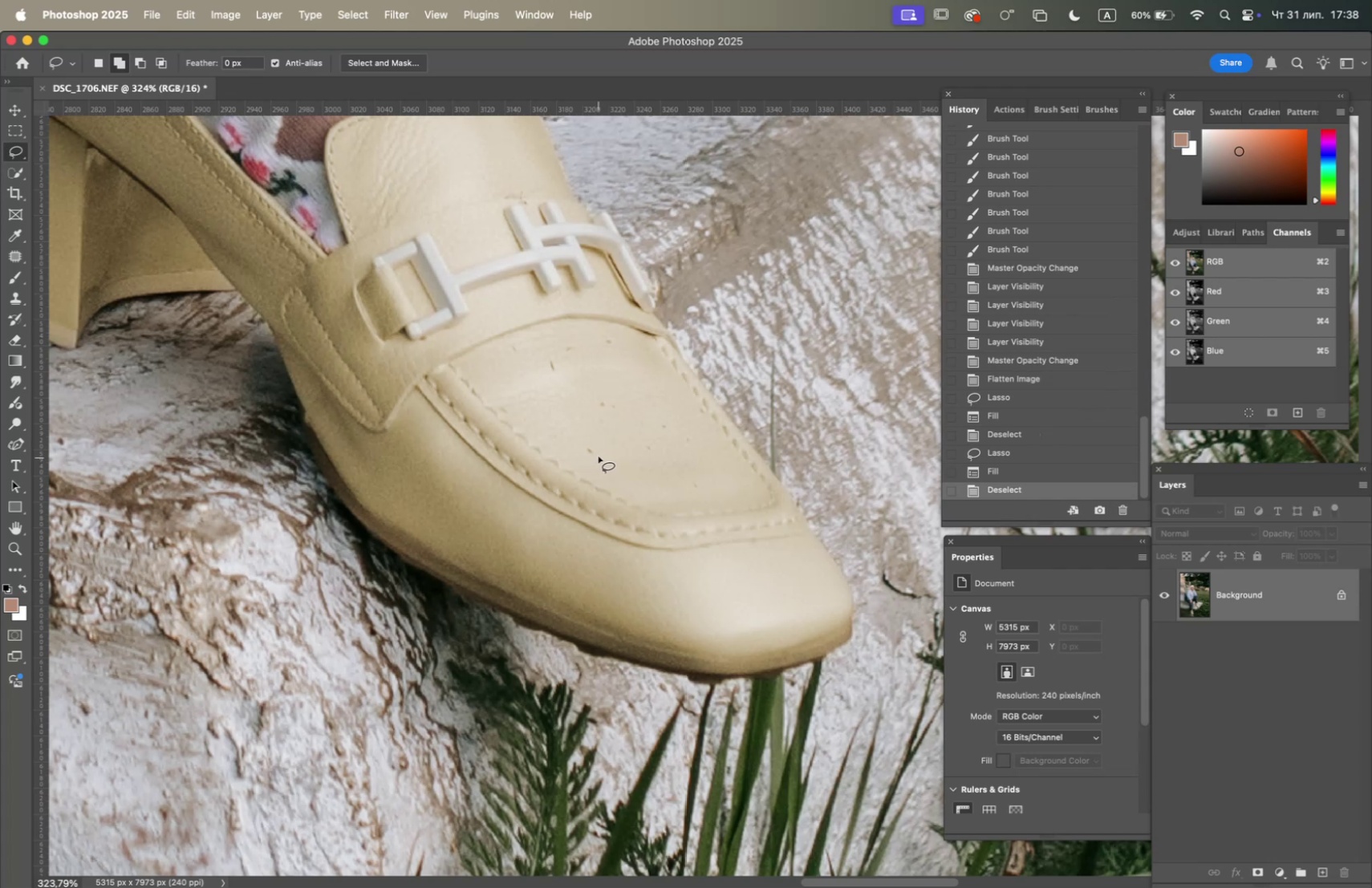 
key(F5)
 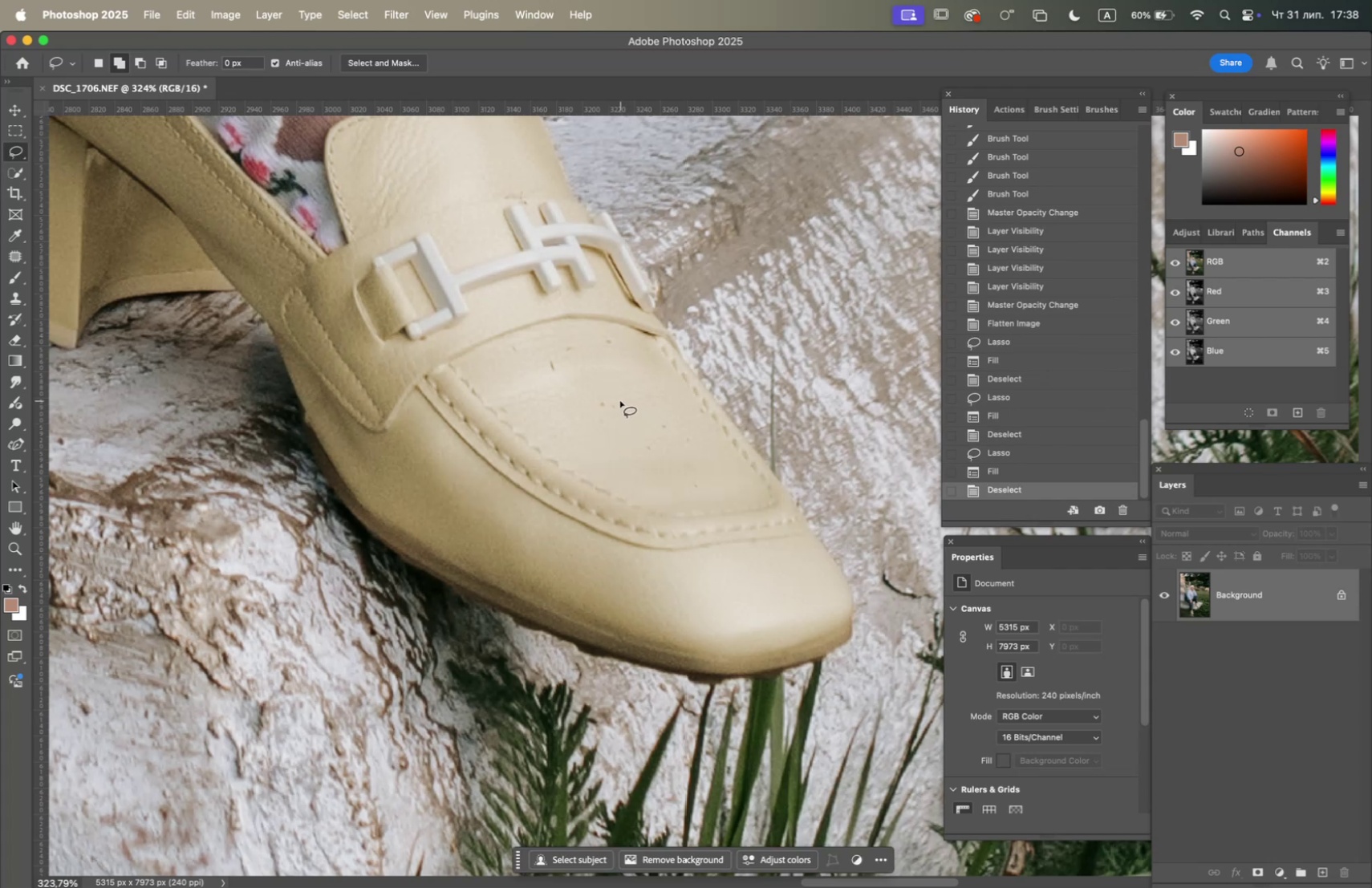 
left_click_drag(start_coordinate=[615, 399], to_coordinate=[620, 408])
 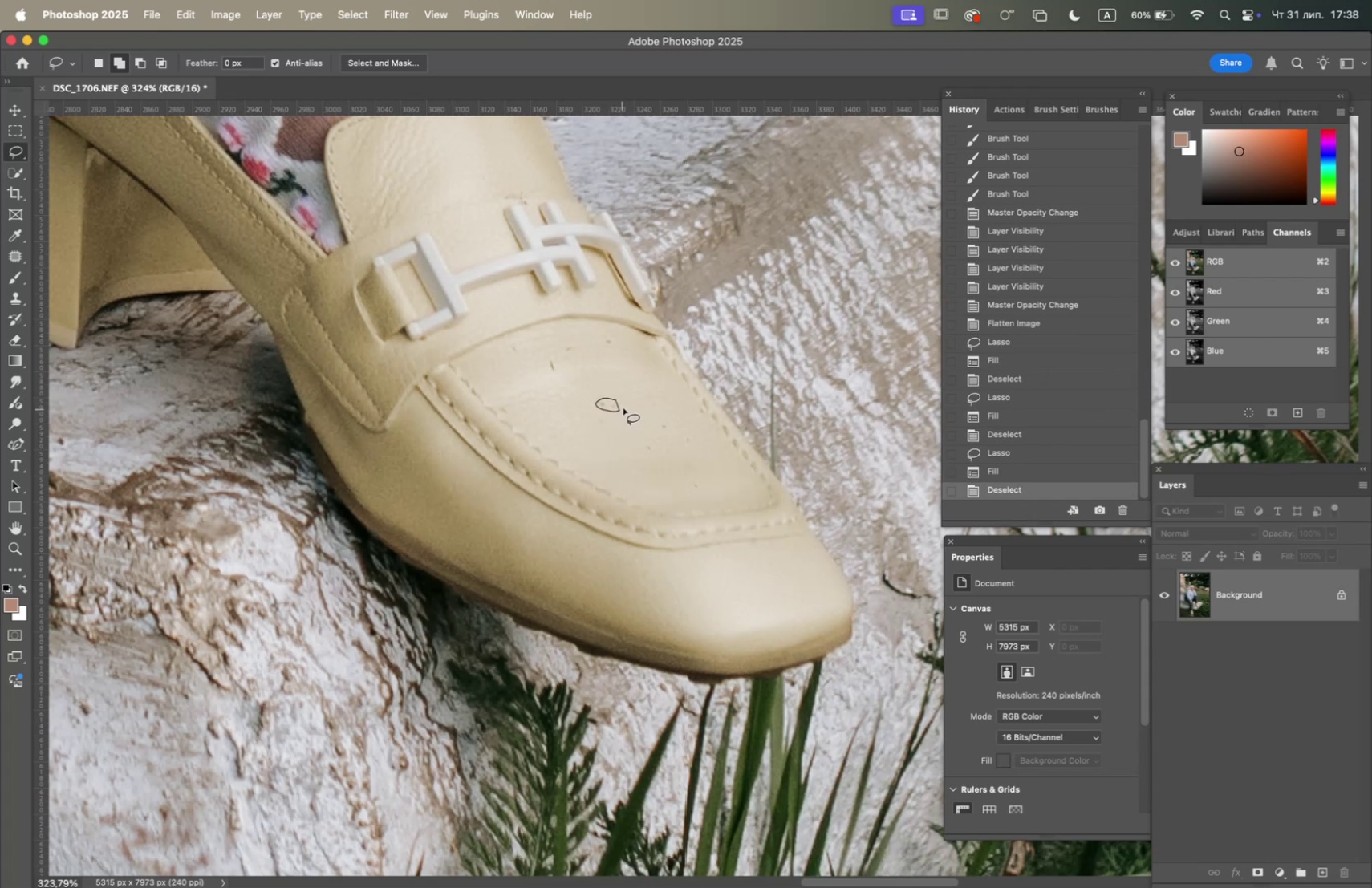 
key(F5)
 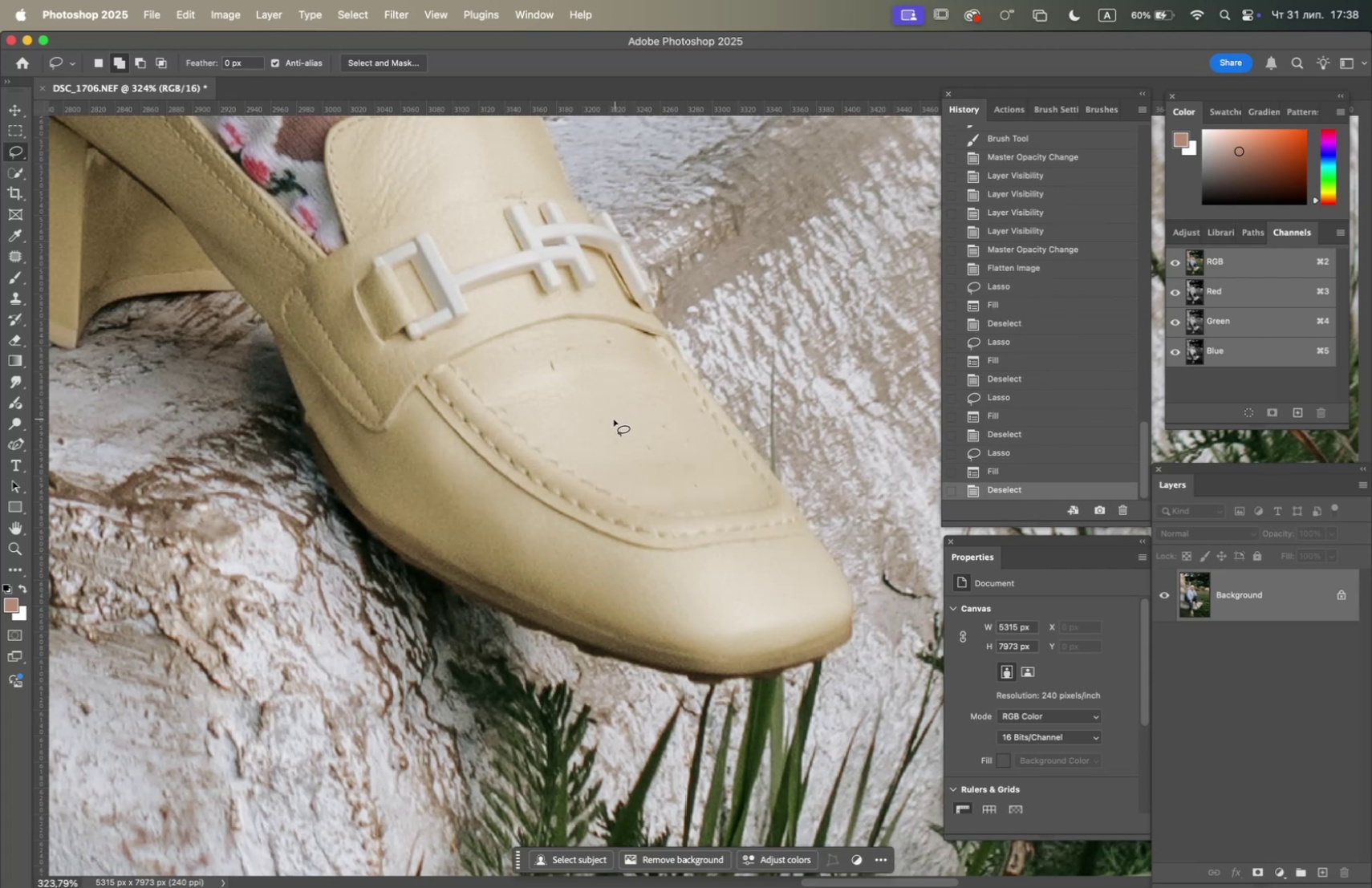 
left_click_drag(start_coordinate=[611, 419], to_coordinate=[602, 427])
 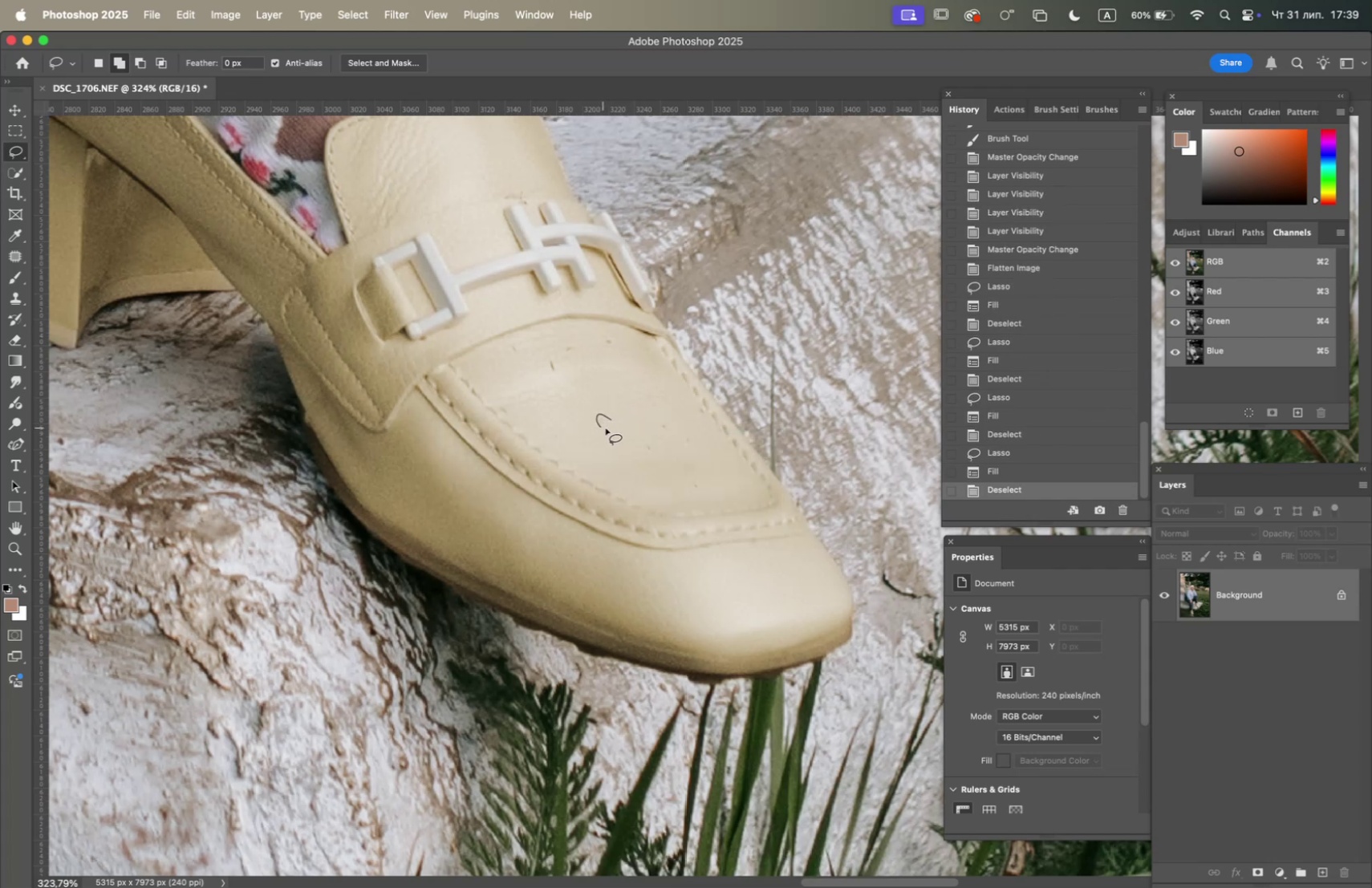 
key(F5)
 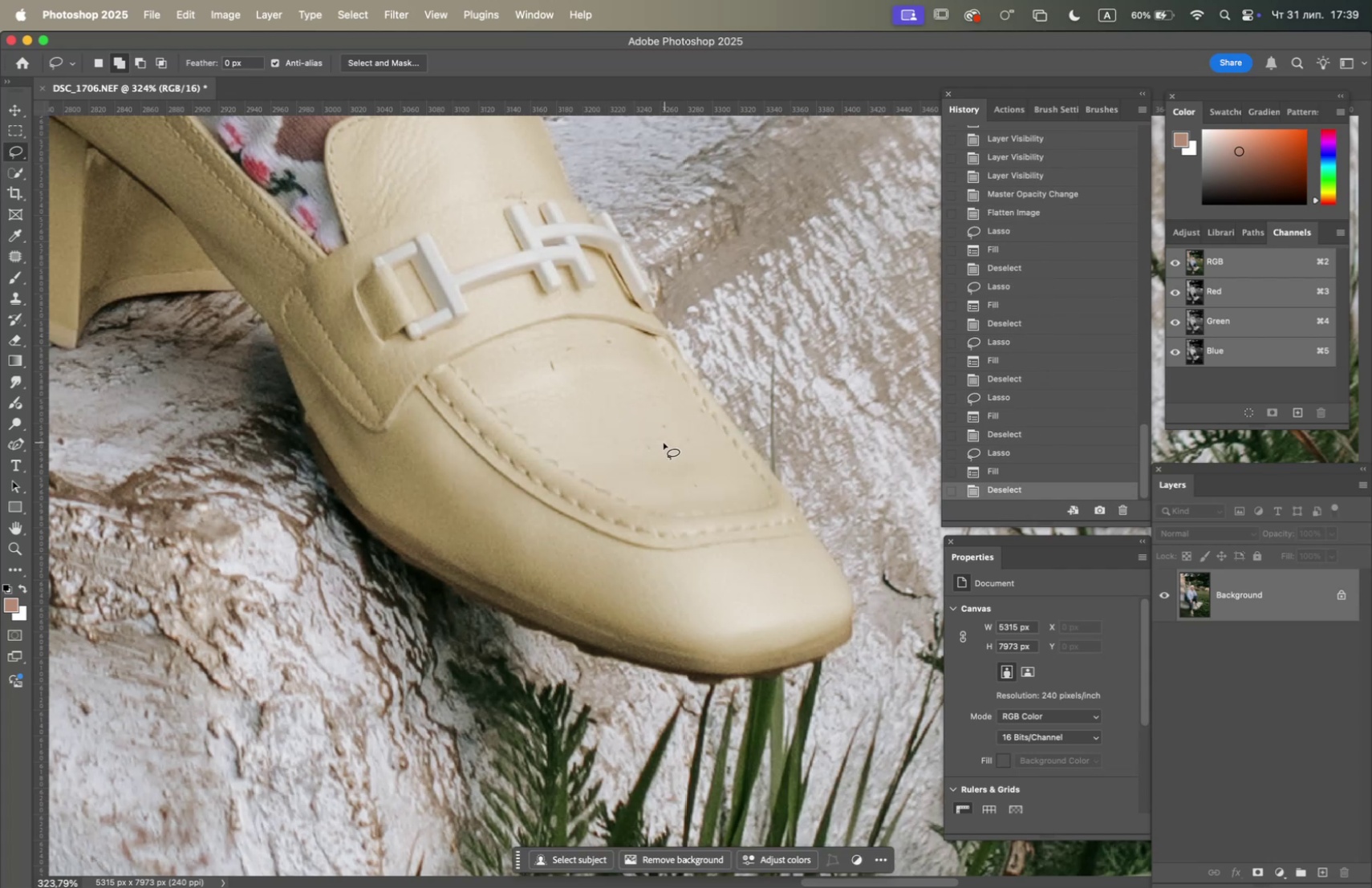 
left_click_drag(start_coordinate=[659, 444], to_coordinate=[651, 452])
 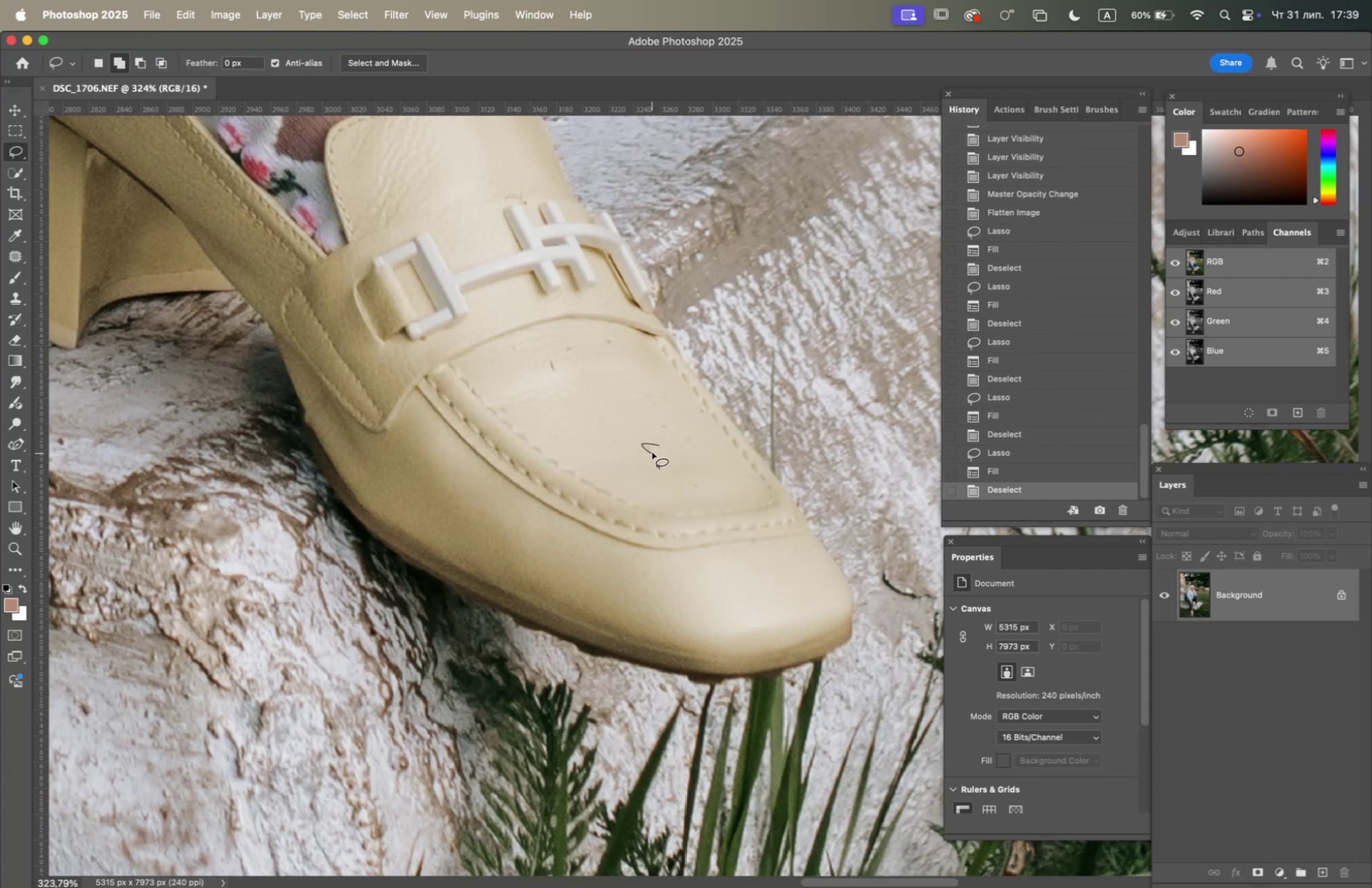 
key(F5)
 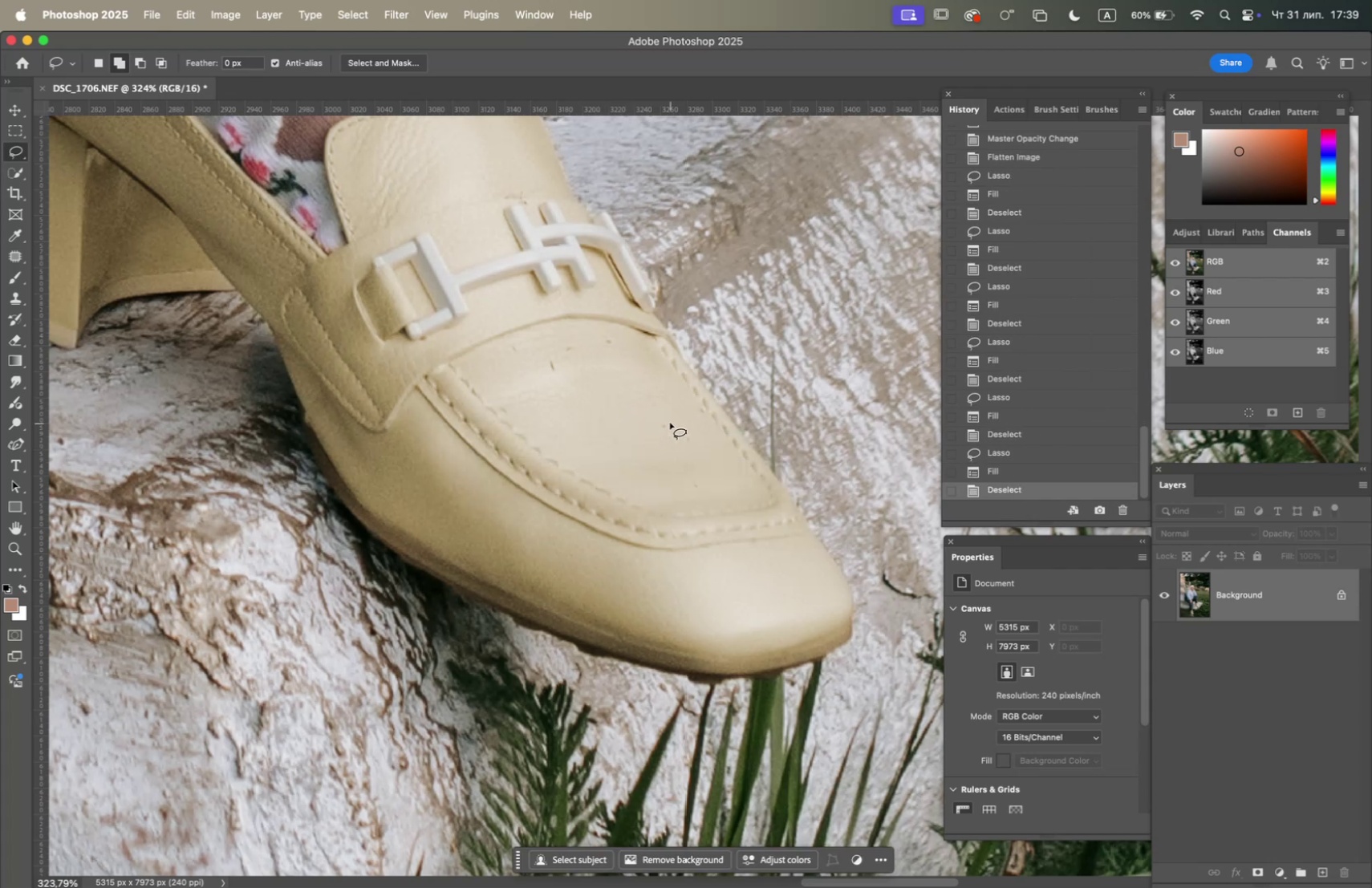 
left_click_drag(start_coordinate=[671, 420], to_coordinate=[664, 433])
 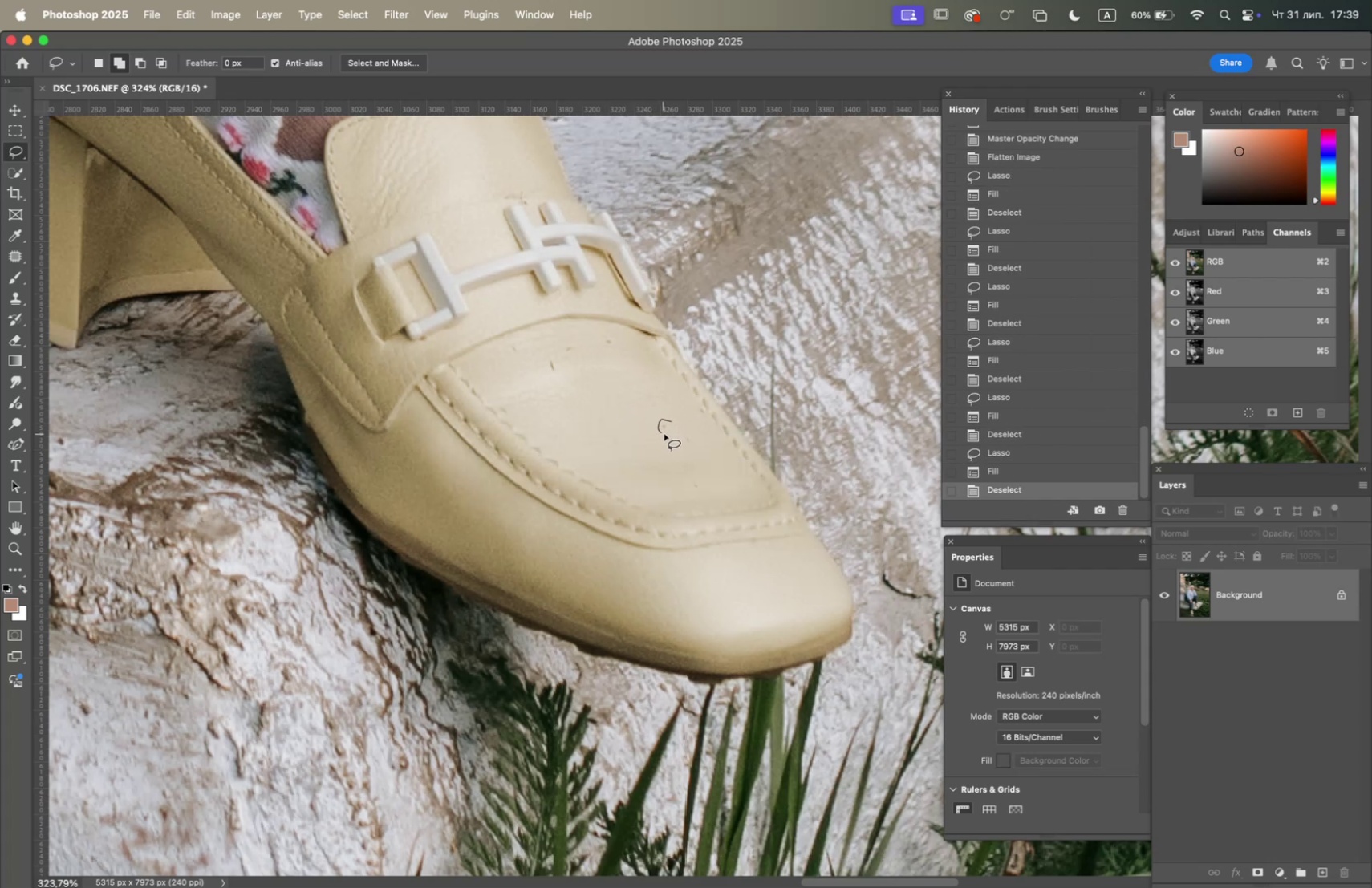 
key(F5)
 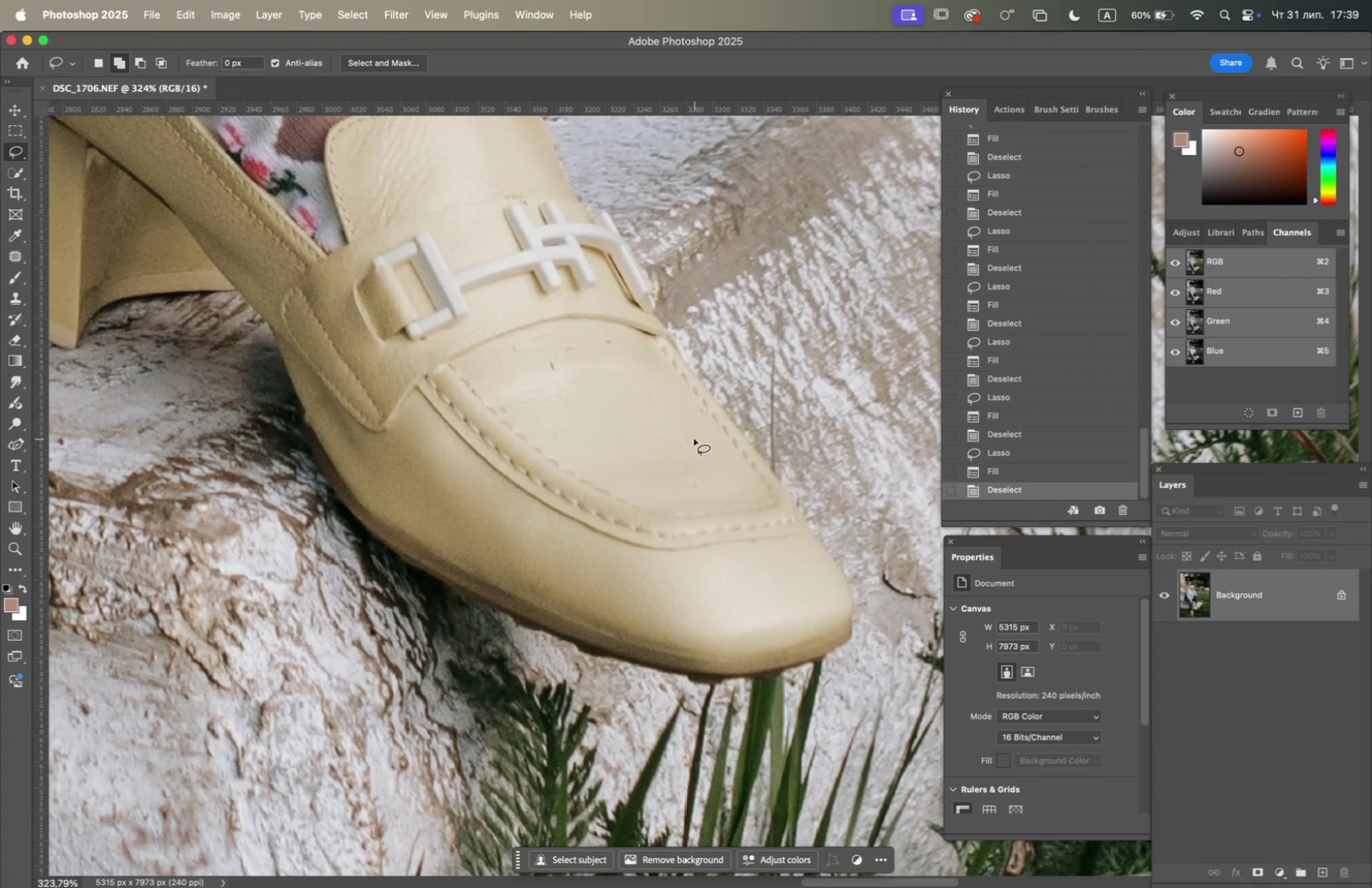 
left_click_drag(start_coordinate=[695, 436], to_coordinate=[690, 444])
 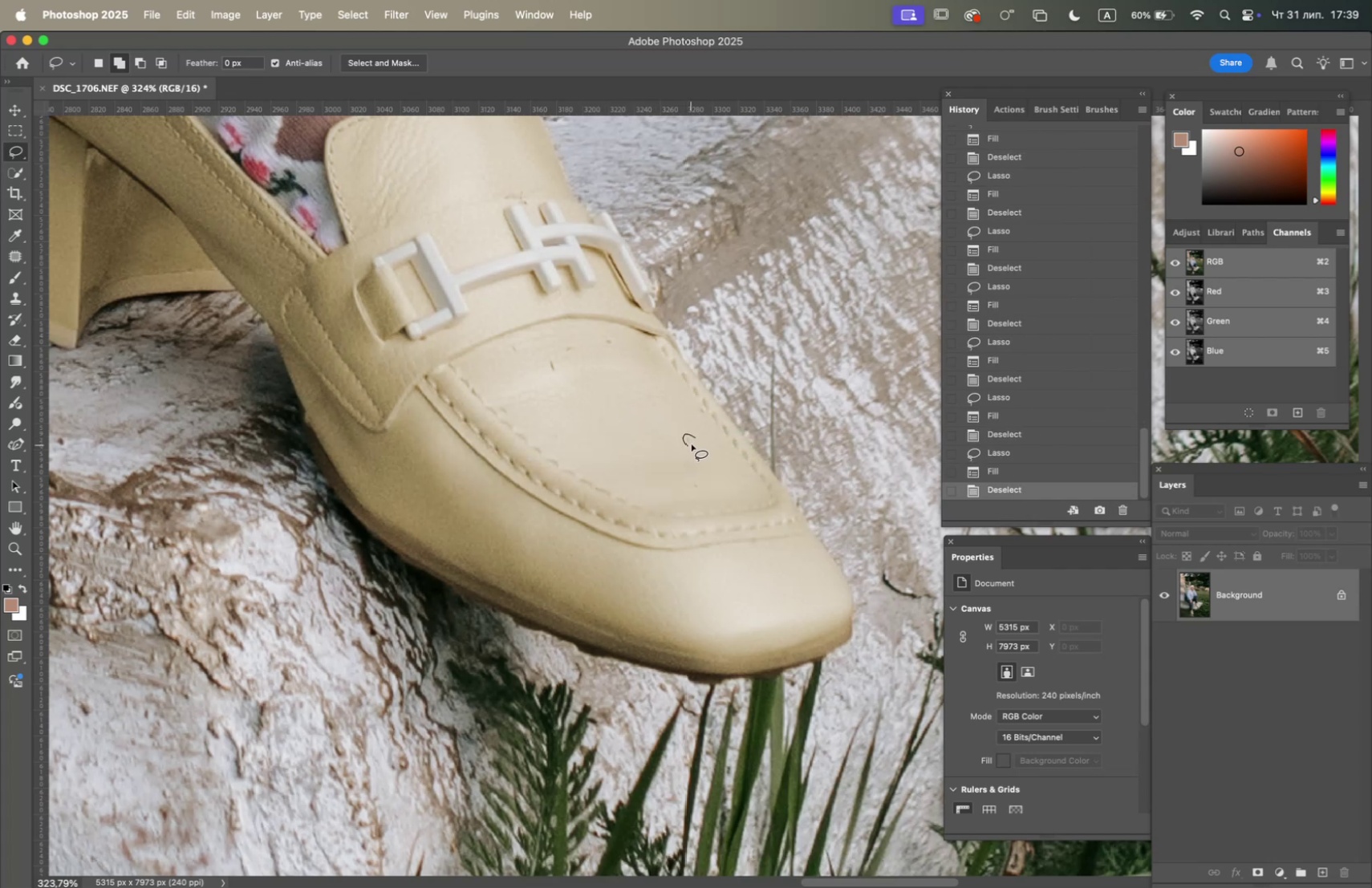 
key(F5)
 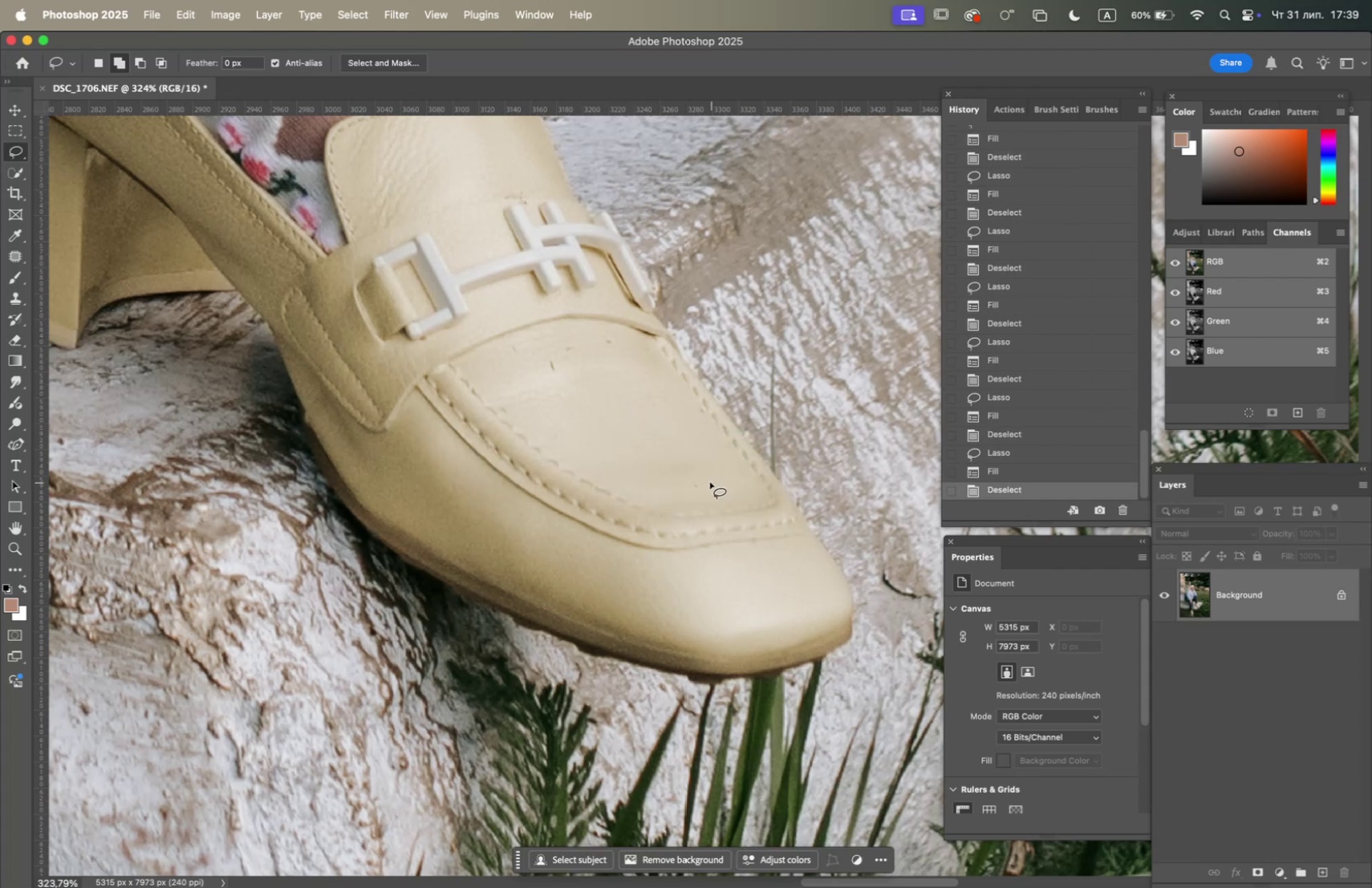 
left_click_drag(start_coordinate=[701, 477], to_coordinate=[704, 487])
 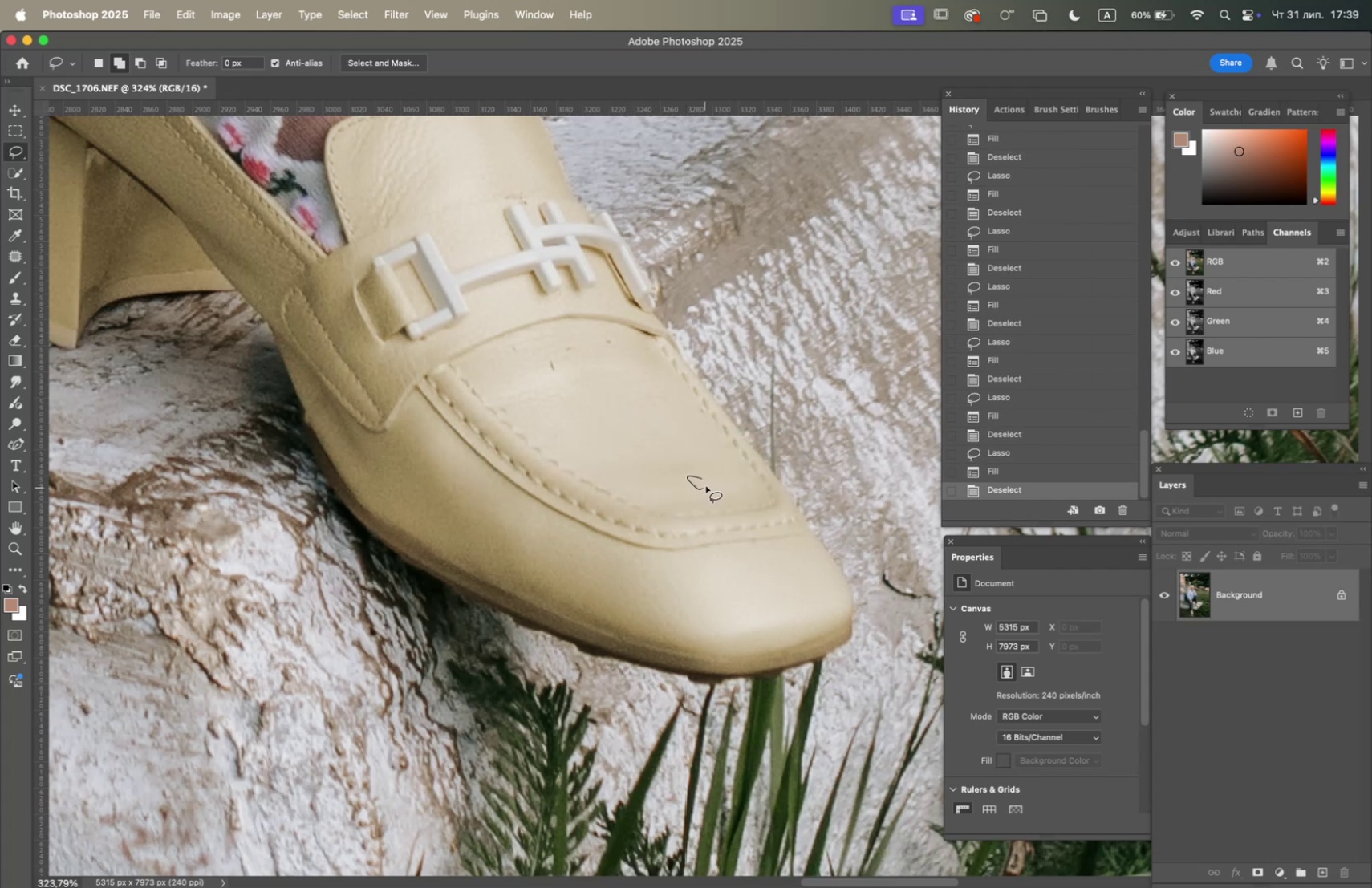 
key(F5)
 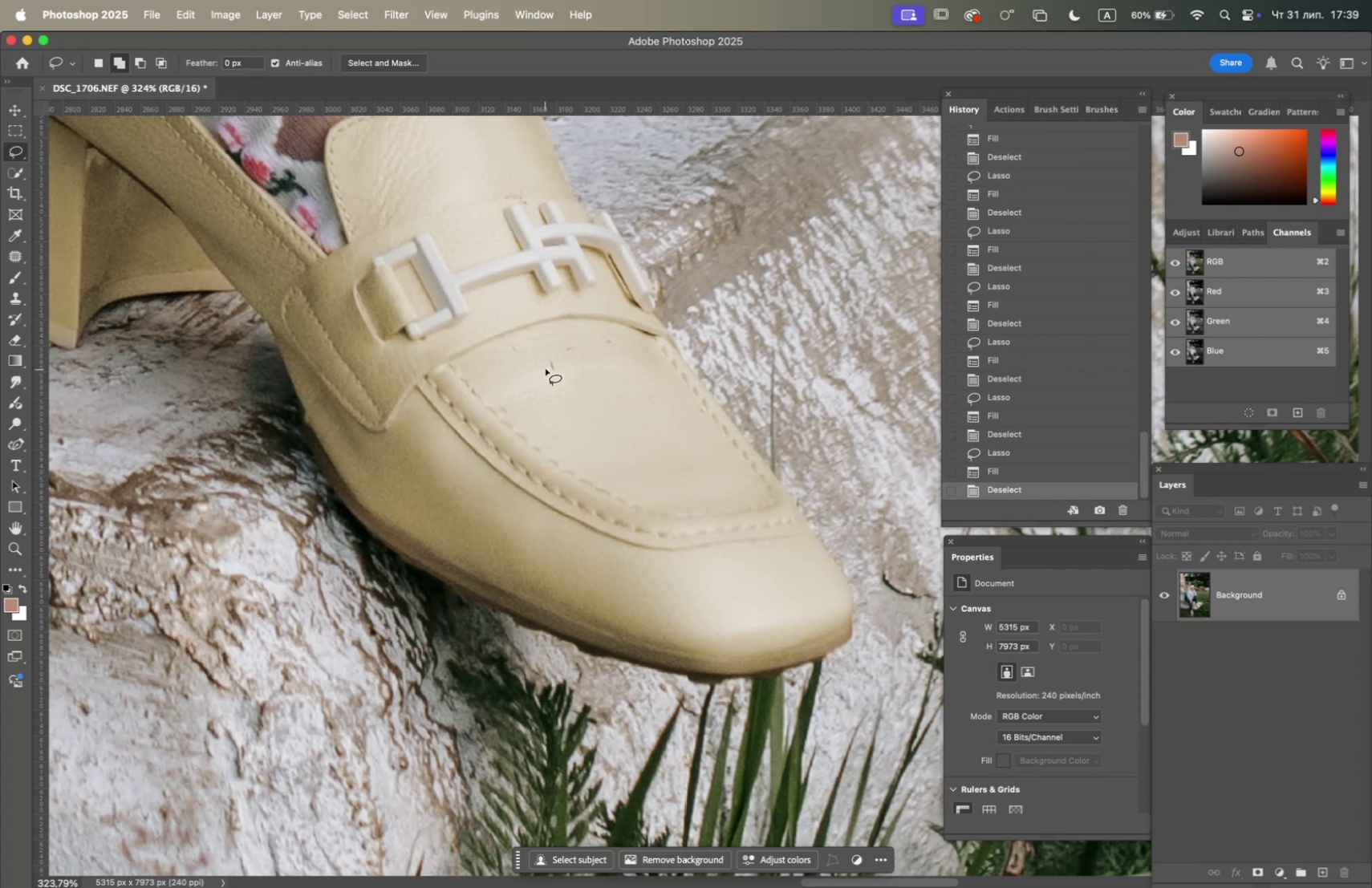 
left_click_drag(start_coordinate=[560, 363], to_coordinate=[561, 375])
 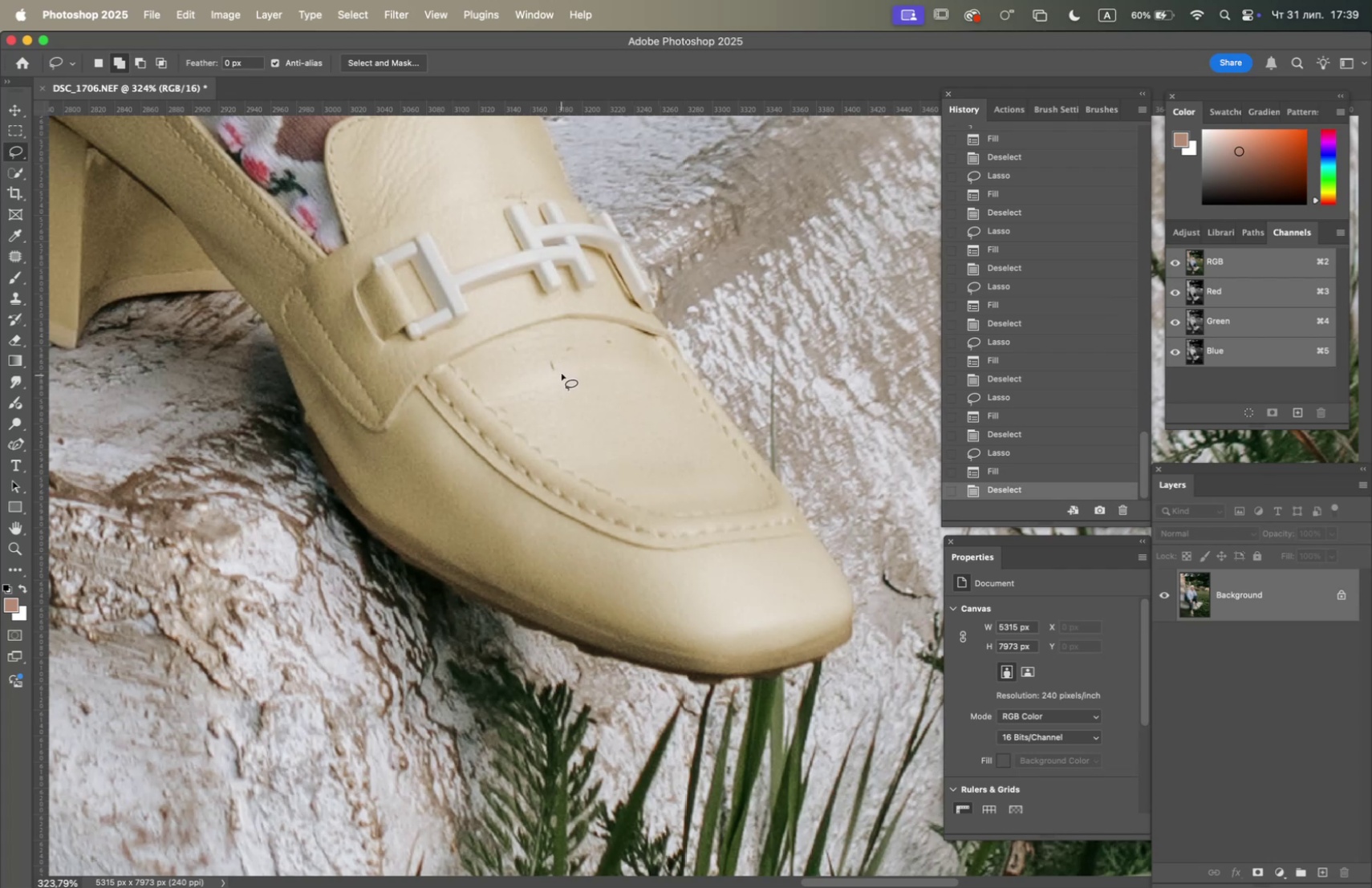 
key(F5)
 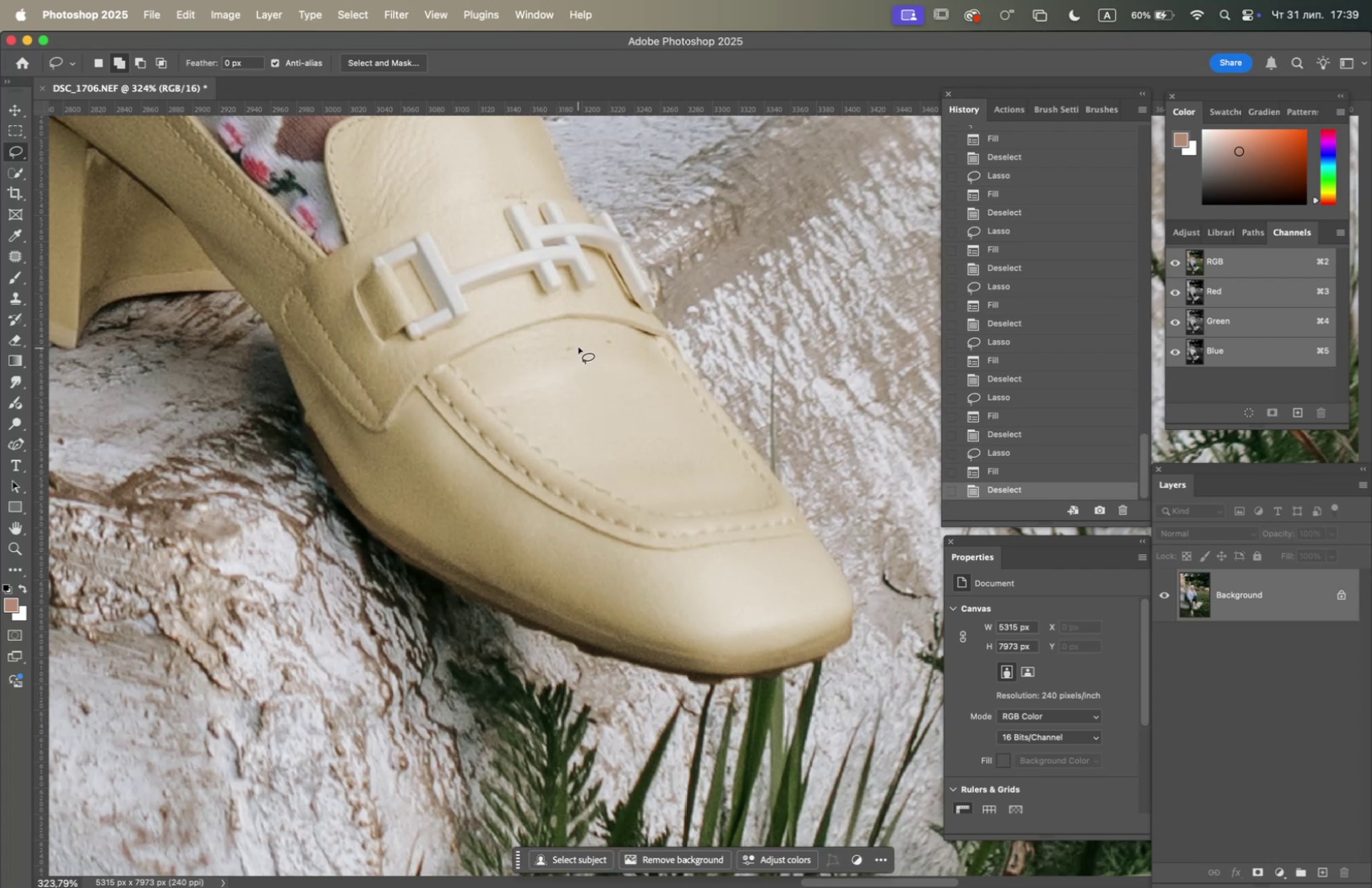 
left_click_drag(start_coordinate=[578, 346], to_coordinate=[578, 354])
 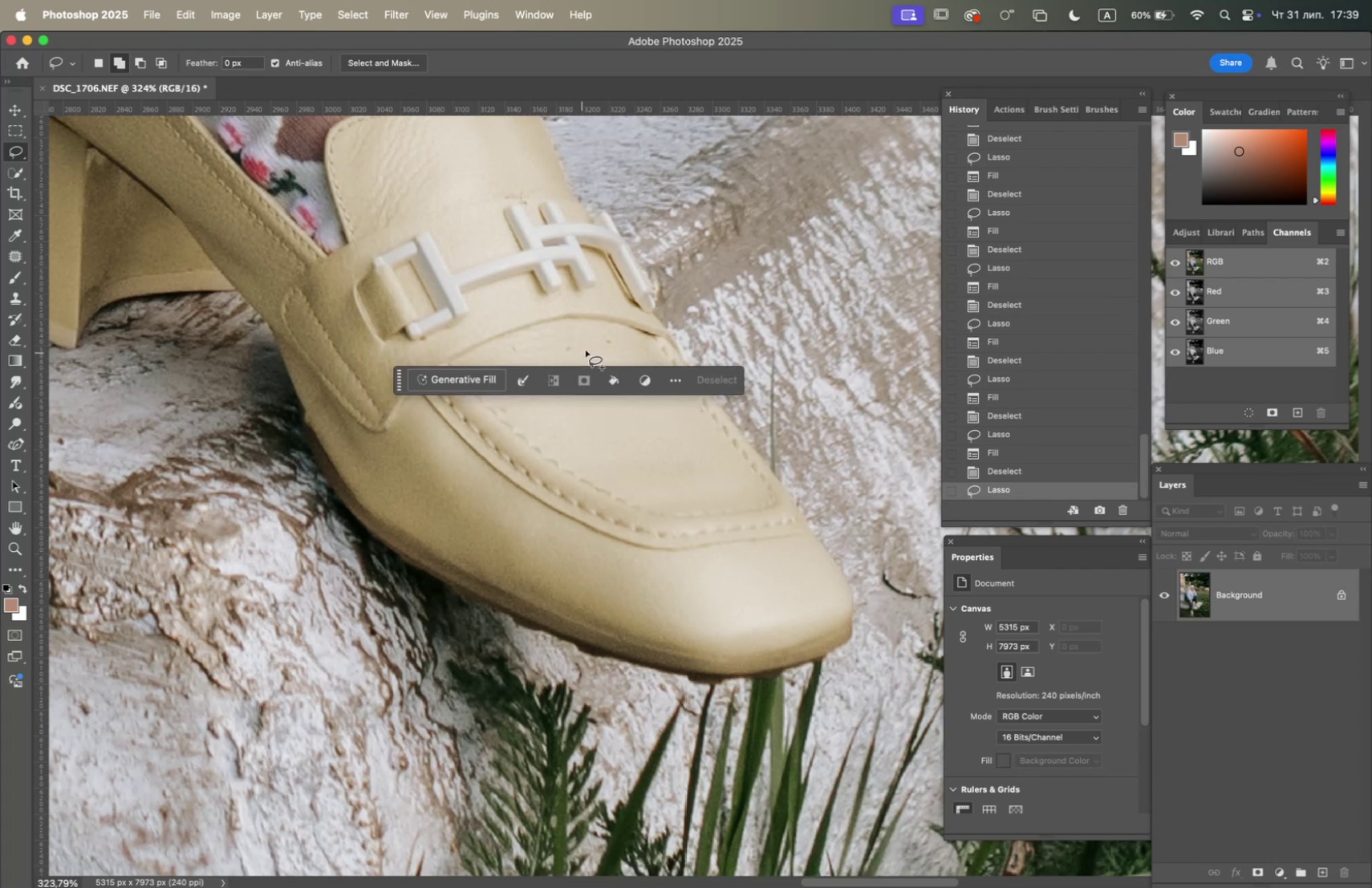 
key(F5)
 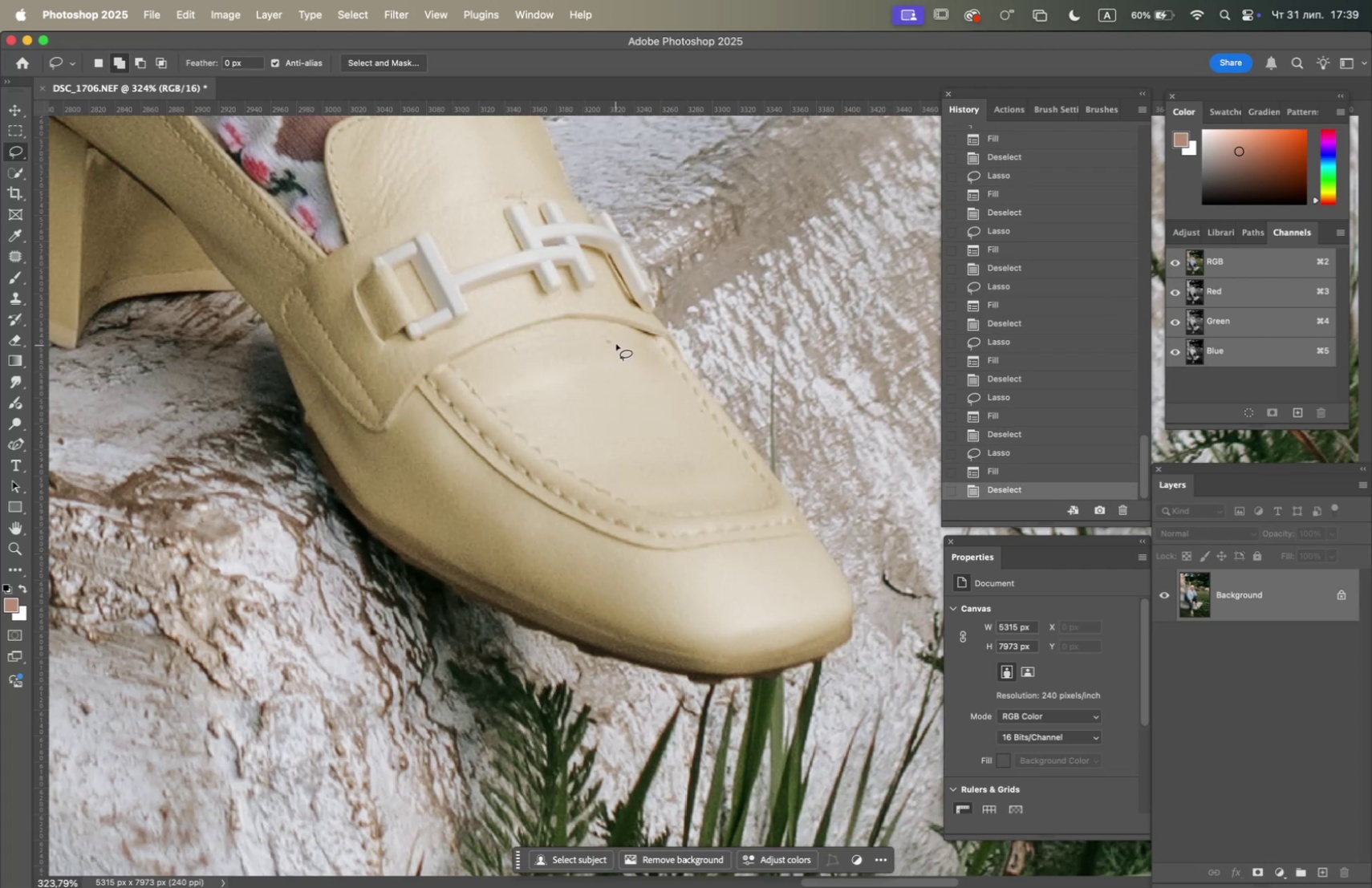 
left_click_drag(start_coordinate=[621, 335], to_coordinate=[614, 347])
 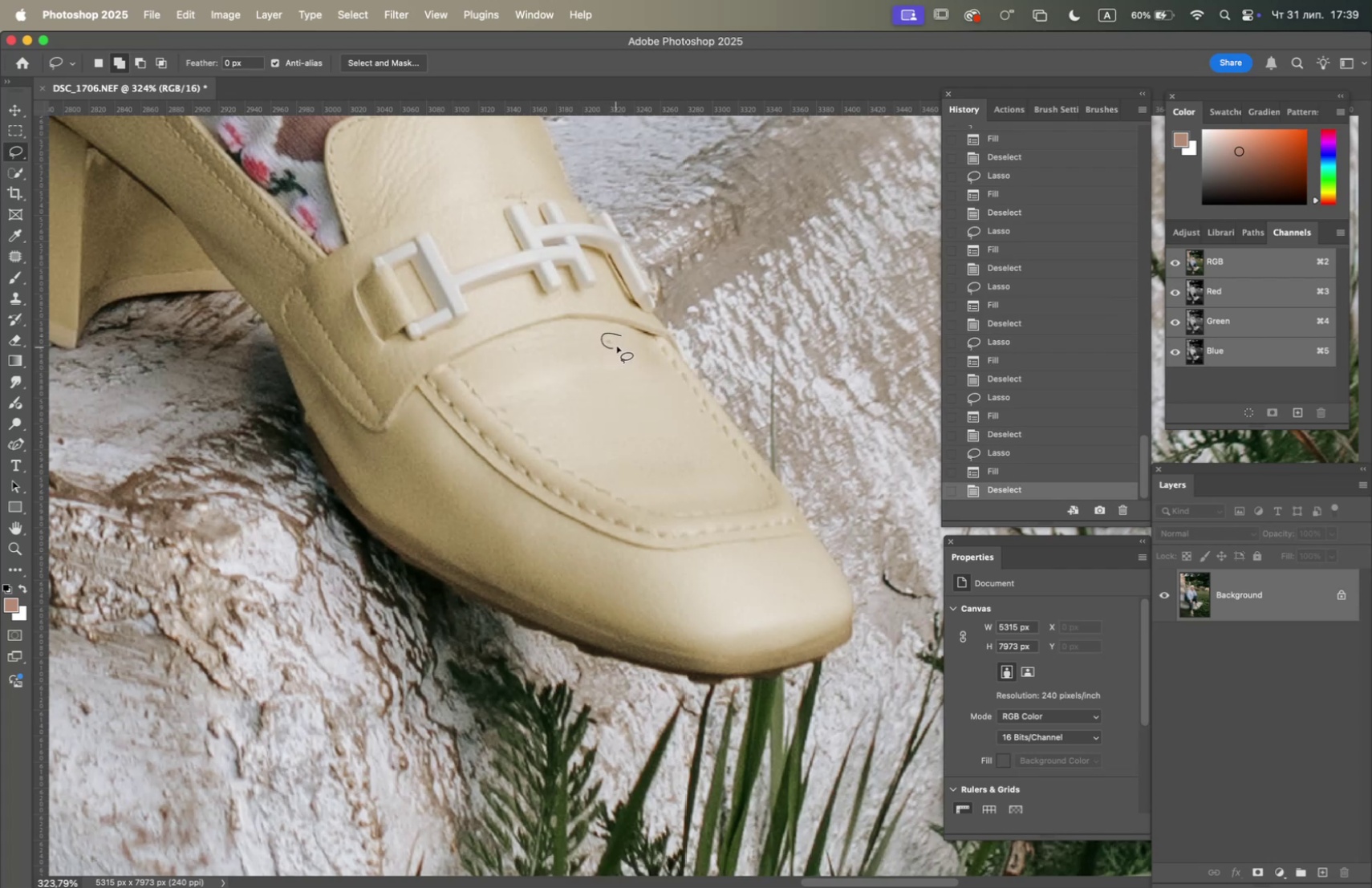 
key(F5)
 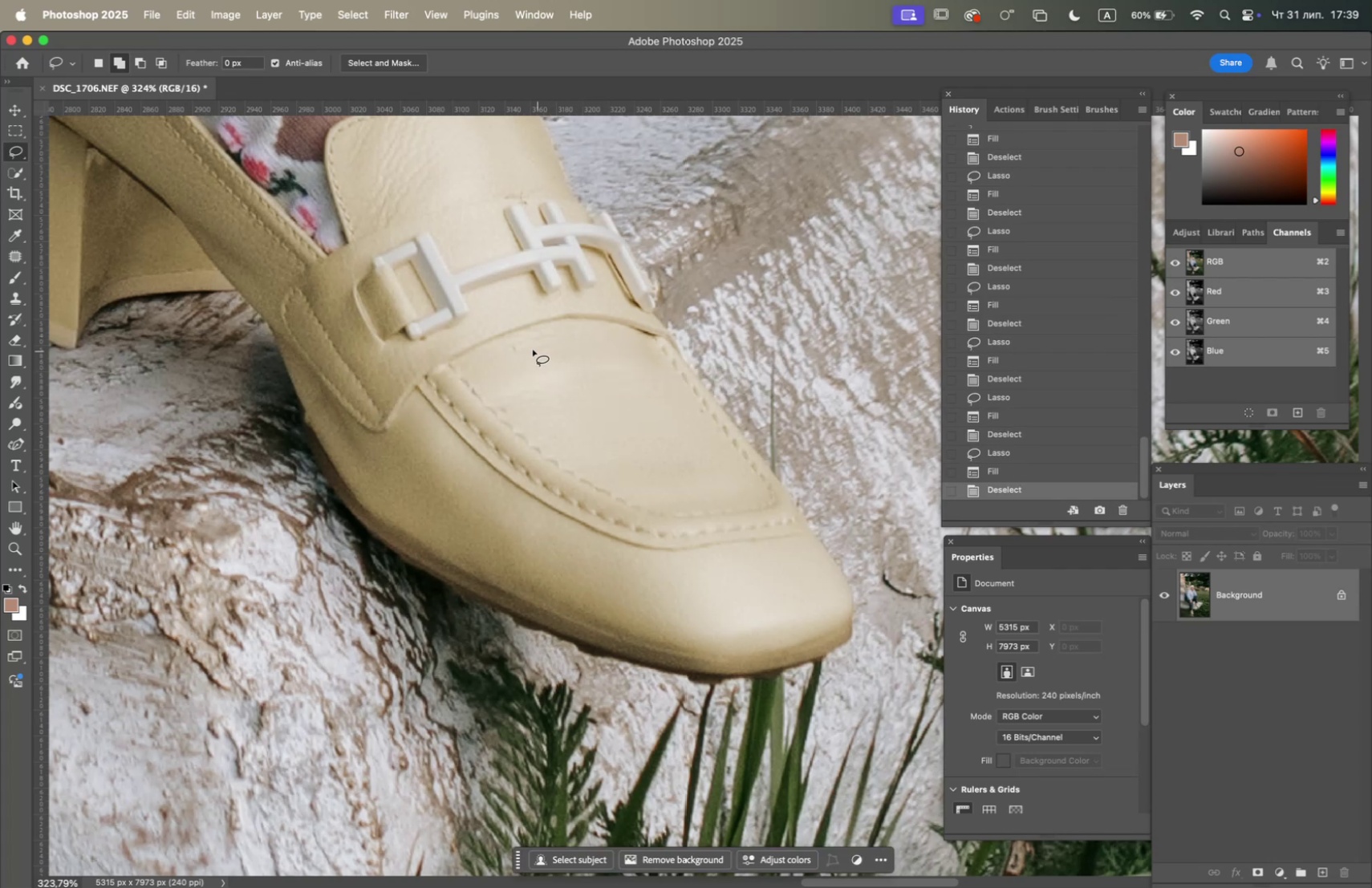 
left_click_drag(start_coordinate=[522, 346], to_coordinate=[522, 354])
 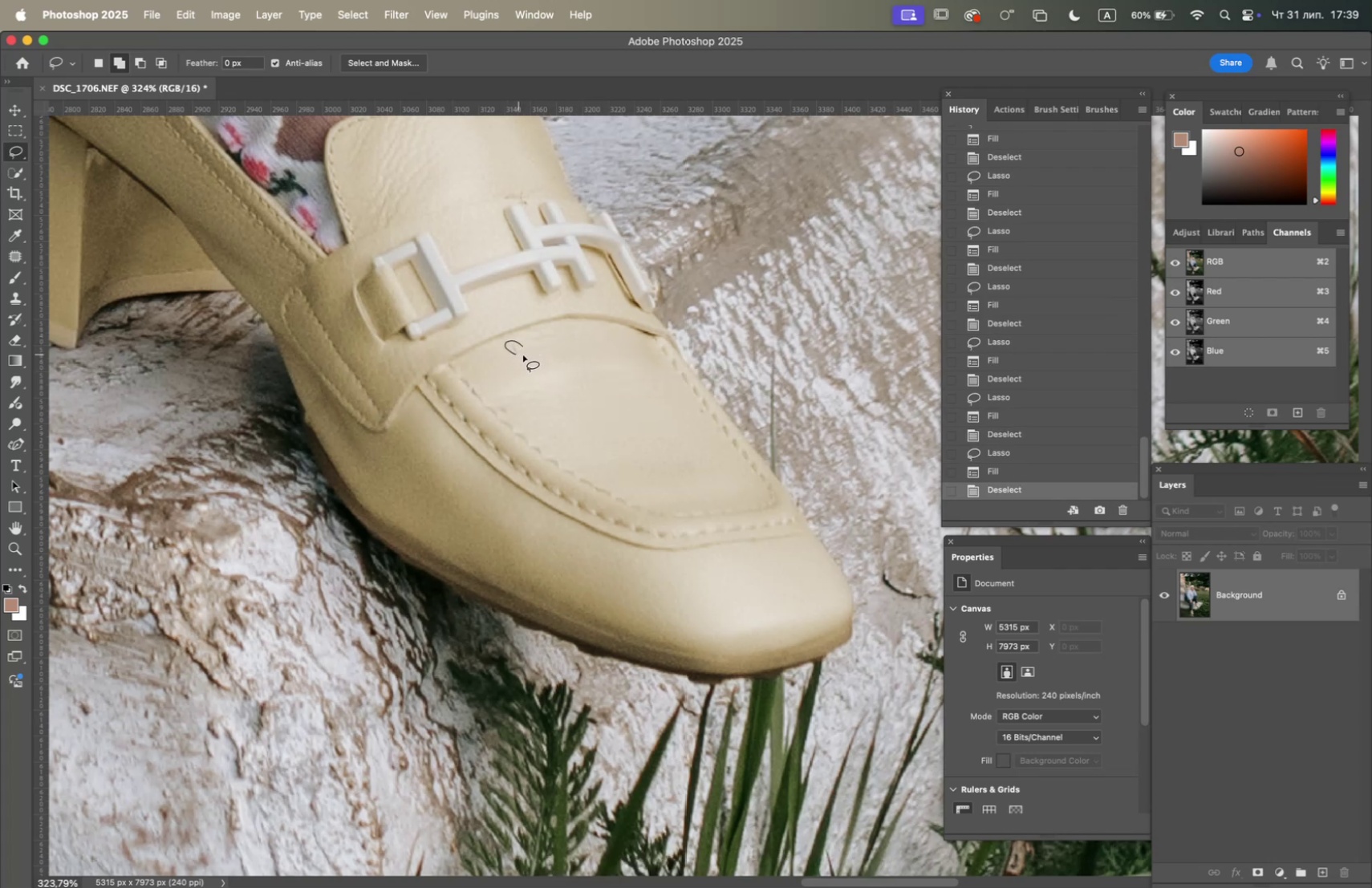 
key(F5)
 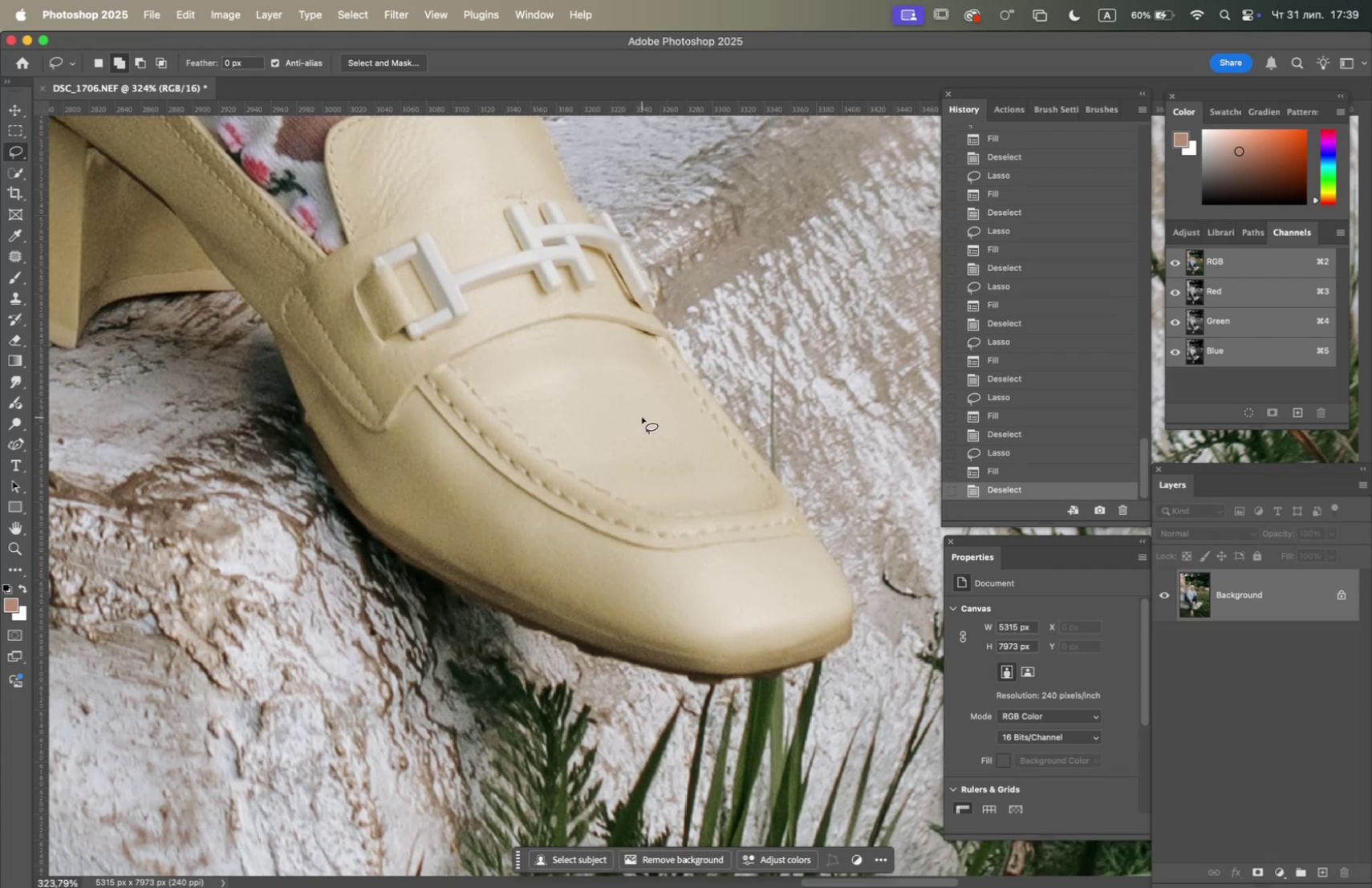 
hold_key(key=OptionLeft, duration=2.05)
scroll: coordinate [619, 429], scroll_direction: down, amount: 10.0
 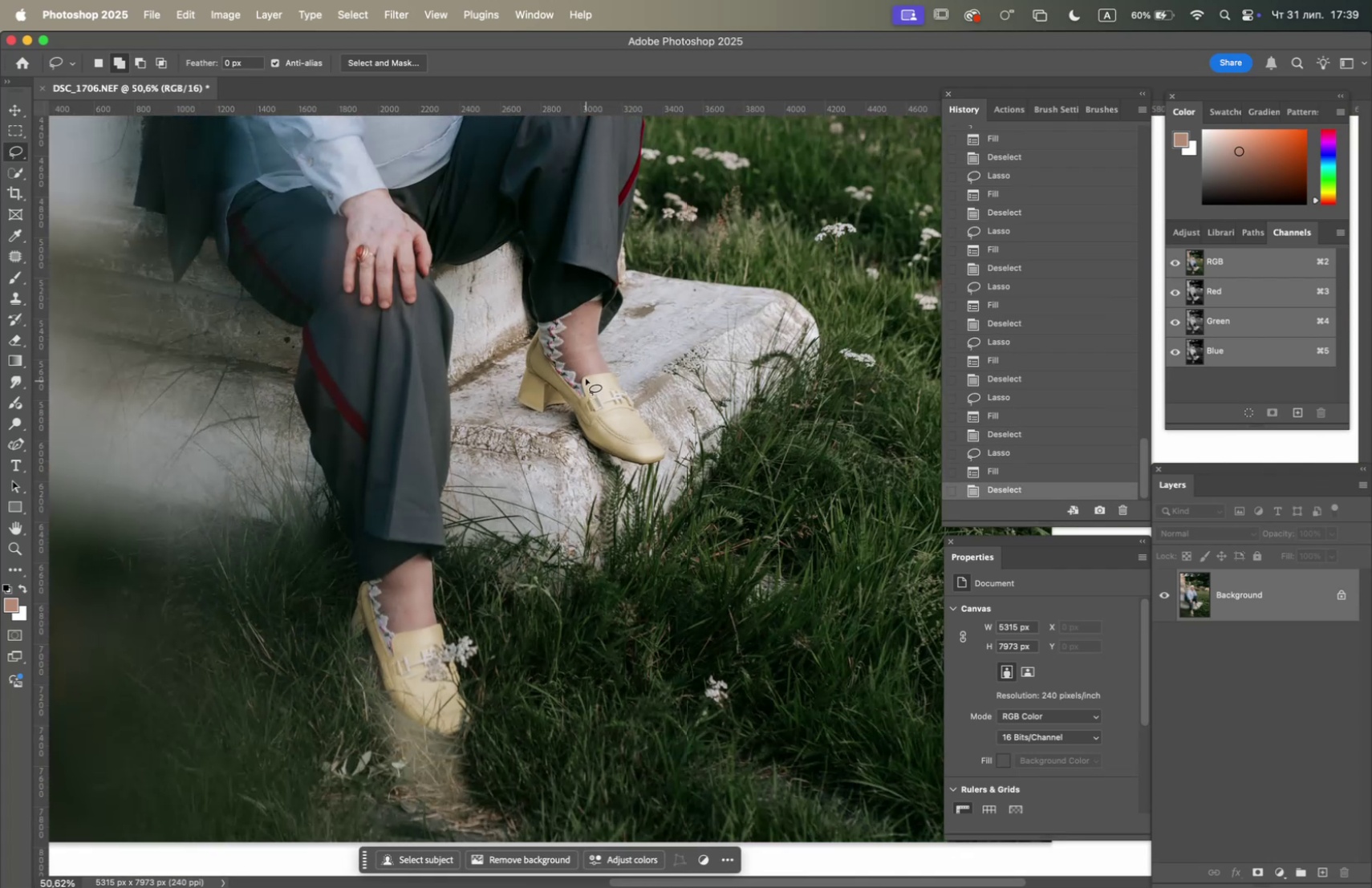 
hold_key(key=Space, duration=1.57)
 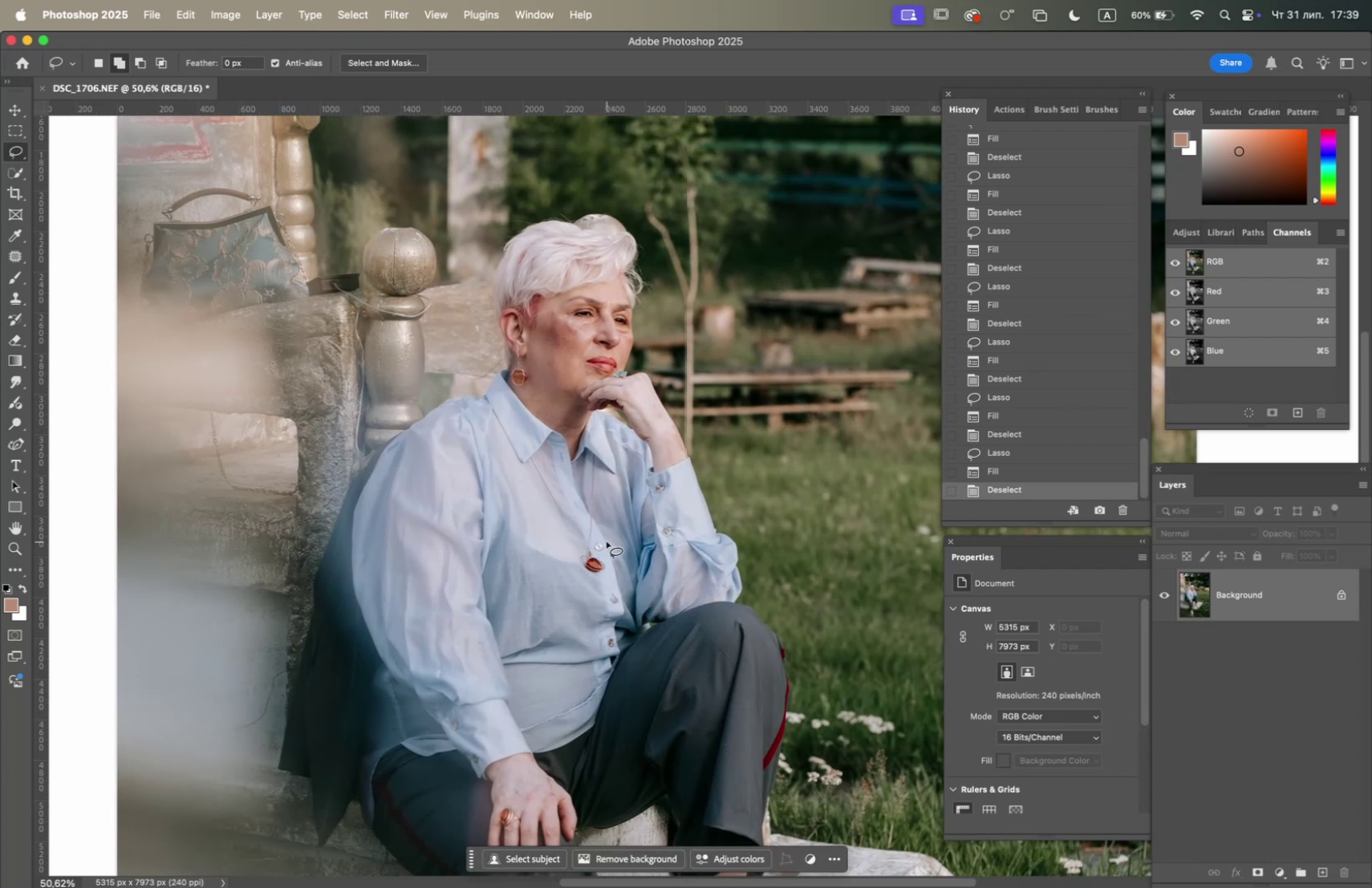 
left_click_drag(start_coordinate=[571, 347], to_coordinate=[652, 626])
 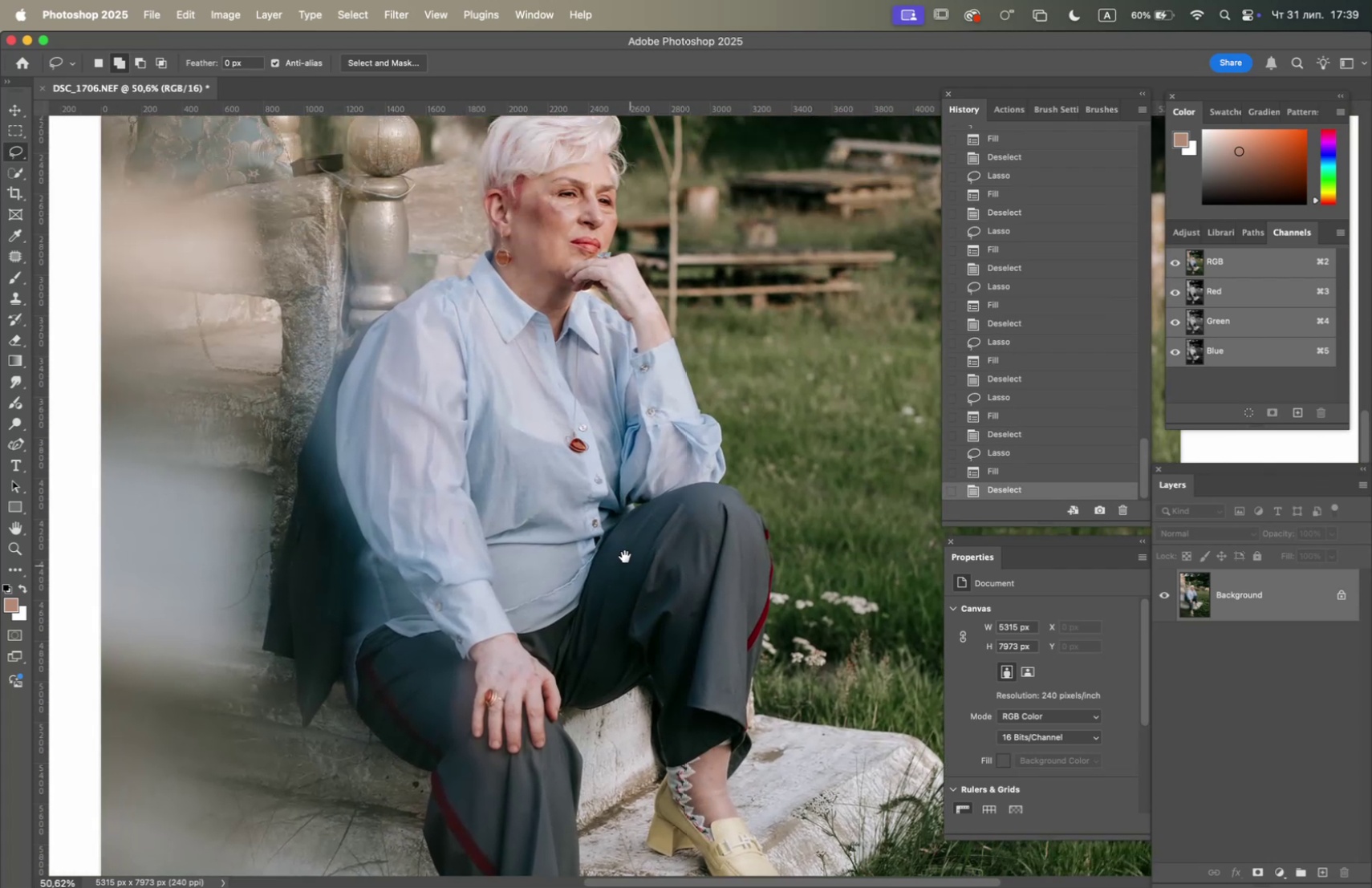 
left_click_drag(start_coordinate=[623, 552], to_coordinate=[607, 562])
 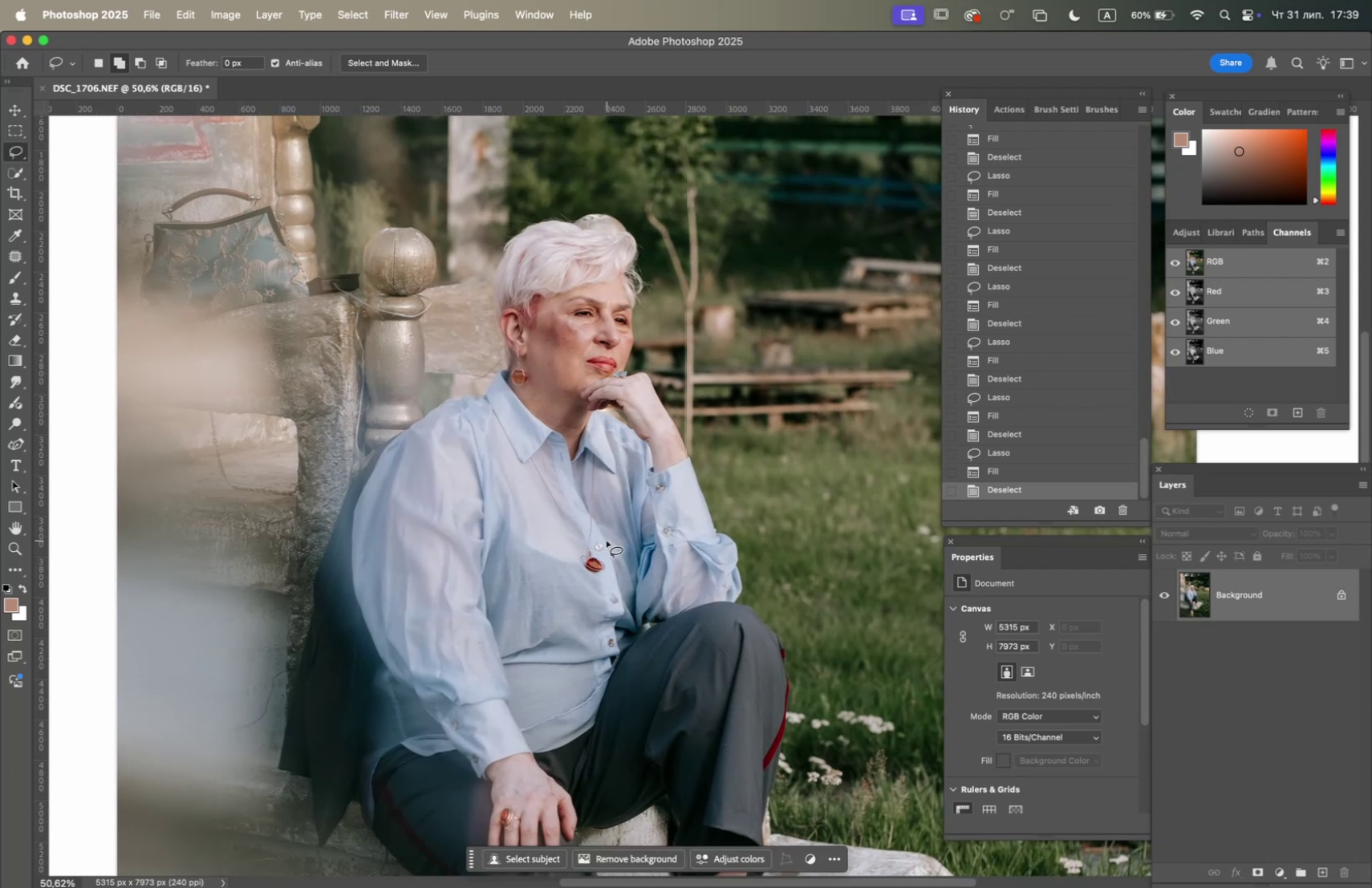 
hold_key(key=OptionLeft, duration=1.08)
scroll: coordinate [607, 543], scroll_direction: down, amount: 6.0
 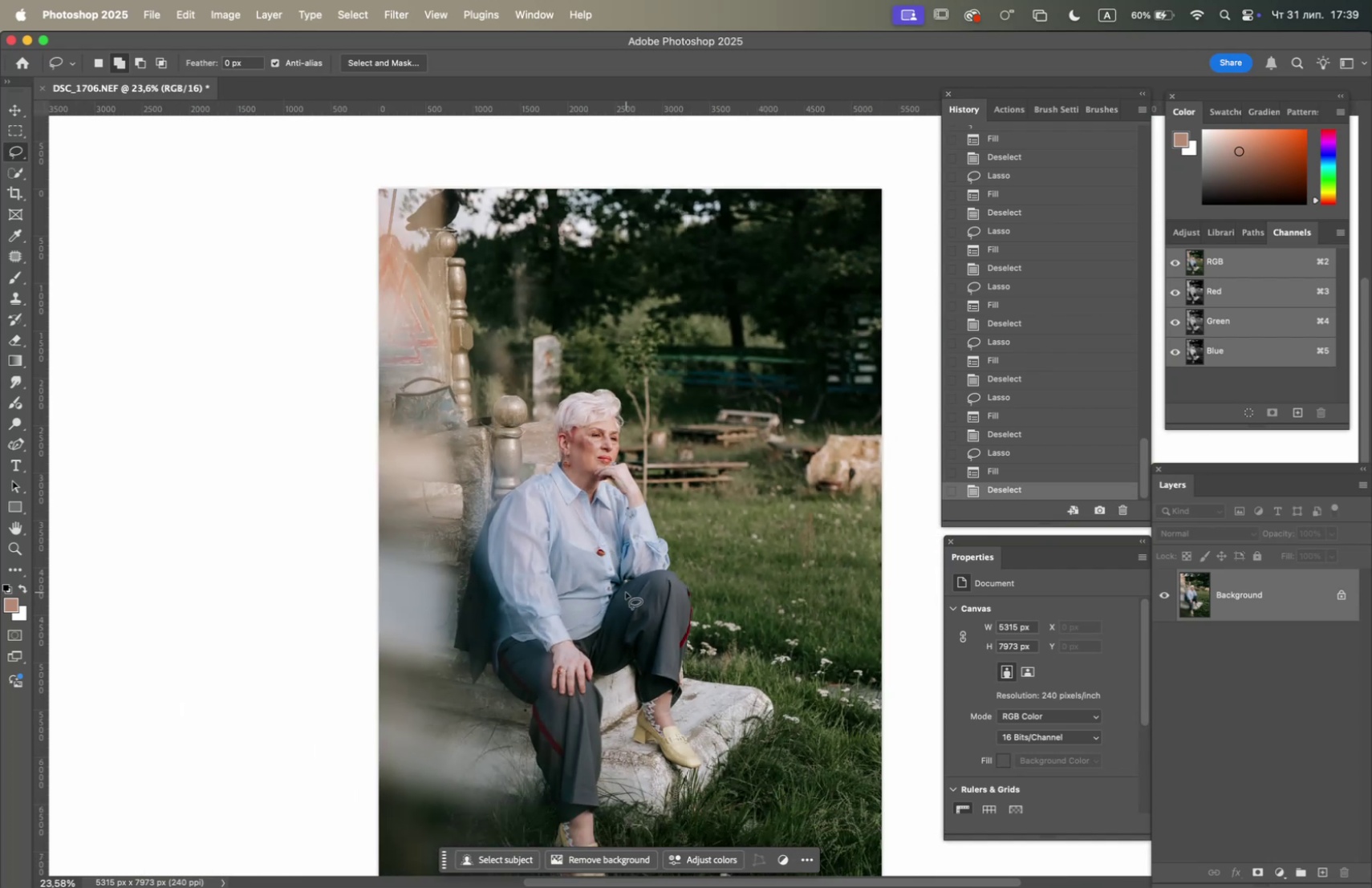 
hold_key(key=Space, duration=1.54)
 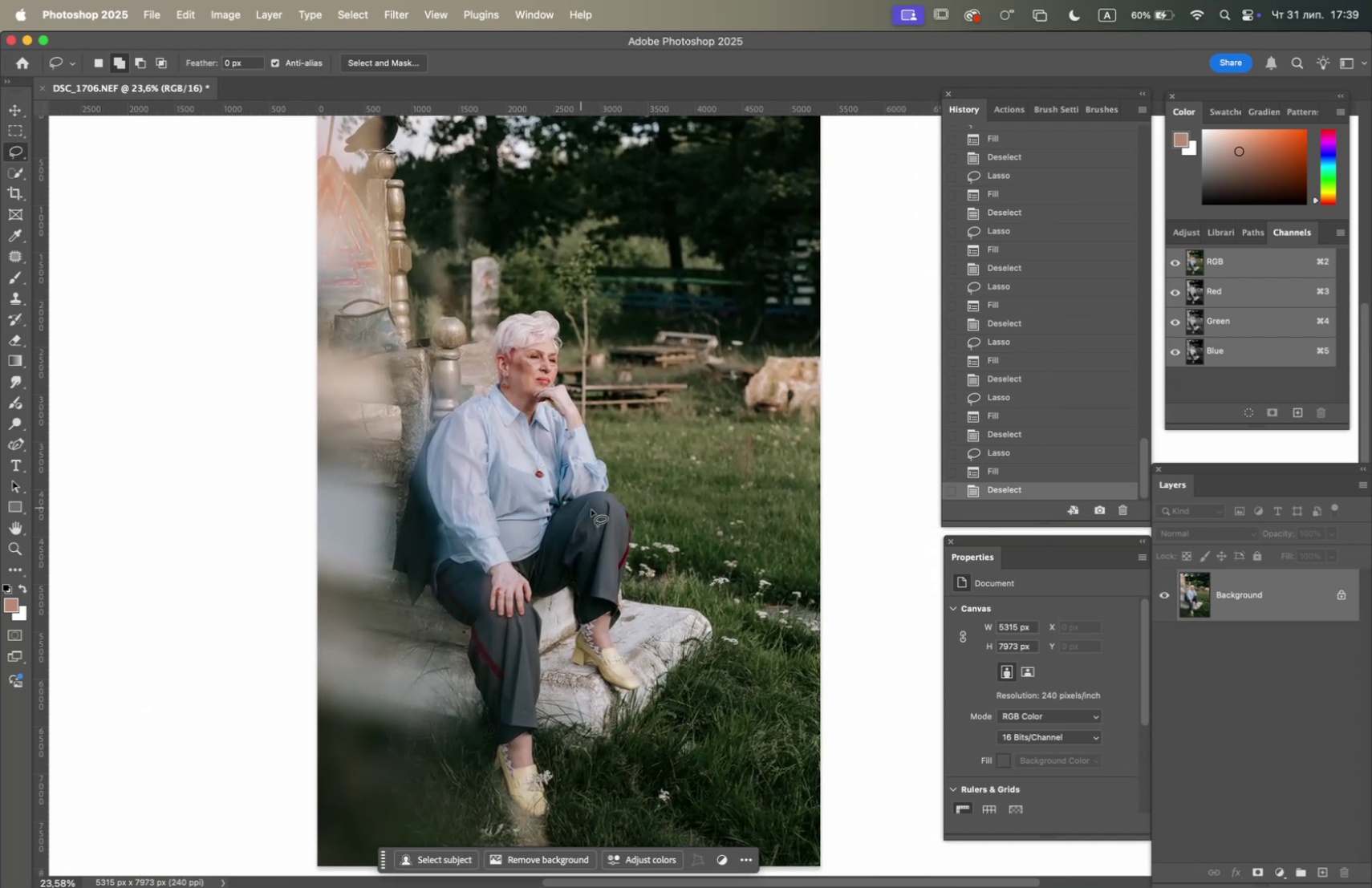 
left_click_drag(start_coordinate=[619, 575], to_coordinate=[558, 497])
 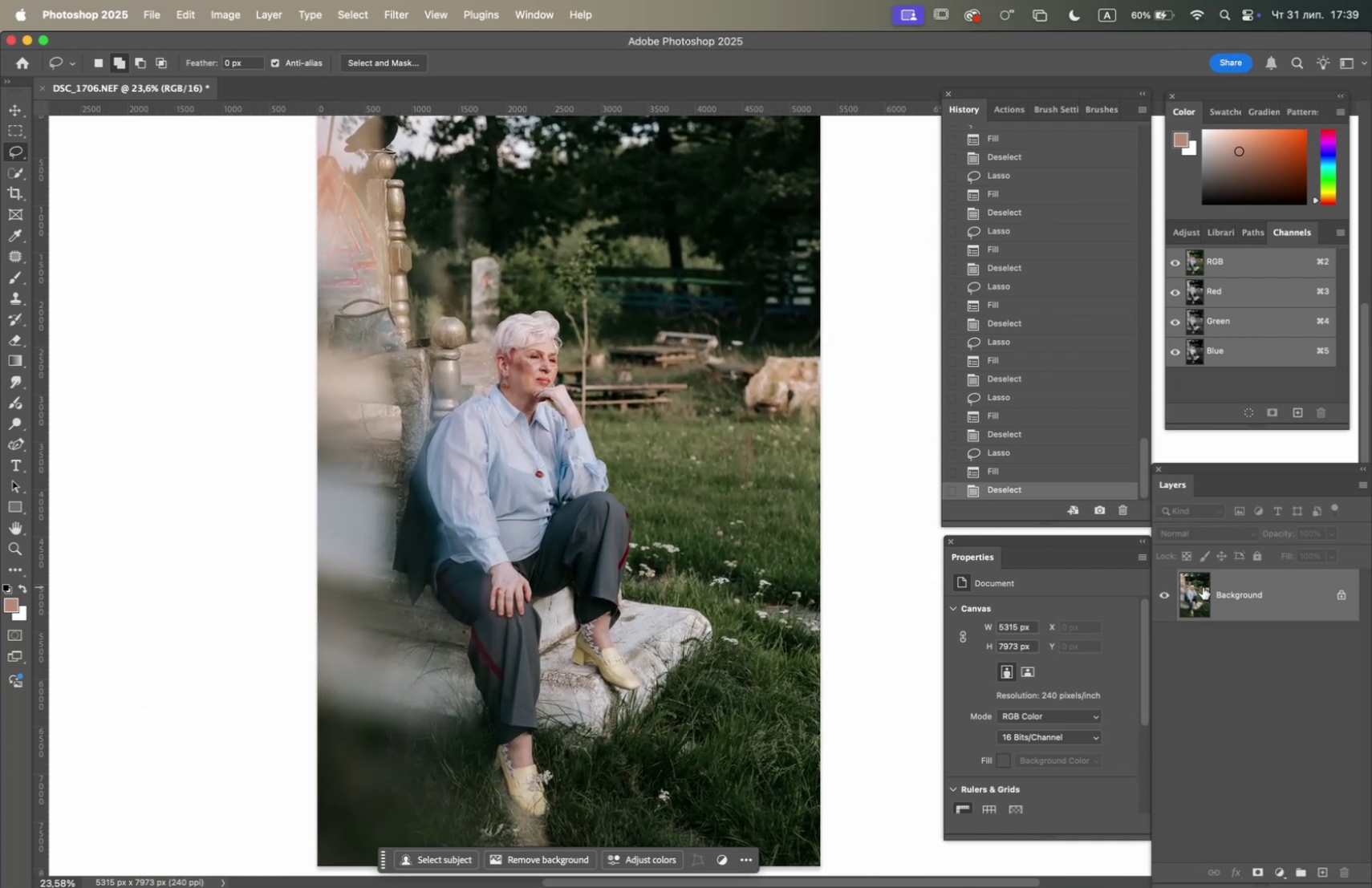 
left_click_drag(start_coordinate=[1244, 598], to_coordinate=[1323, 874])
 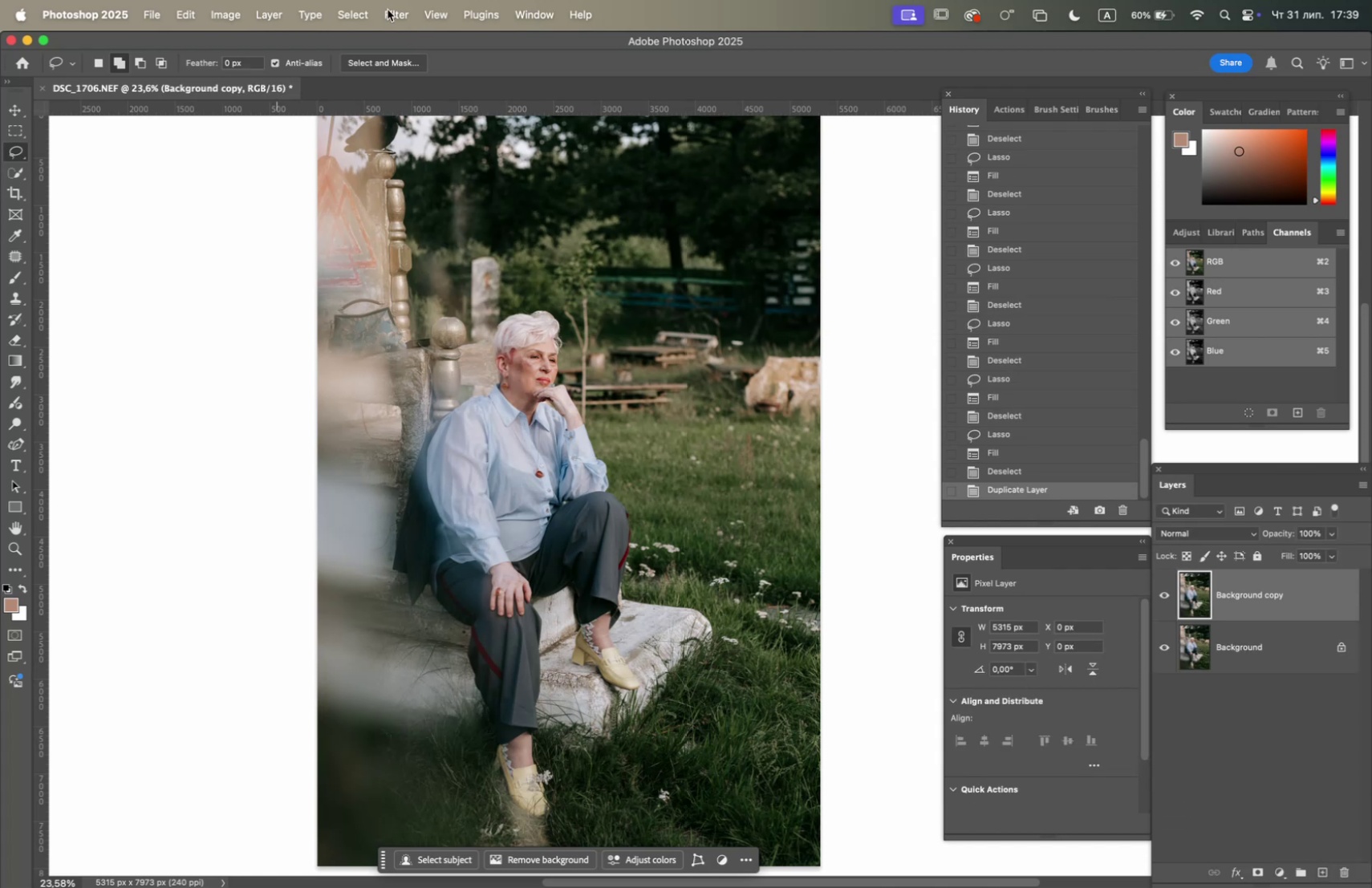 
left_click([391, 11])
 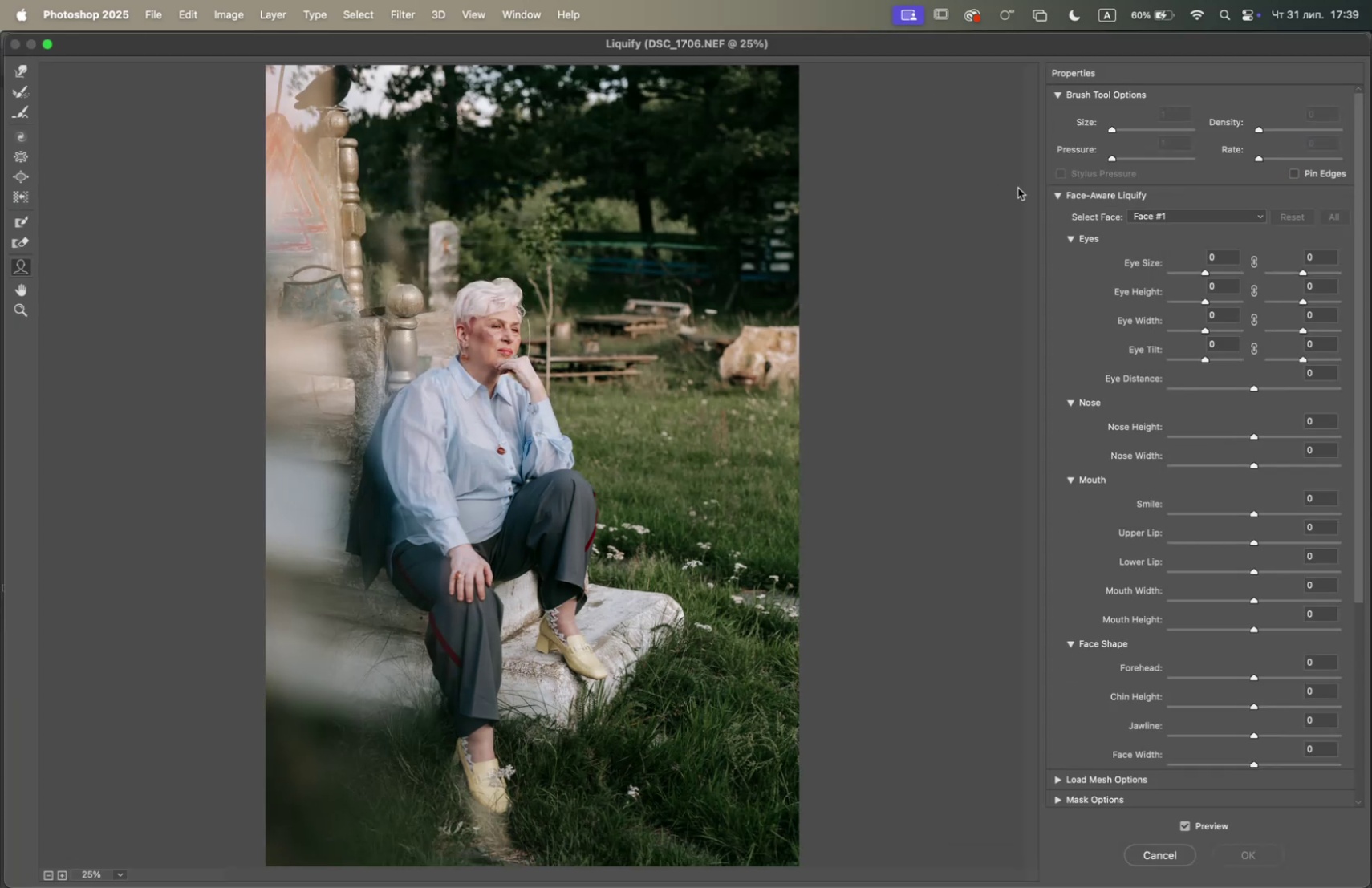 
wait(6.99)
 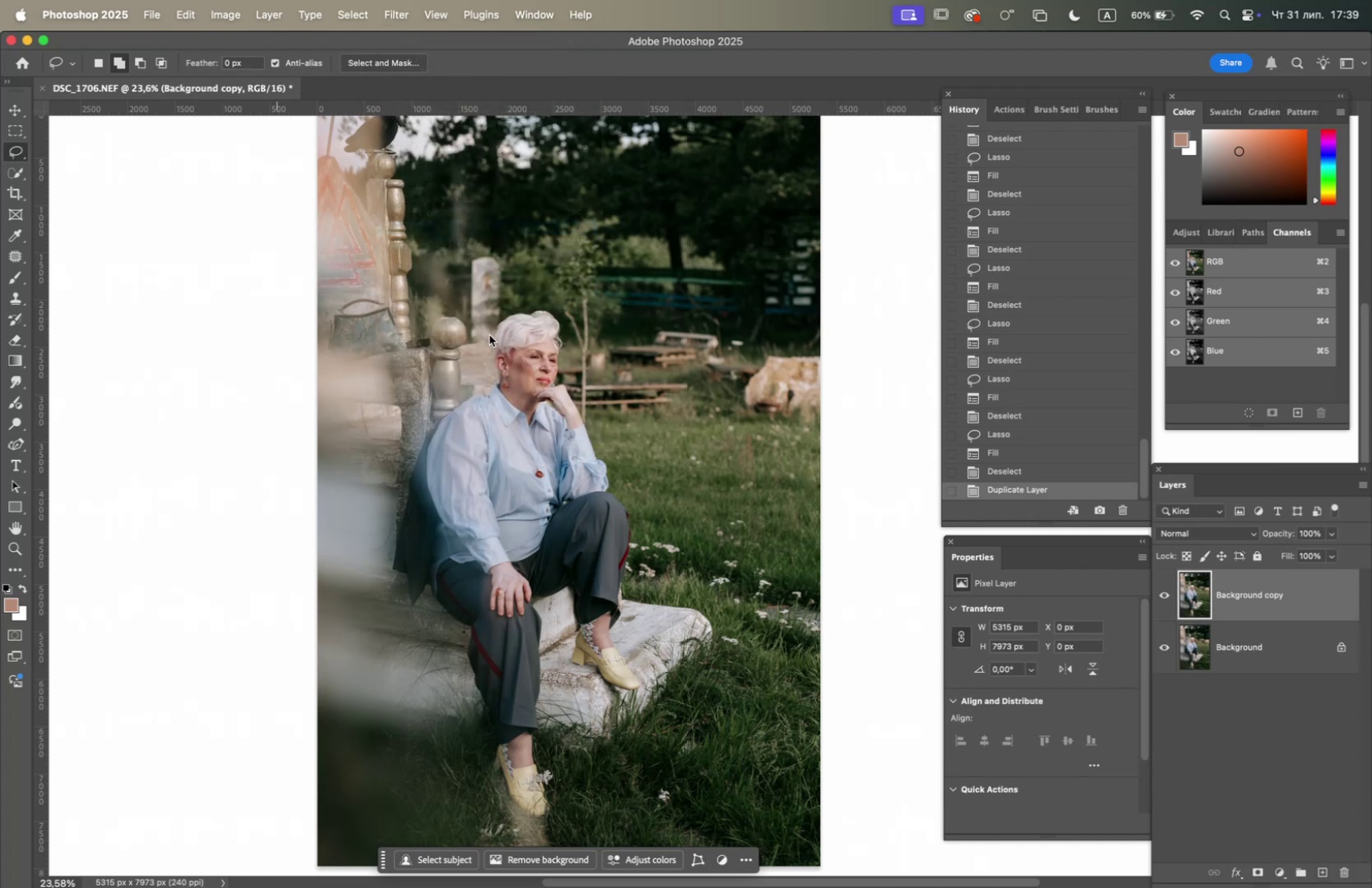 
left_click([23, 162])
 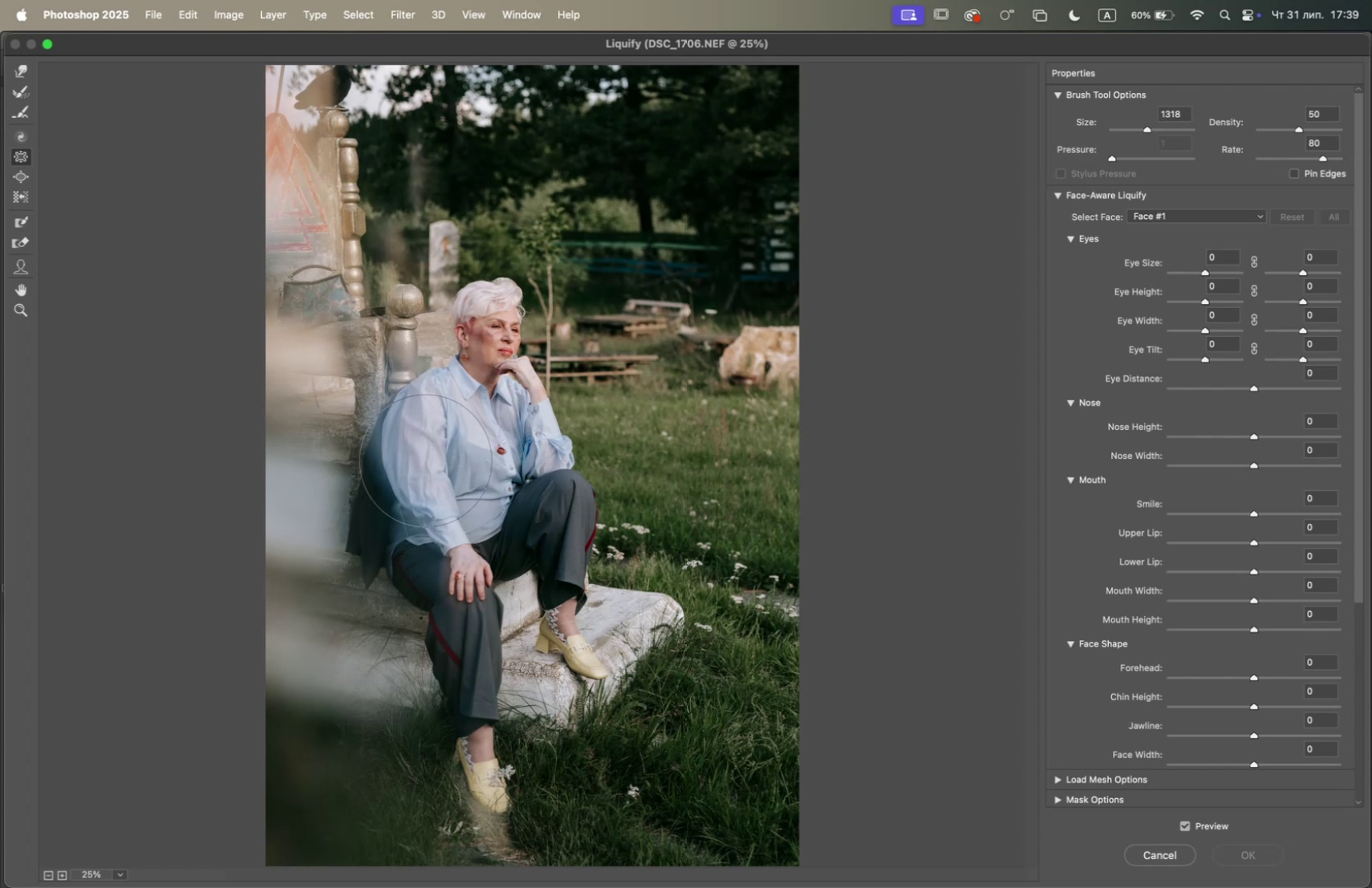 
wait(5.37)
 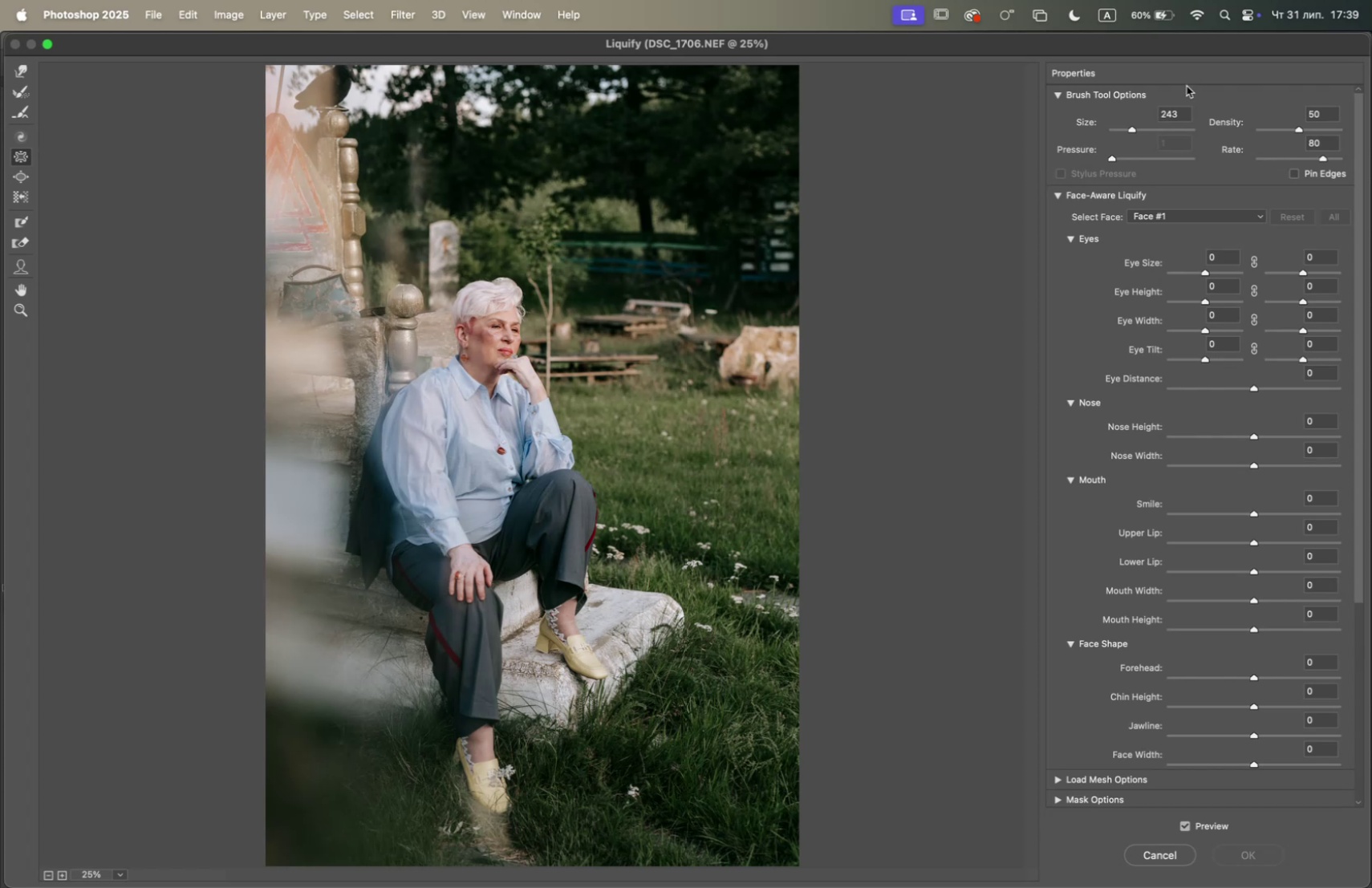 
double_click([420, 458])
 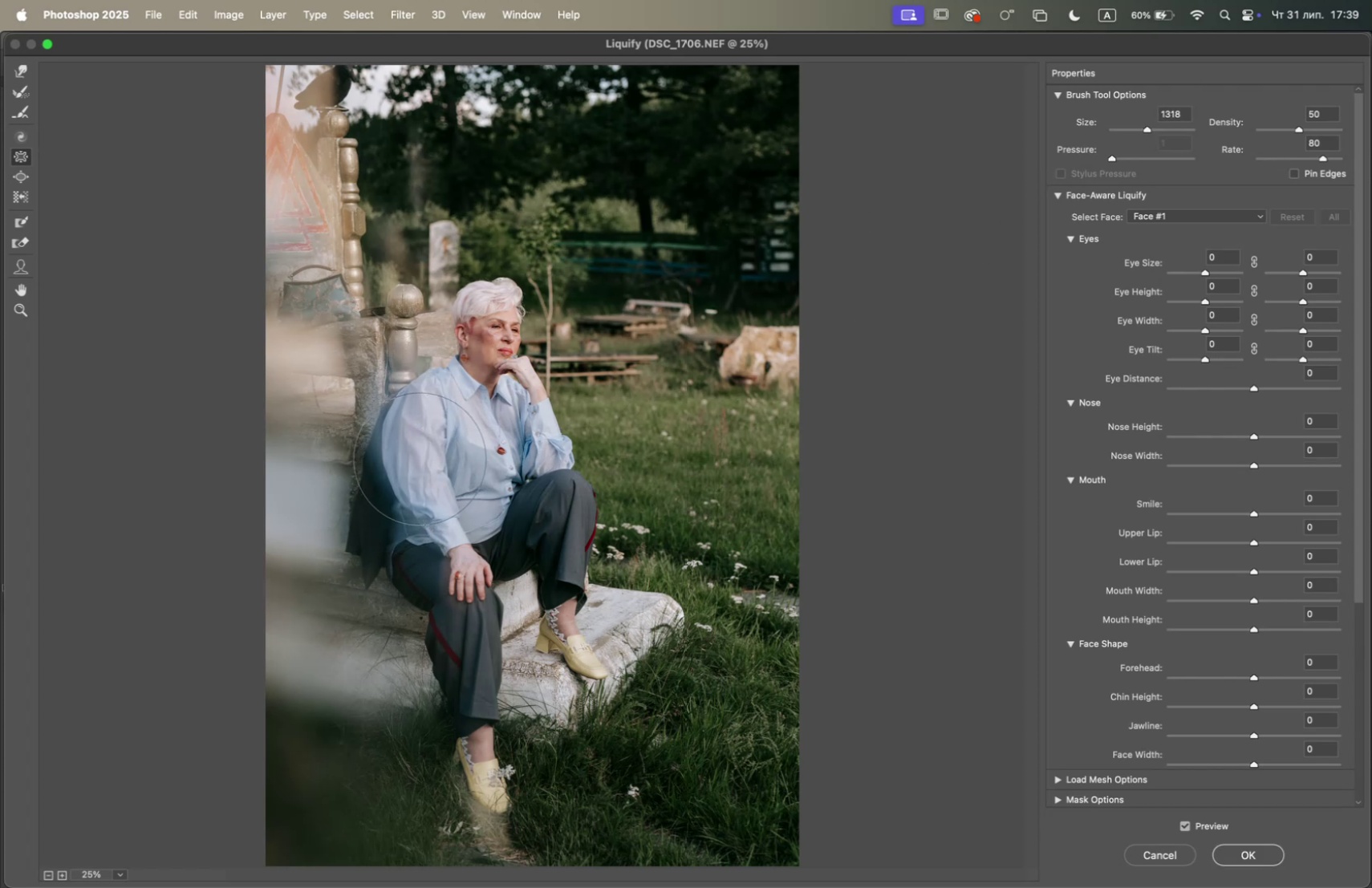 
triple_click([420, 458])
 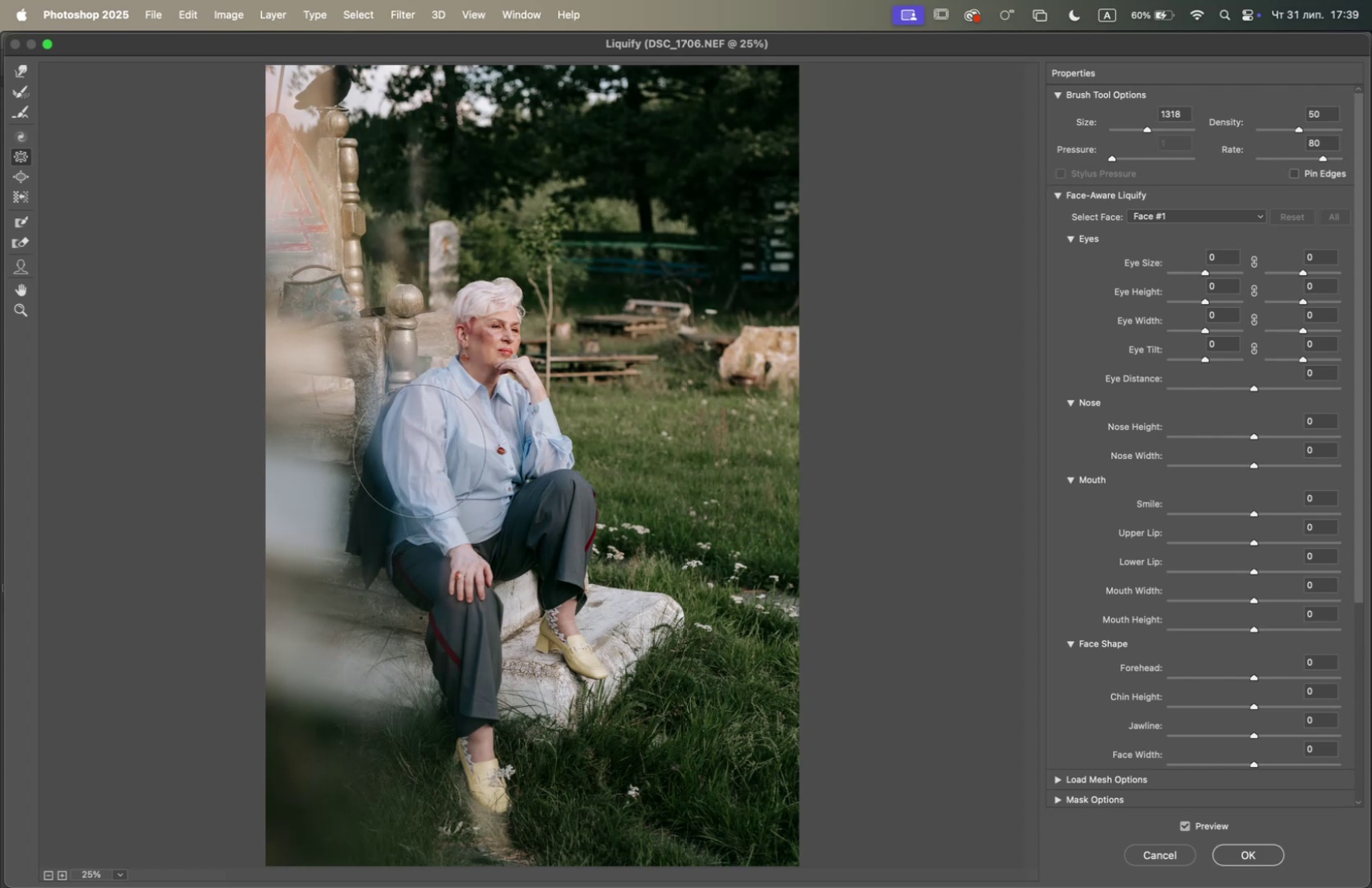 
left_click_drag(start_coordinate=[420, 443], to_coordinate=[418, 439])
 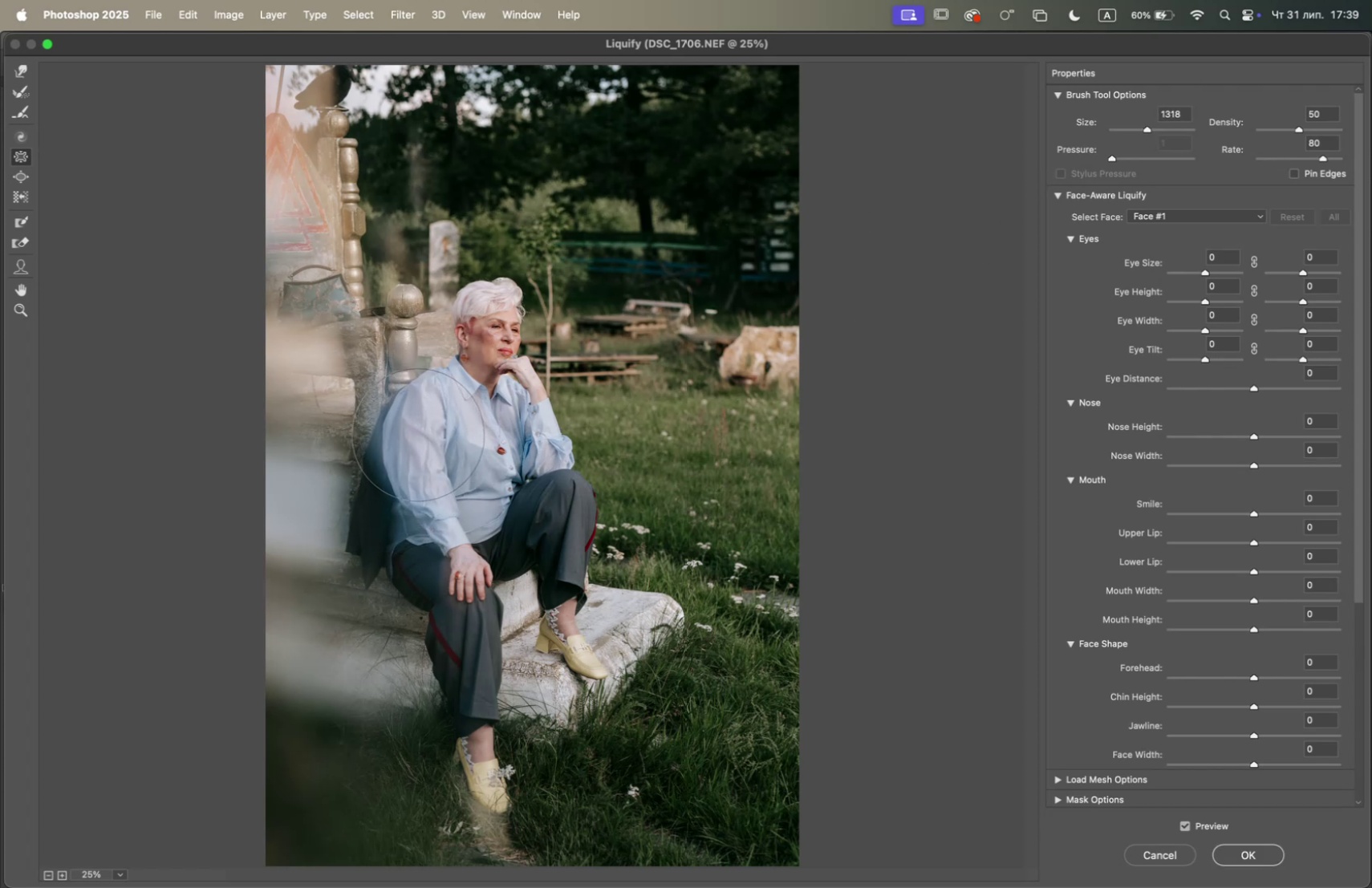 
triple_click([417, 434])
 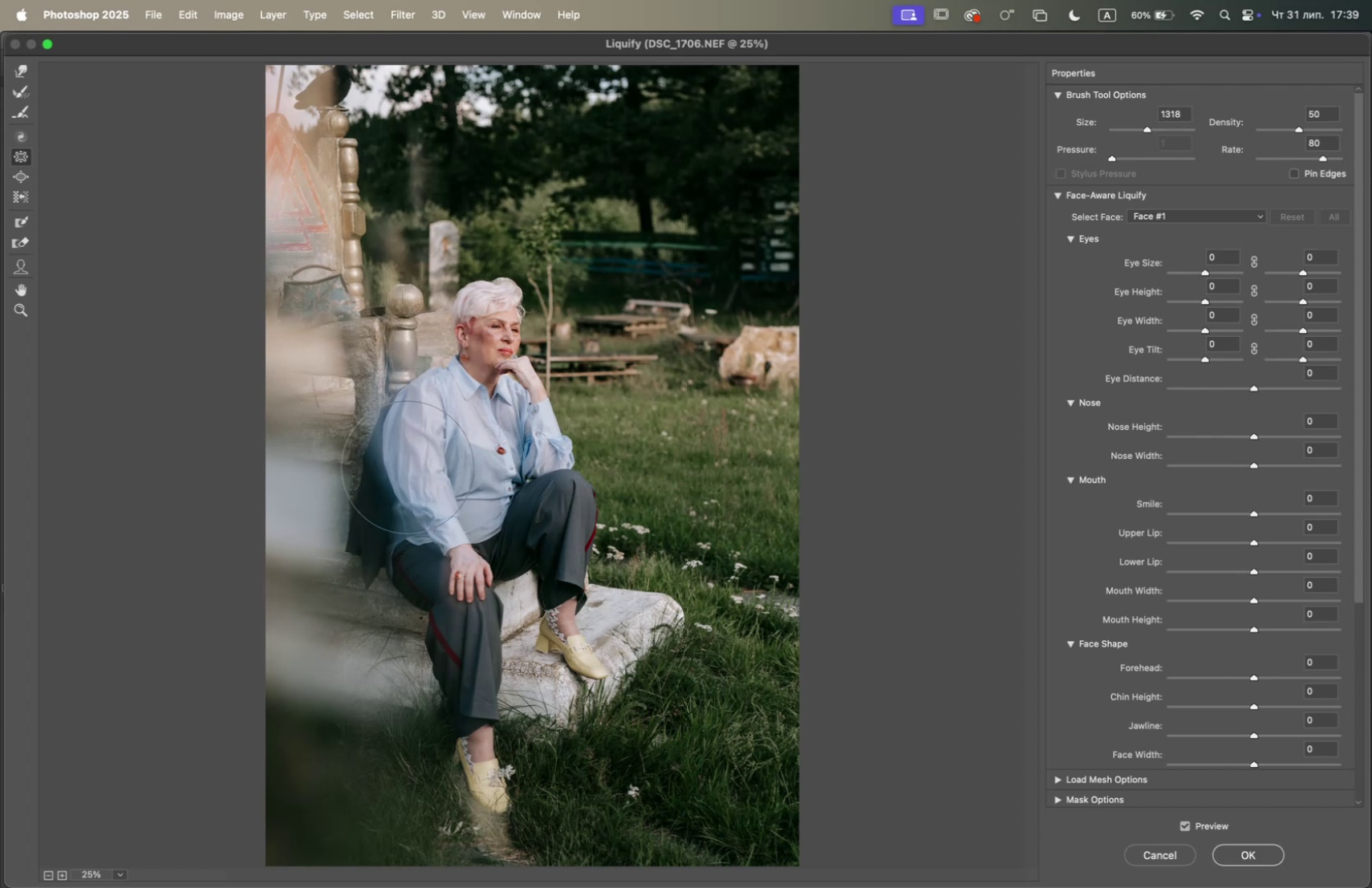 
left_click([407, 467])
 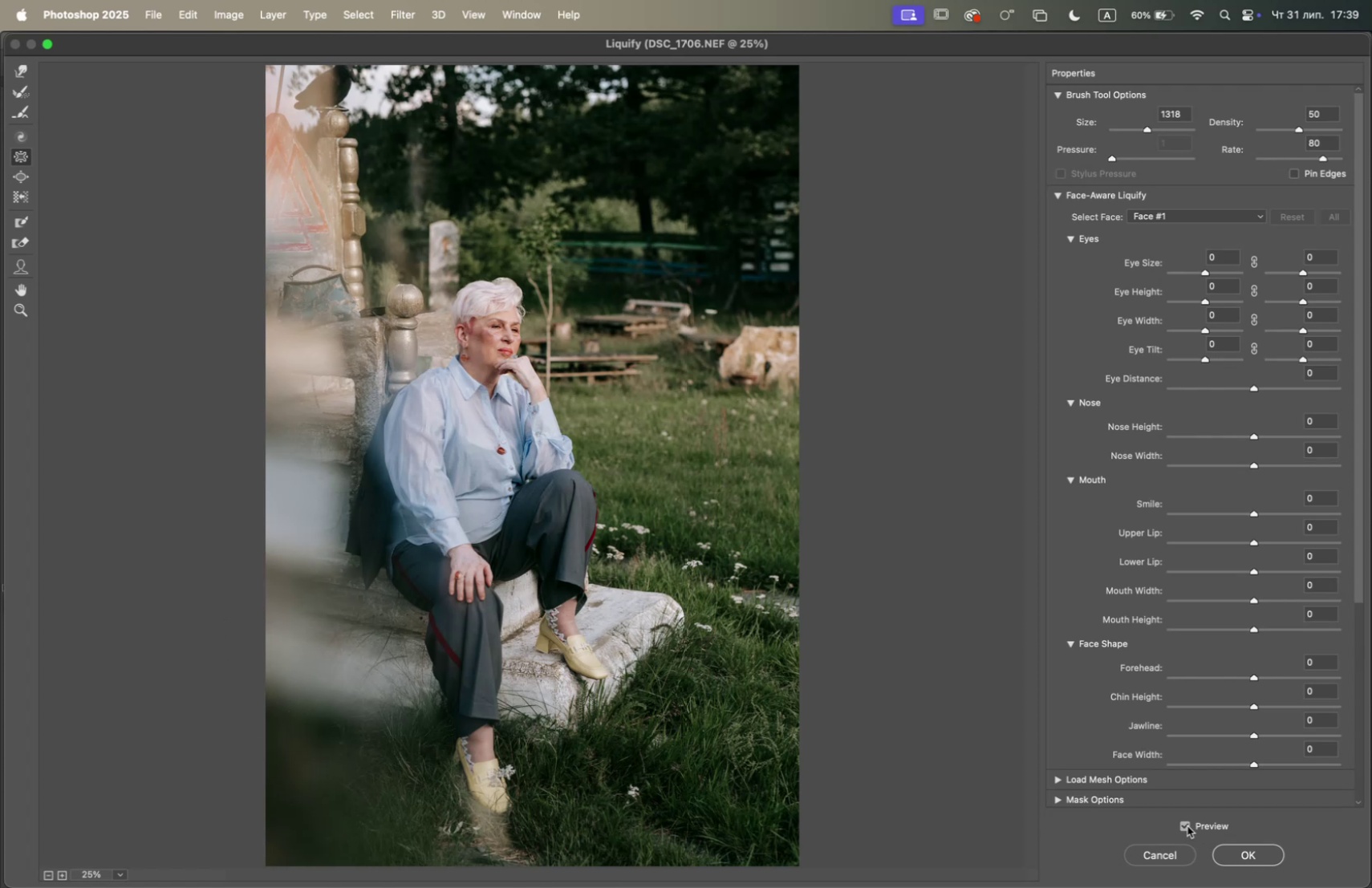 
wait(7.16)
 